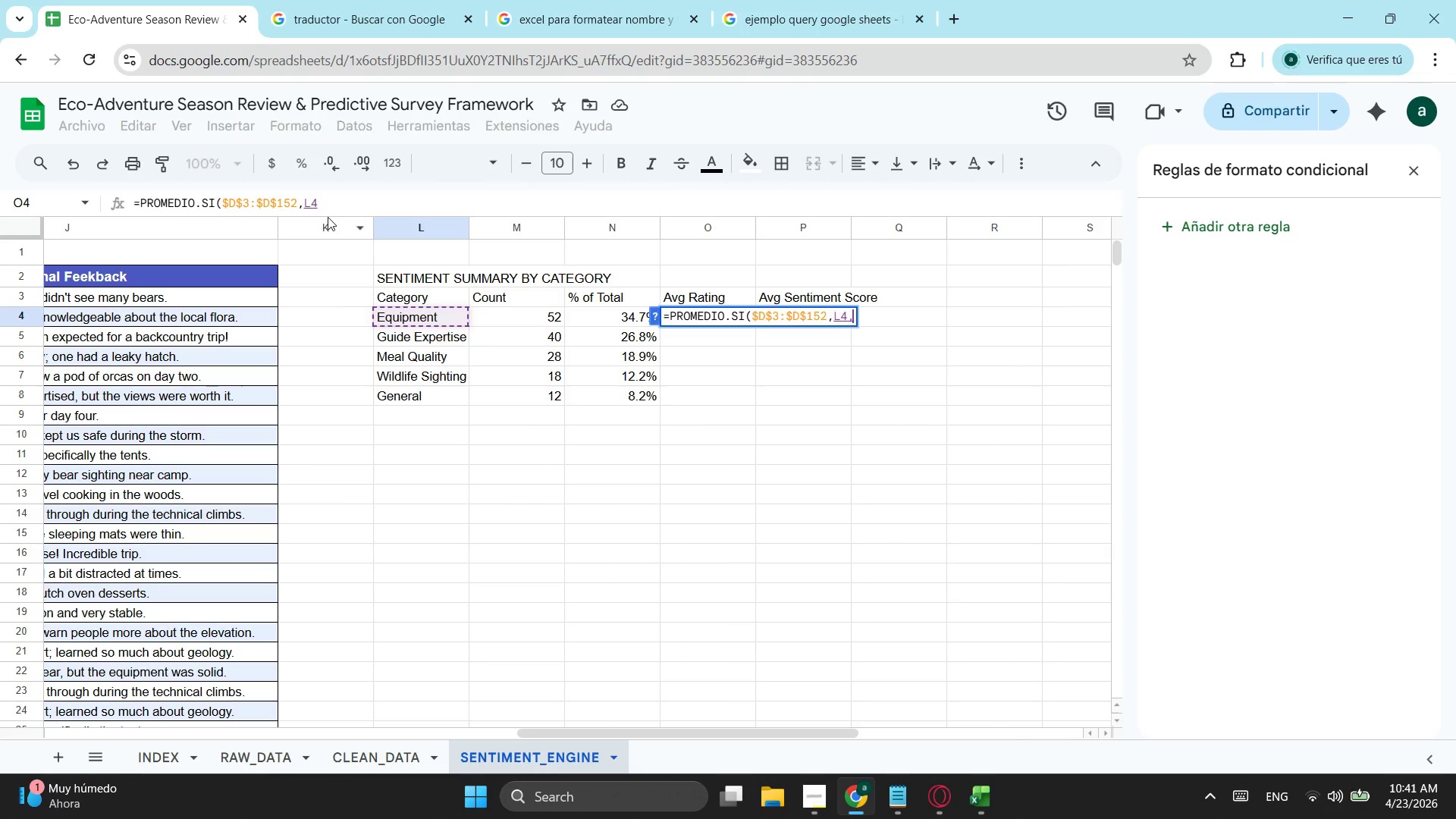 
key(Control+ControlLeft)
 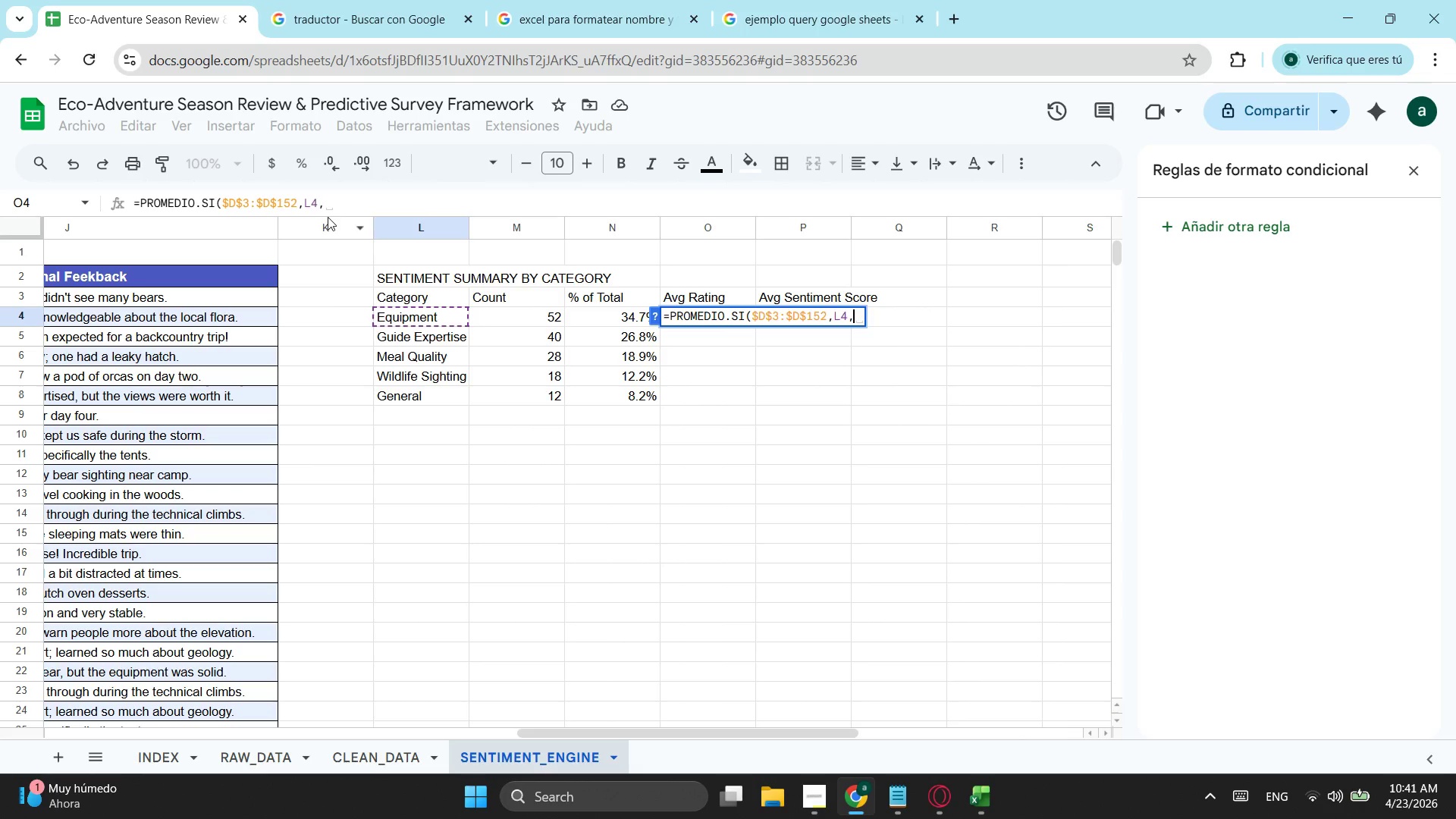 
key(Control+V)
 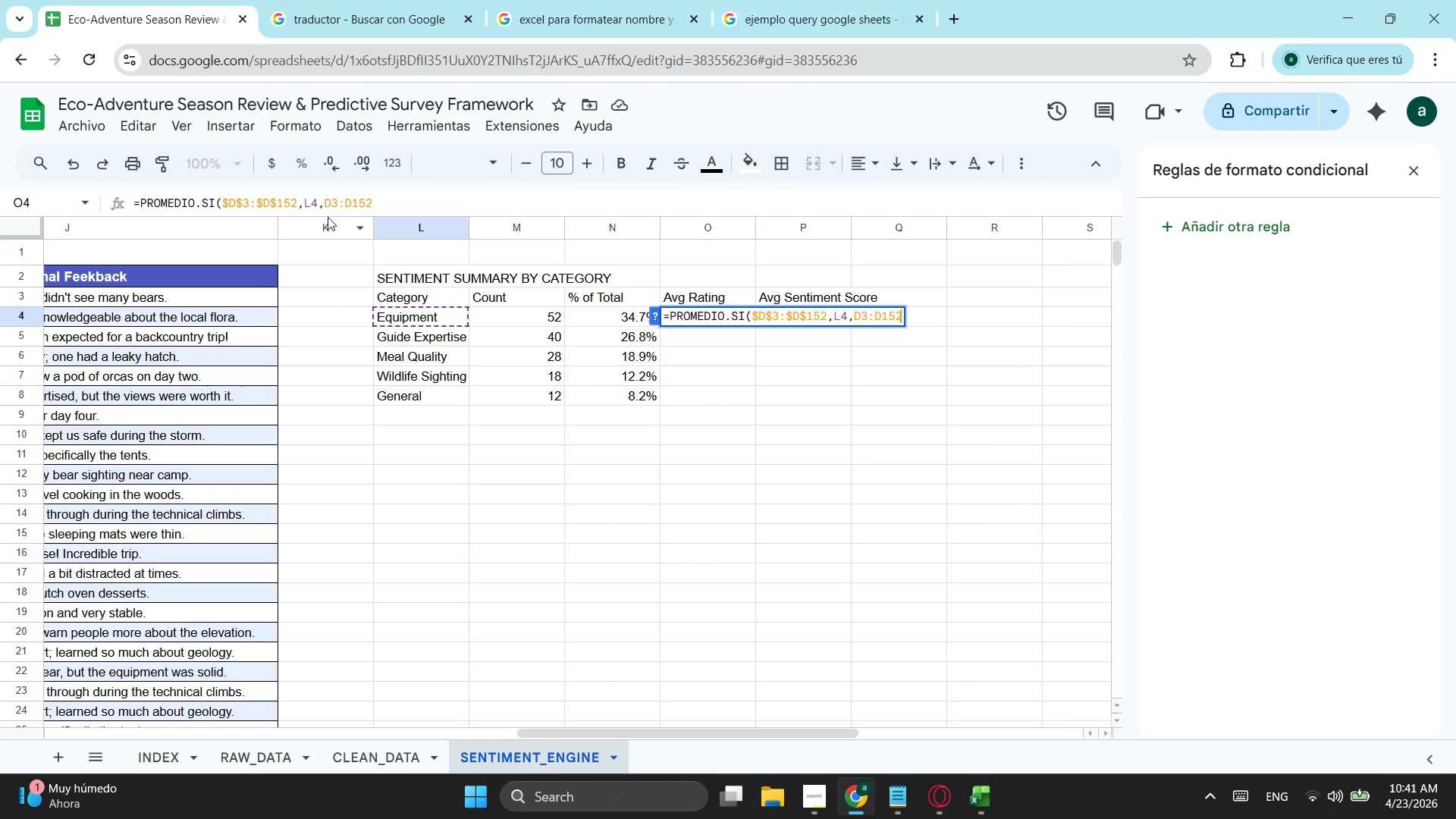 
key(F4)
 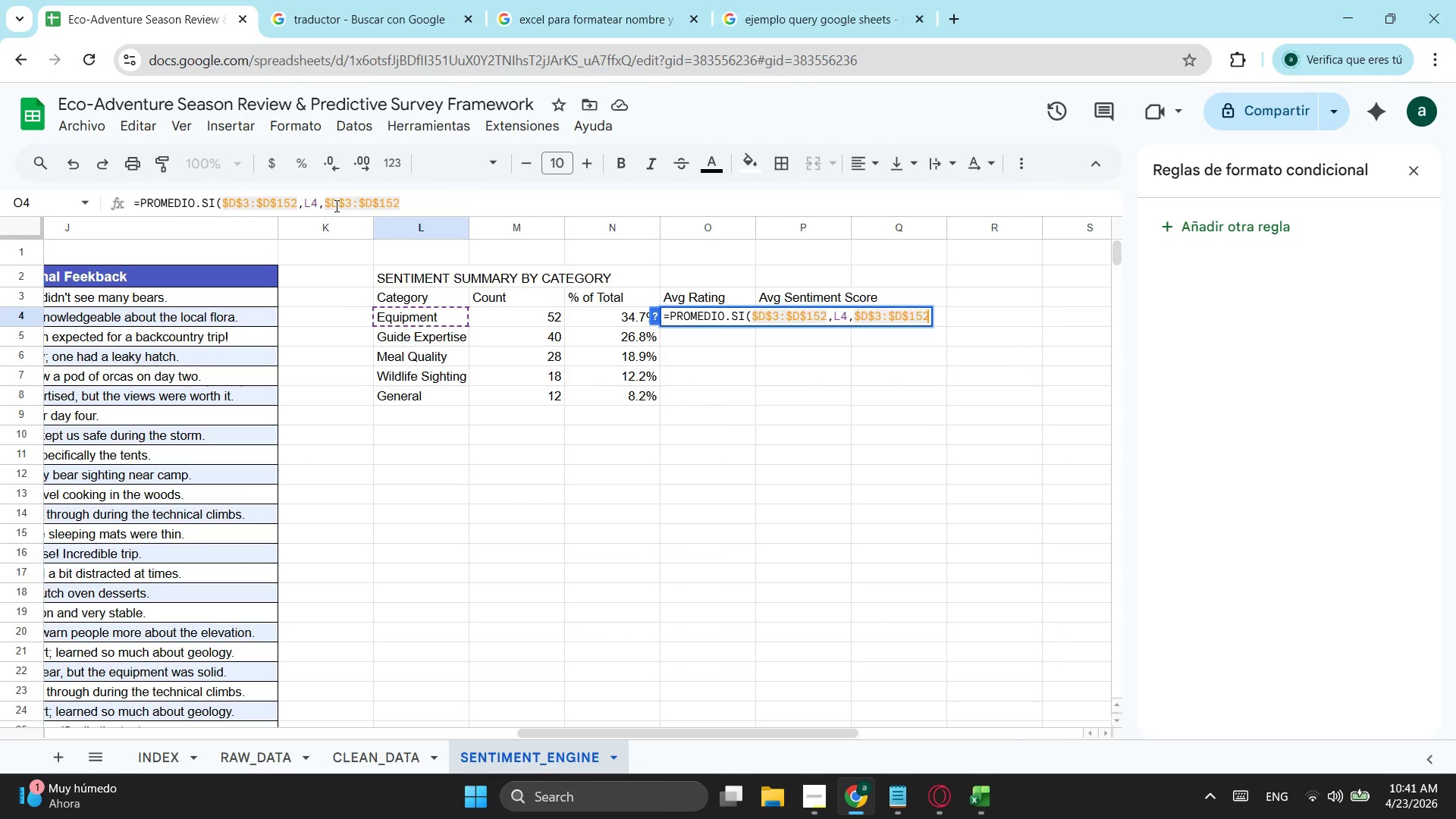 
left_click([335, 206])
 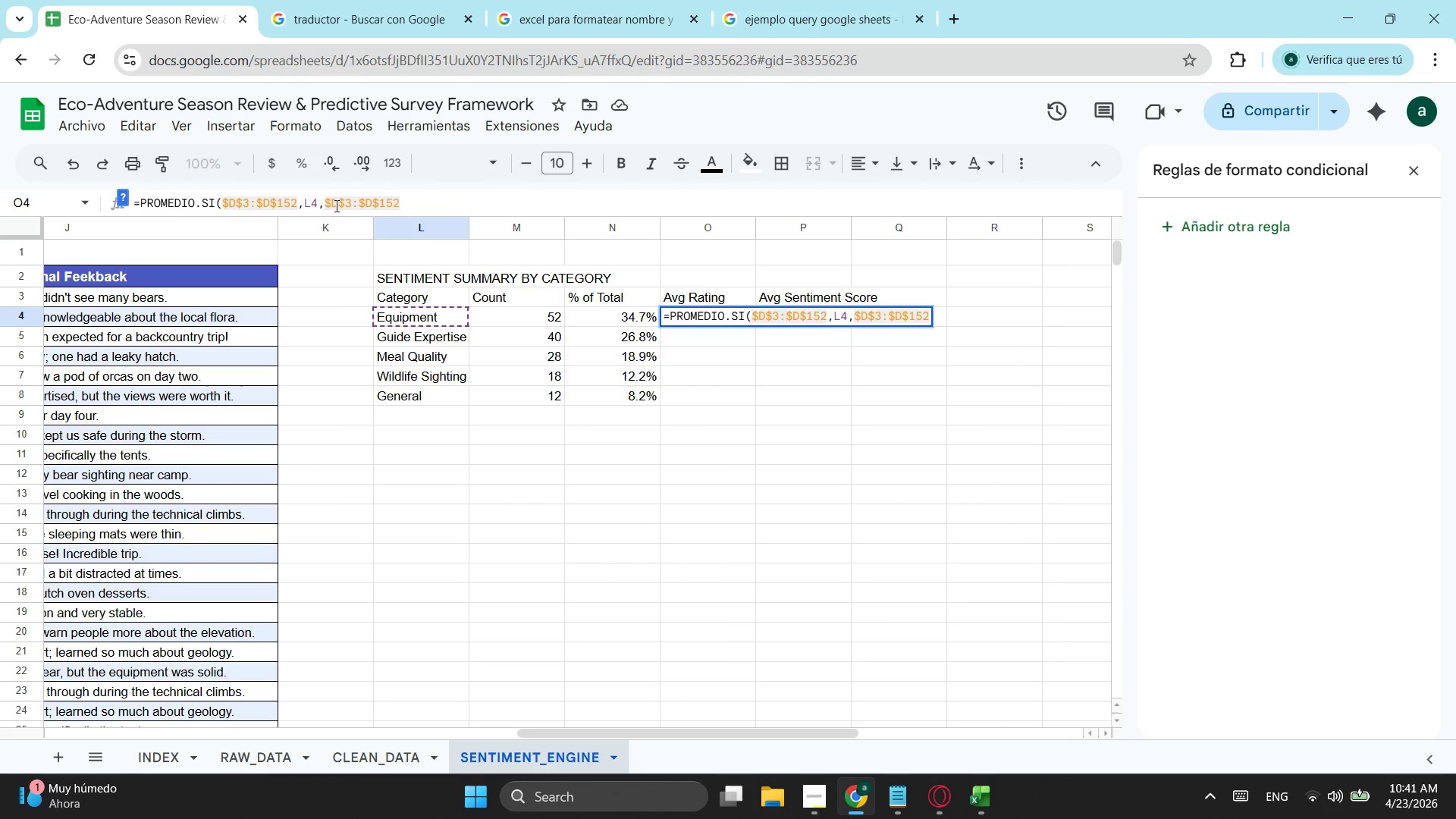 
key(Backspace)
 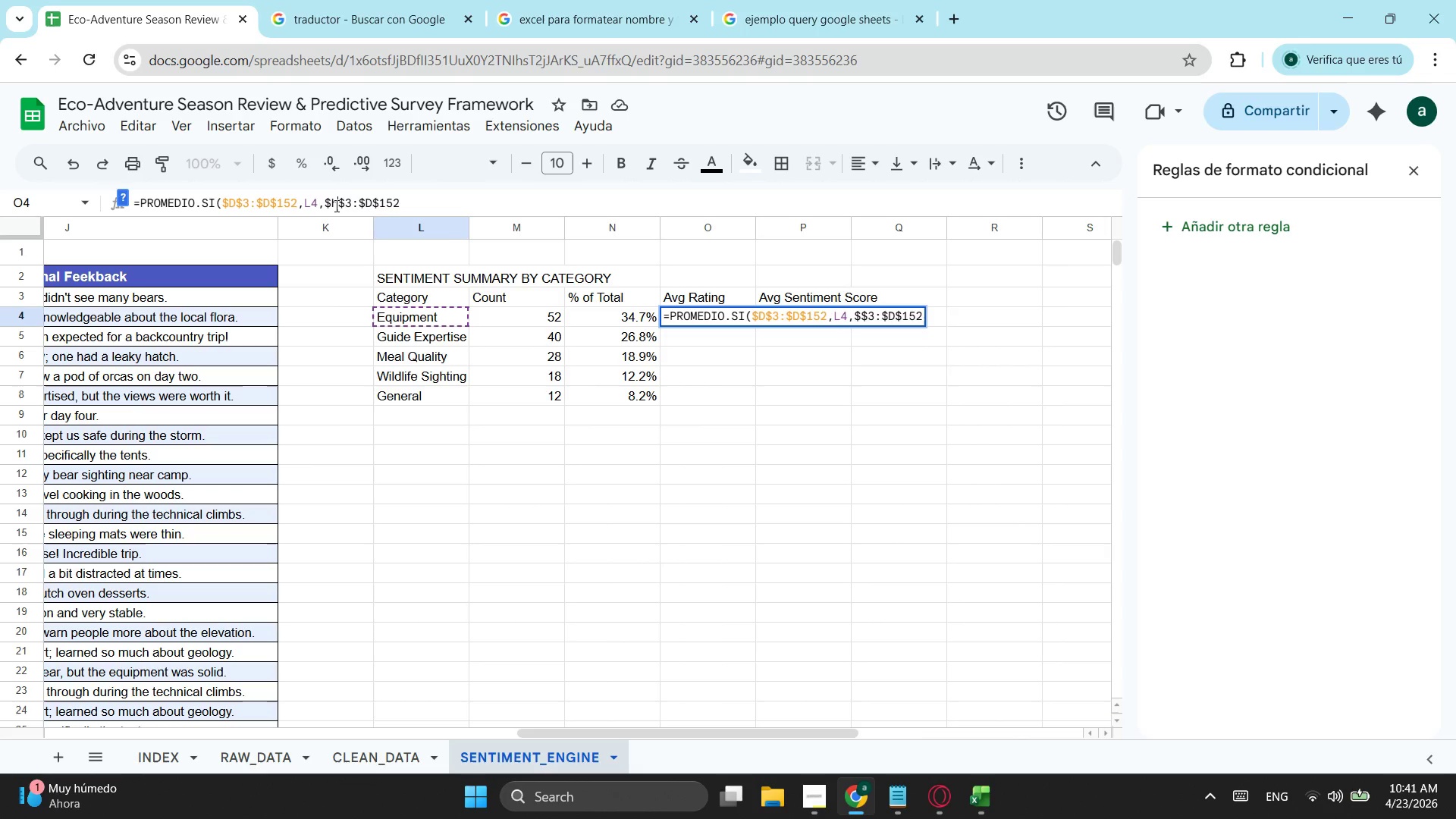 
key(H)
 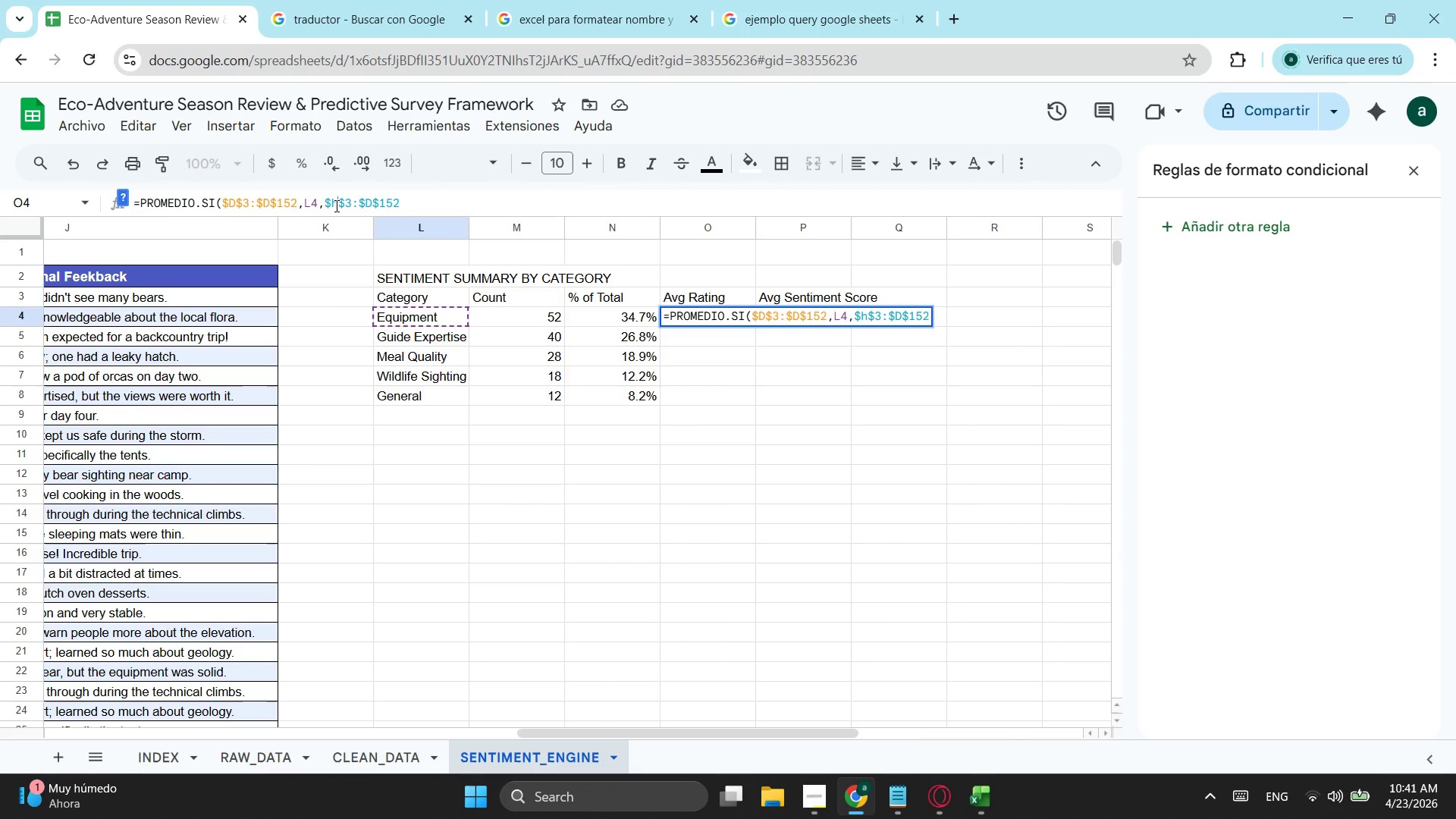 
key(ArrowRight)
 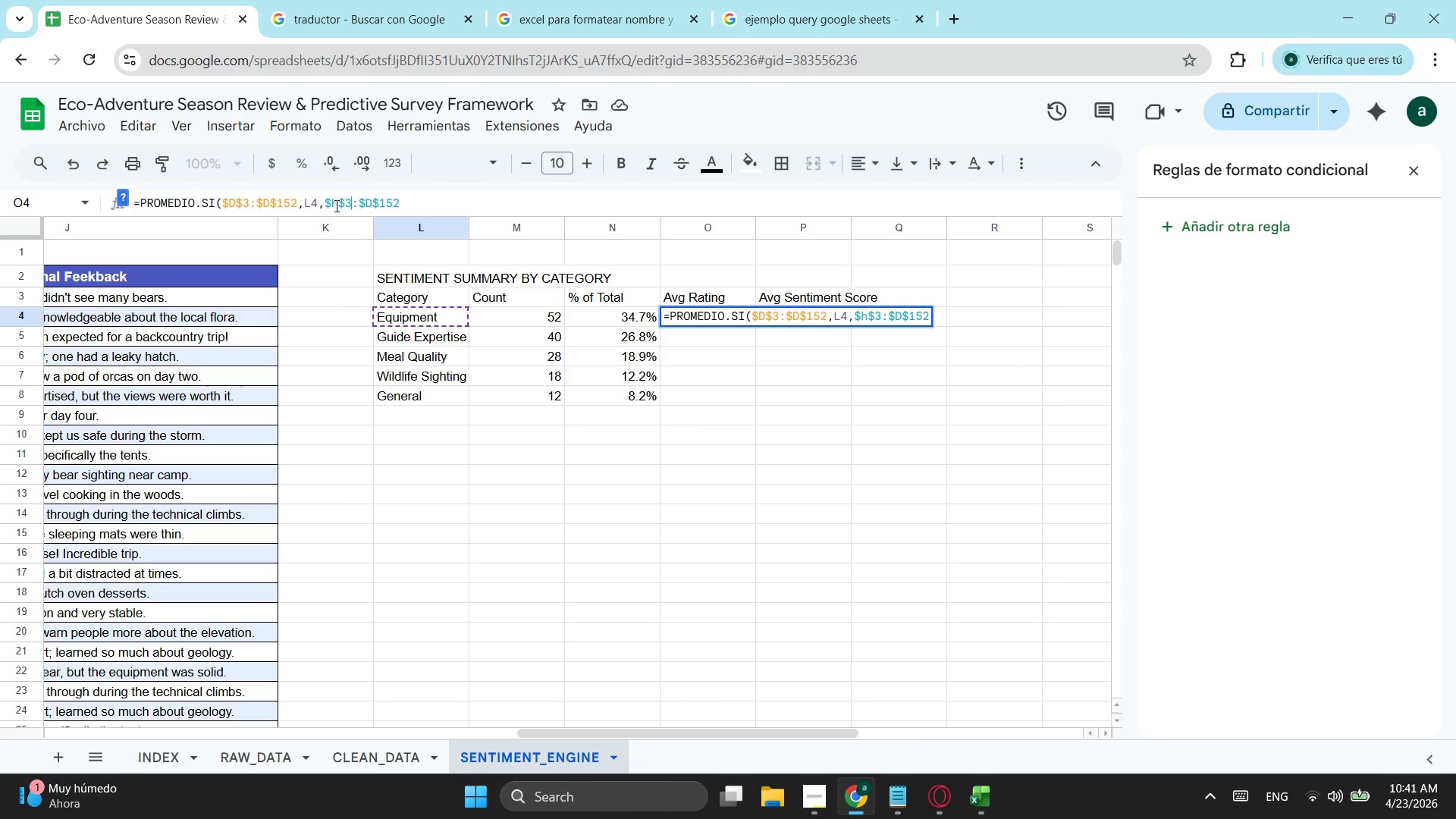 
key(ArrowRight)
 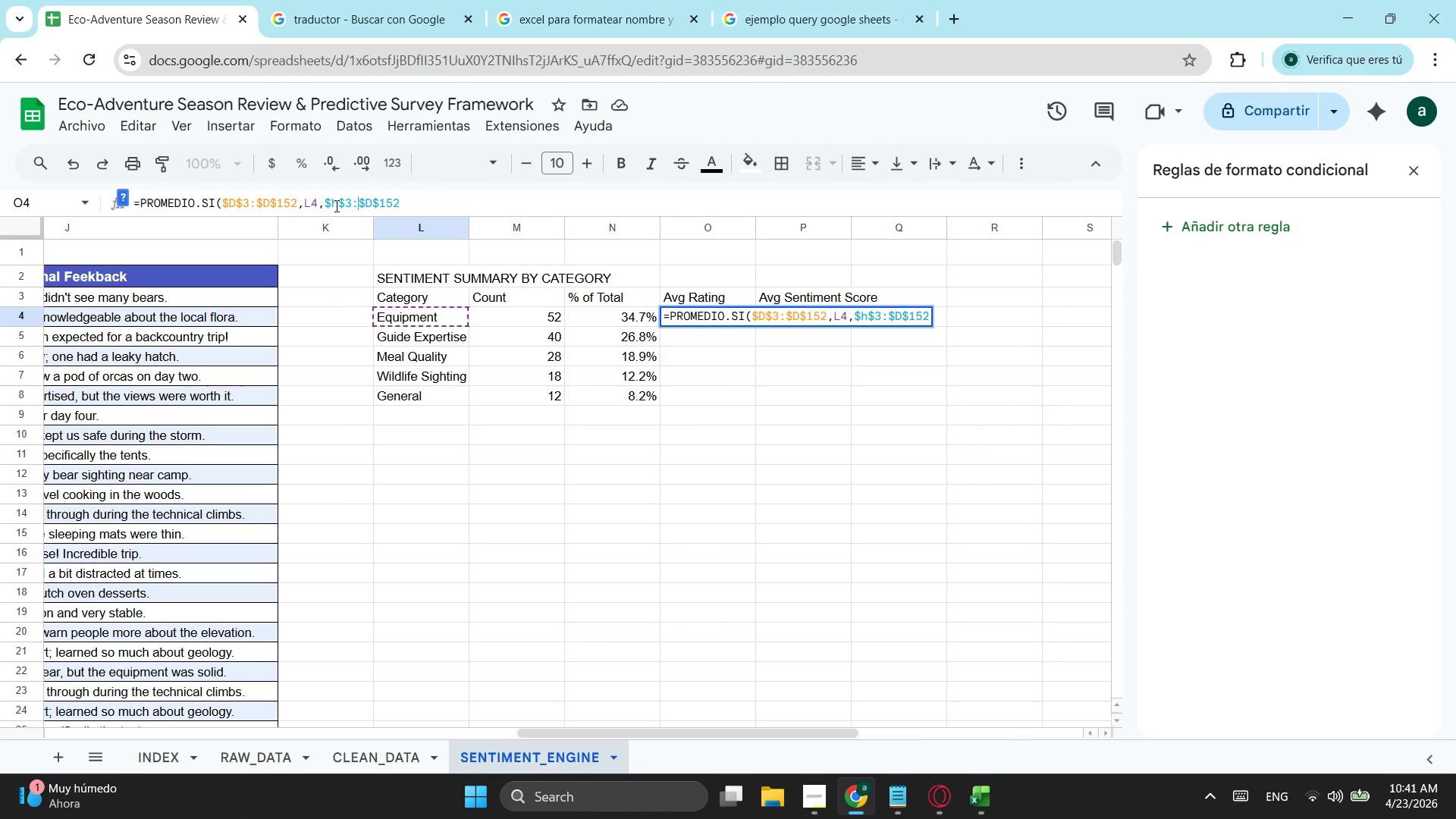 
key(ArrowRight)
 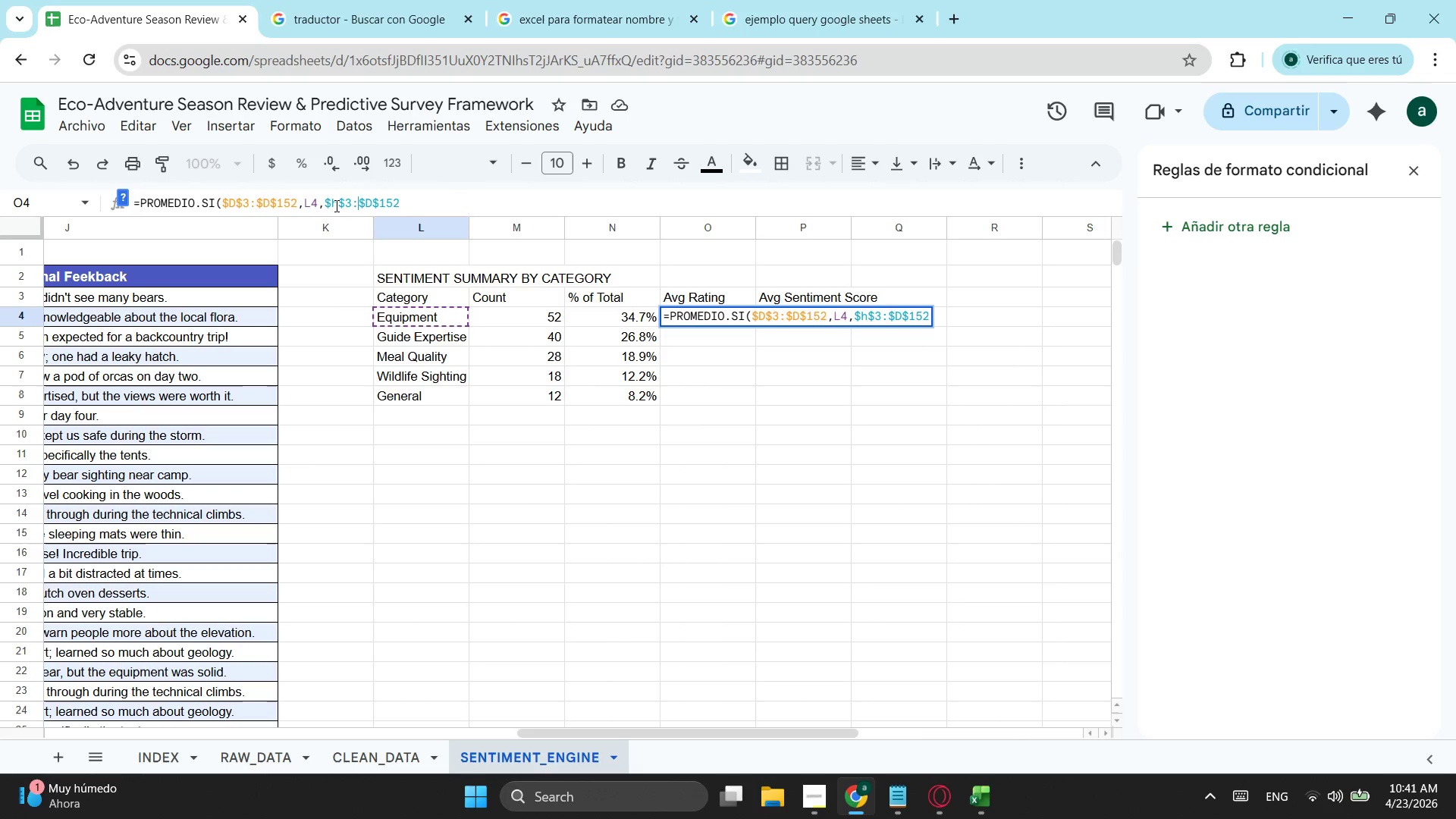 
key(ArrowRight)
 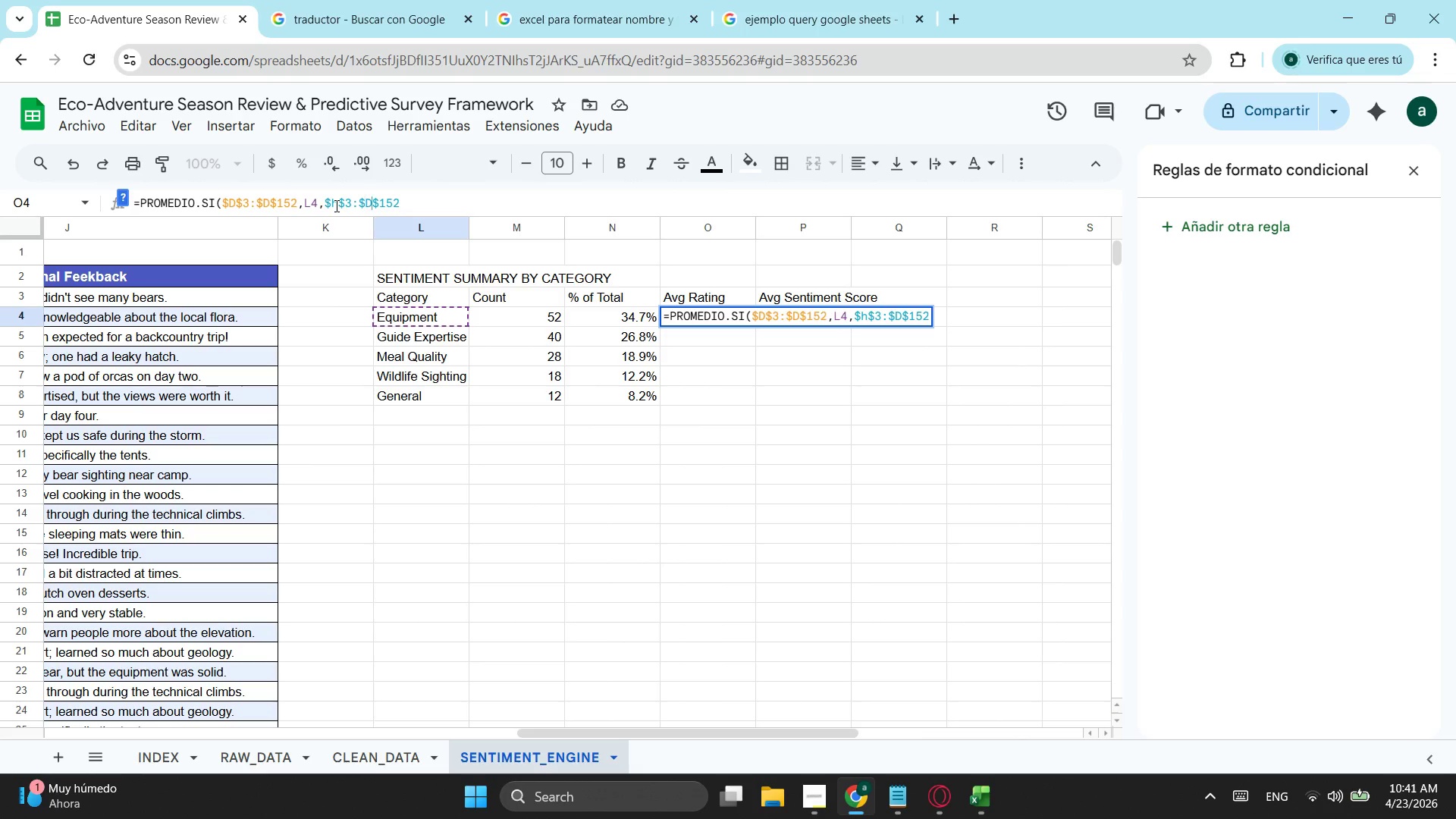 
key(ArrowRight)
 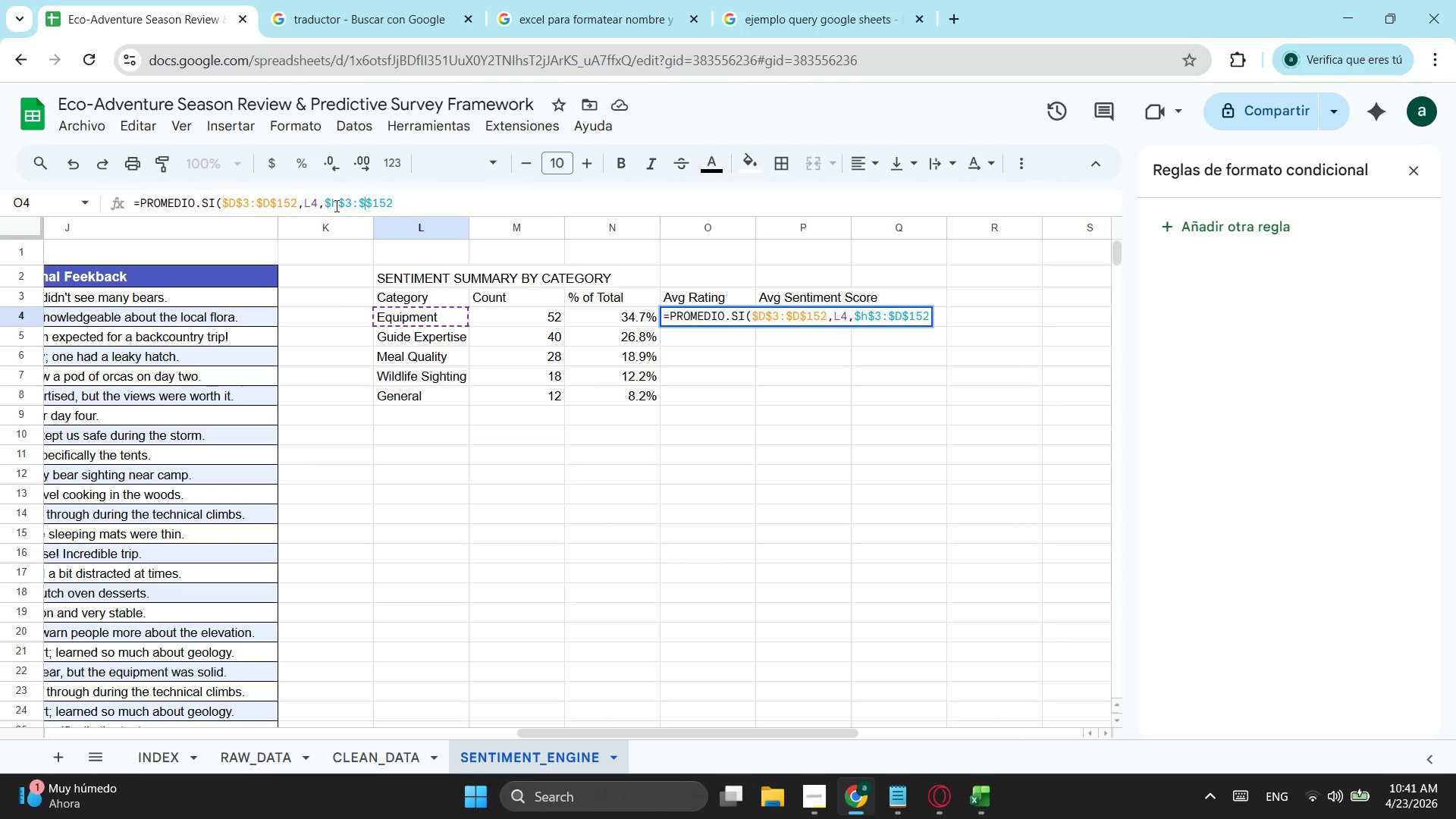 
key(Backspace)
 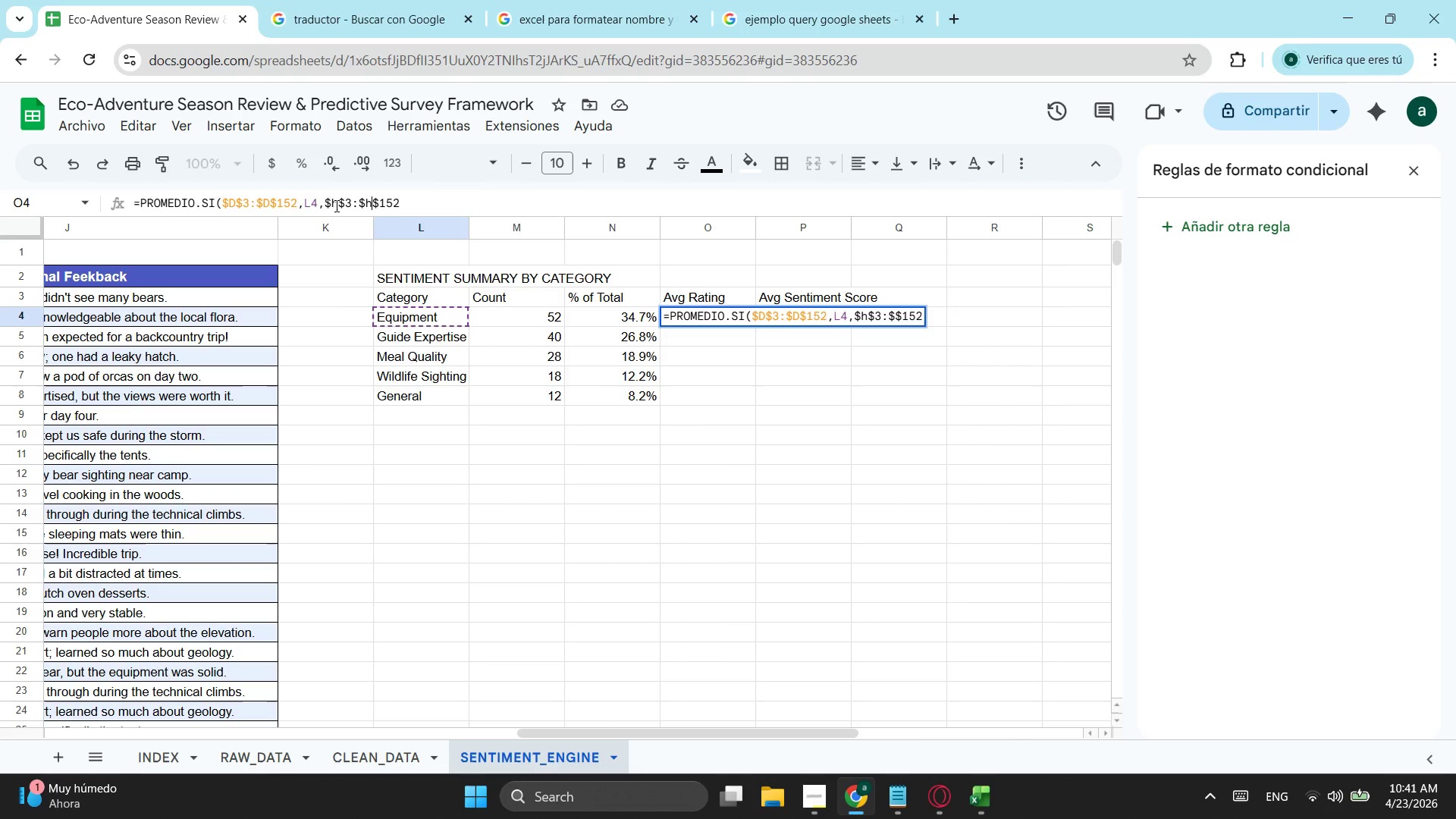 
key(H)
 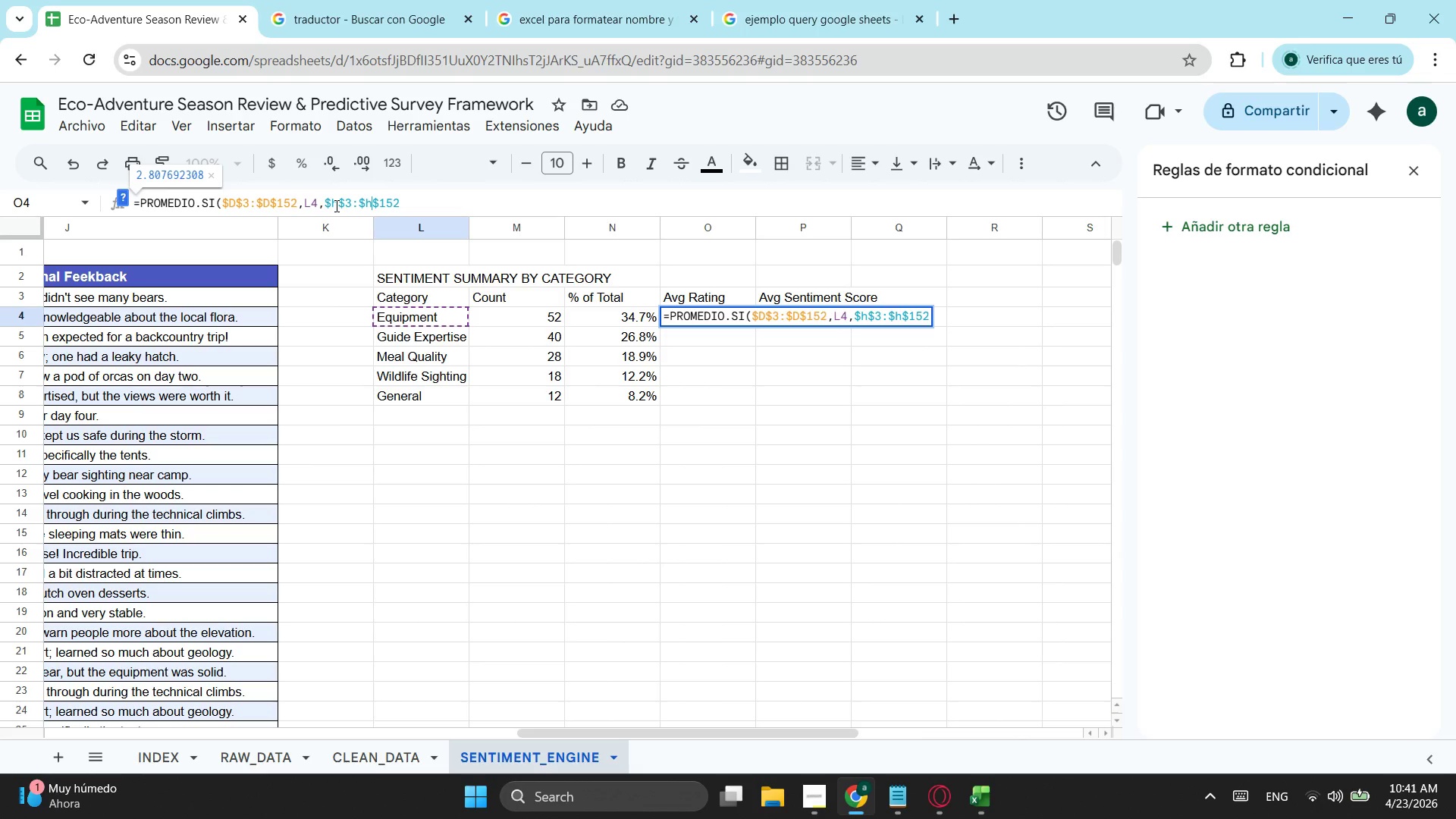 
key(Enter)
 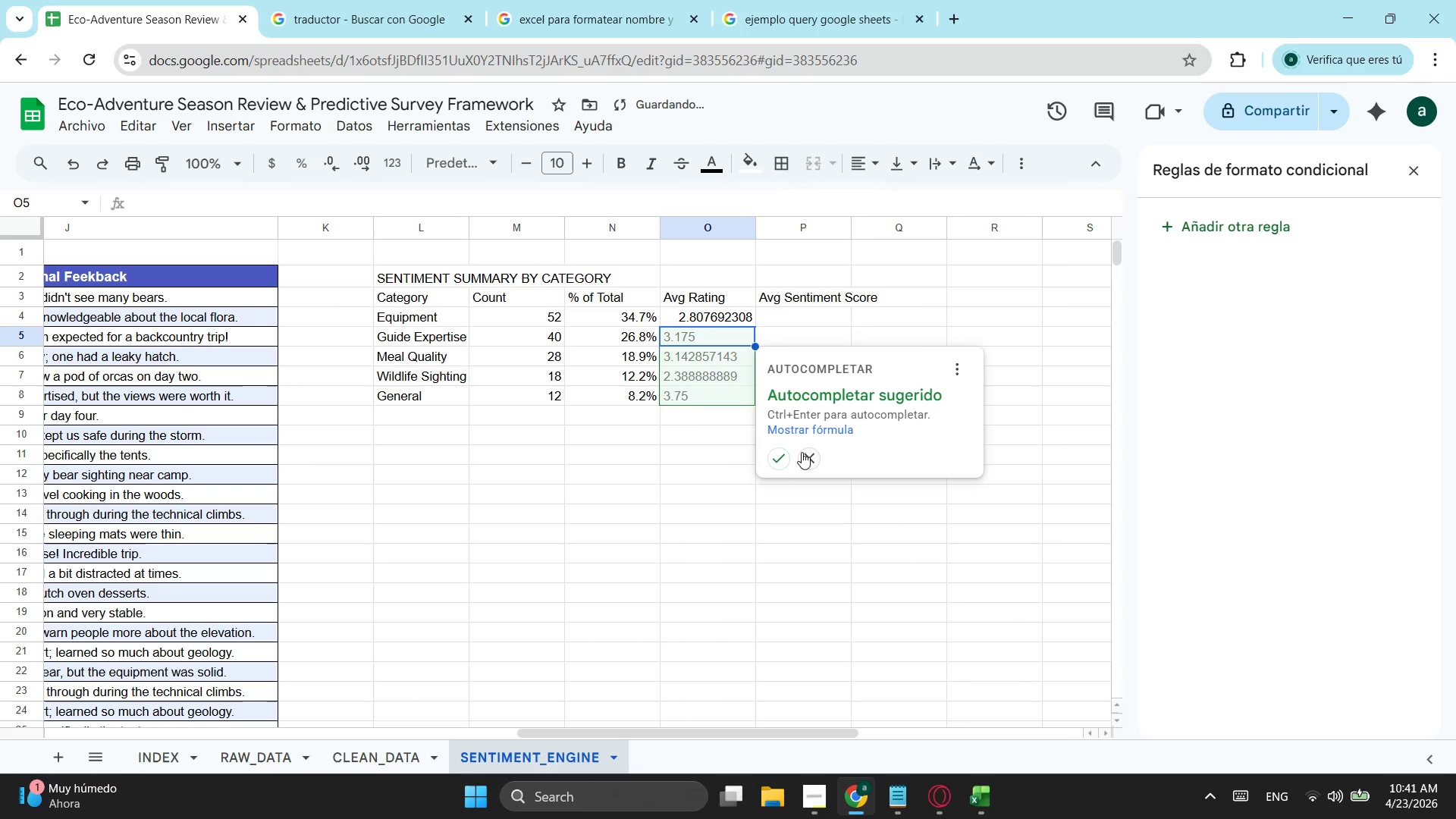 
left_click([781, 457])
 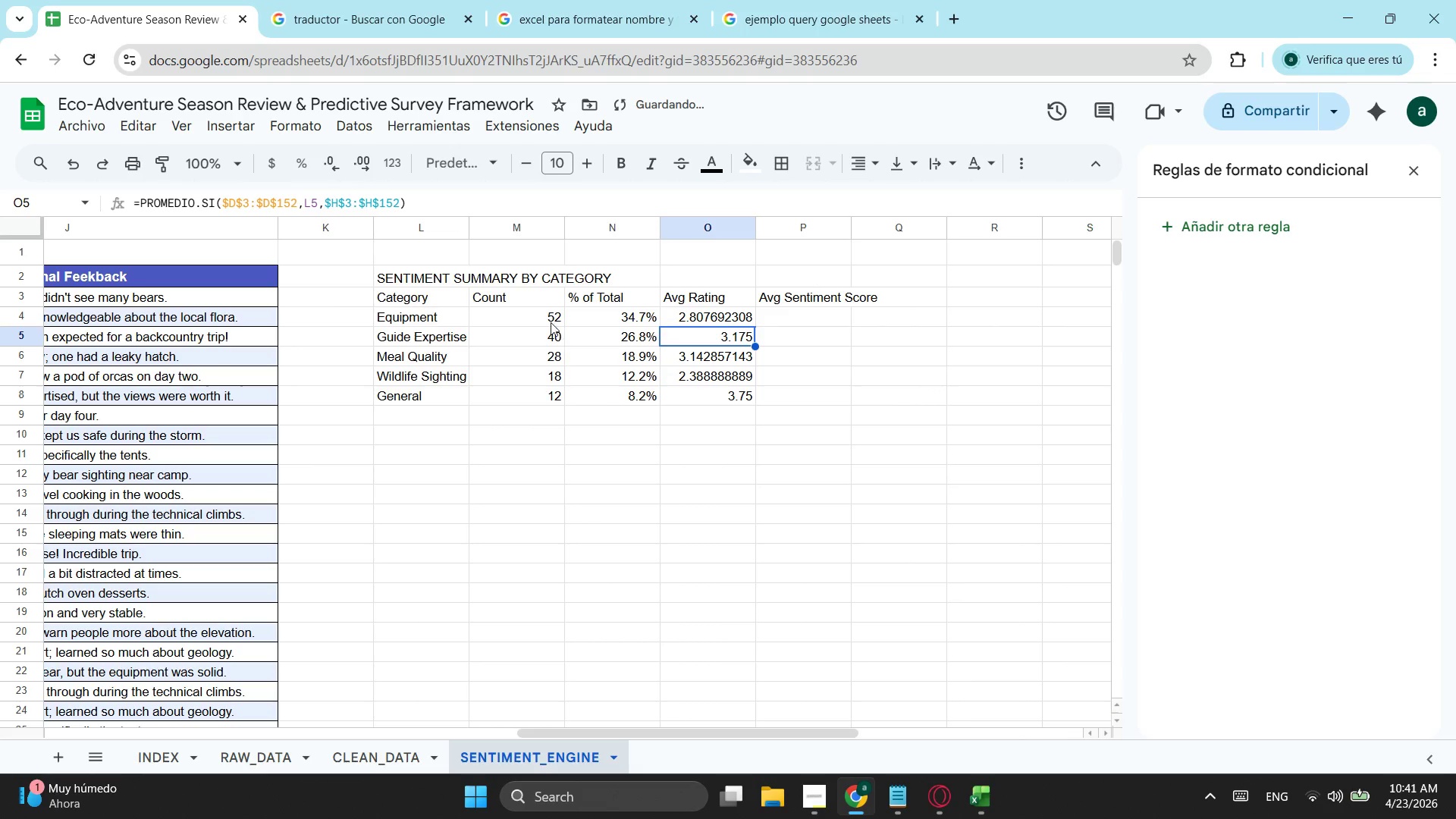 
left_click([541, 318])
 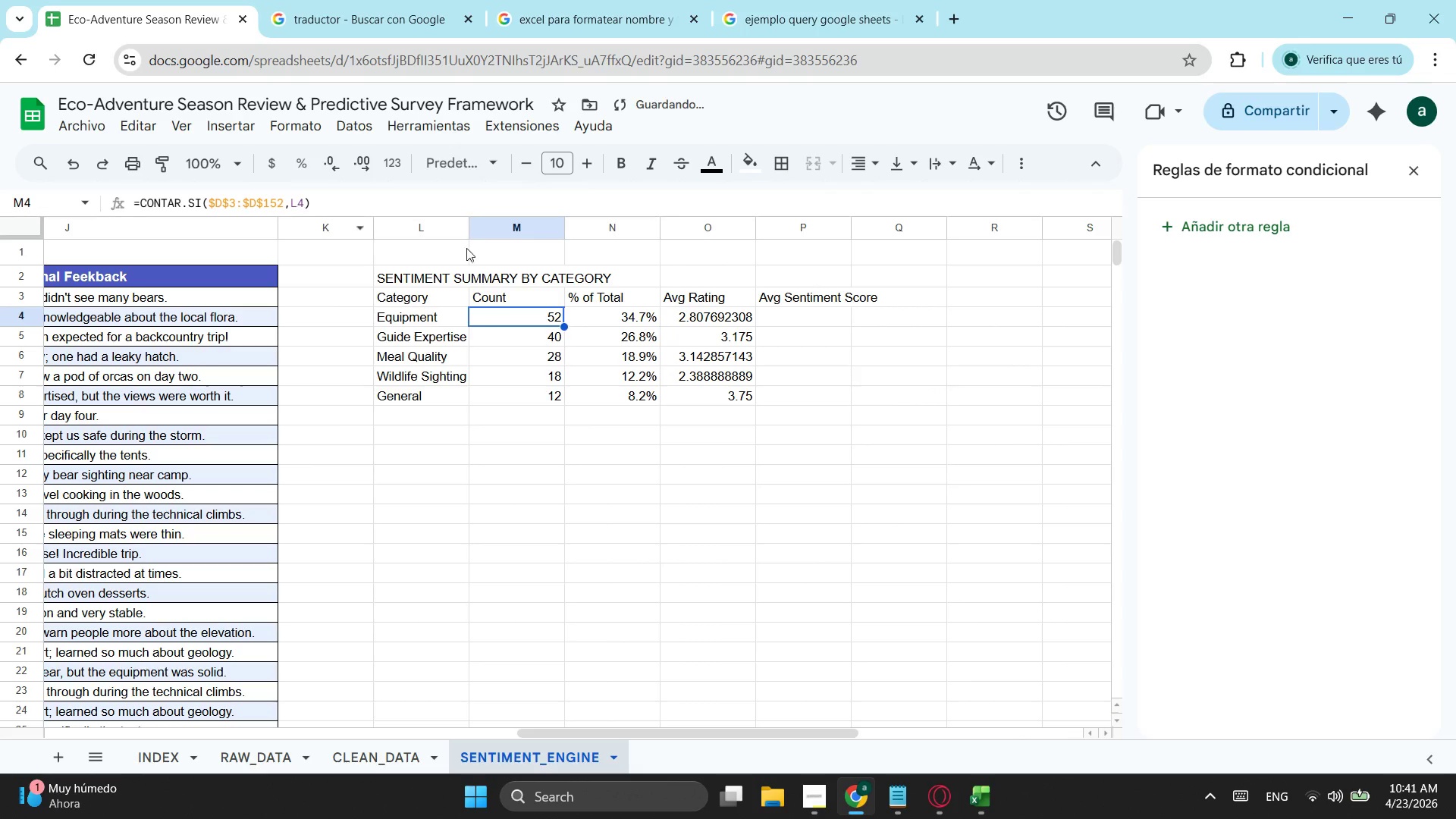 
left_click([619, 309])
 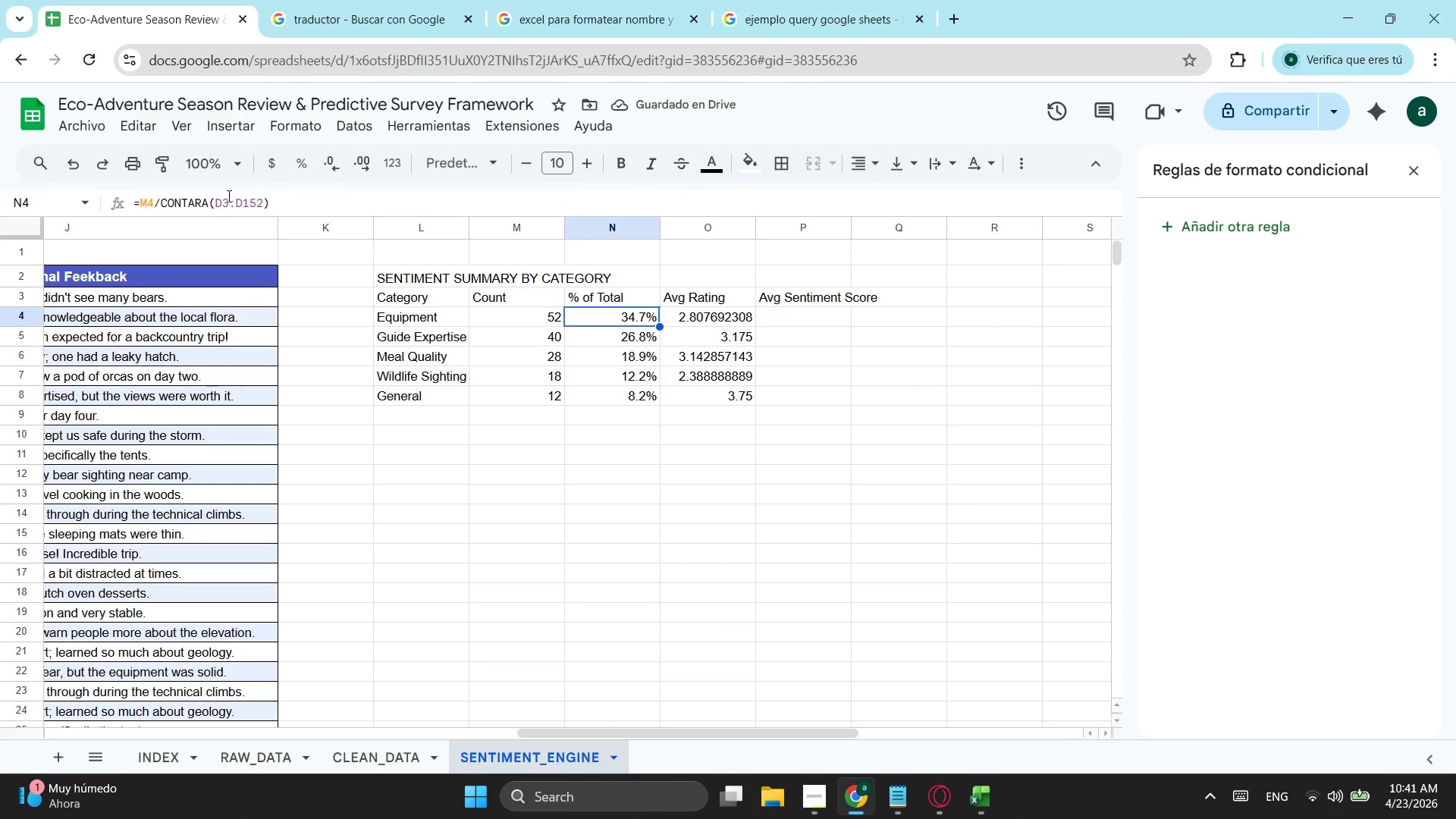 
left_click([247, 205])
 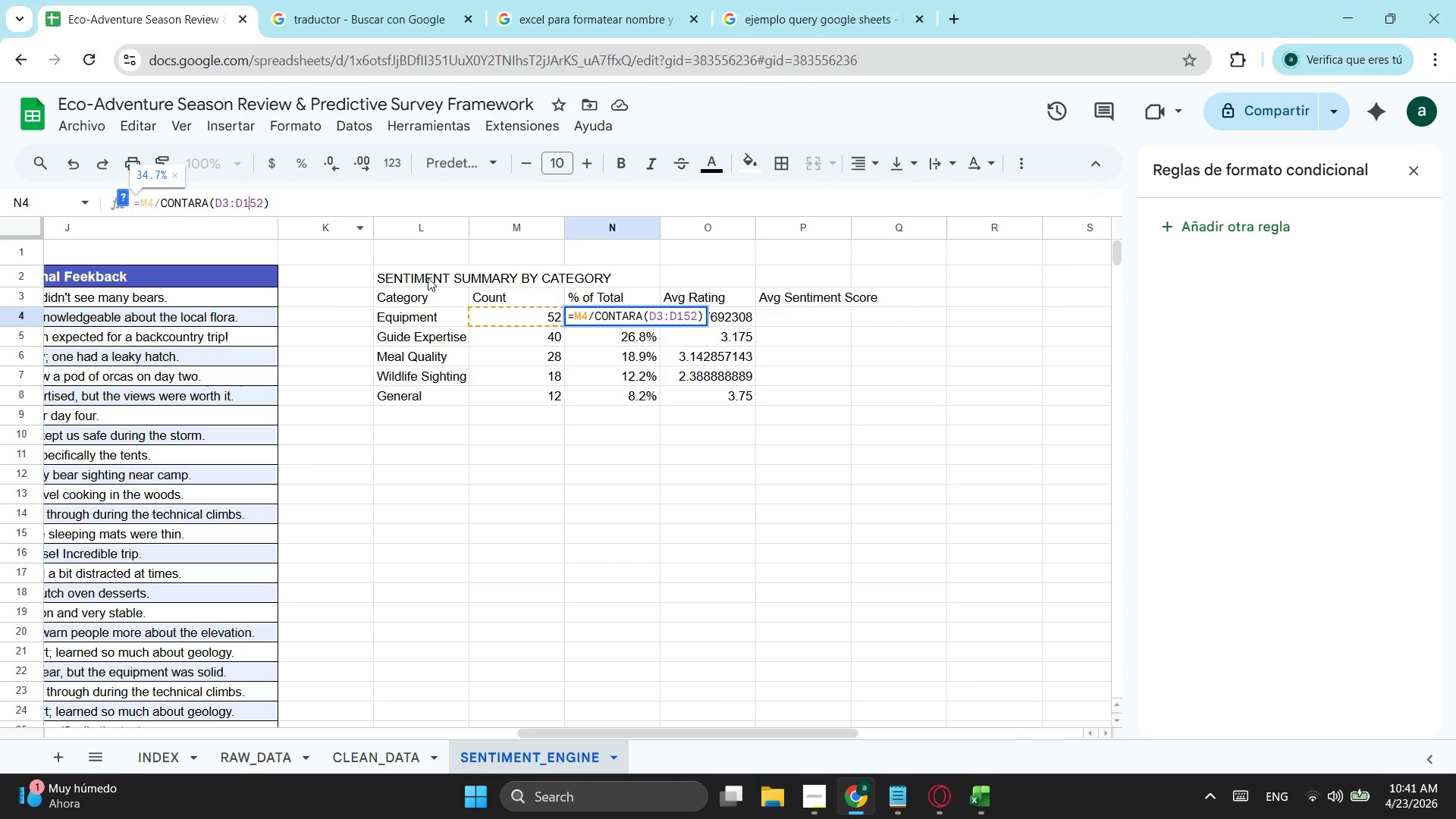 
key(F4)
 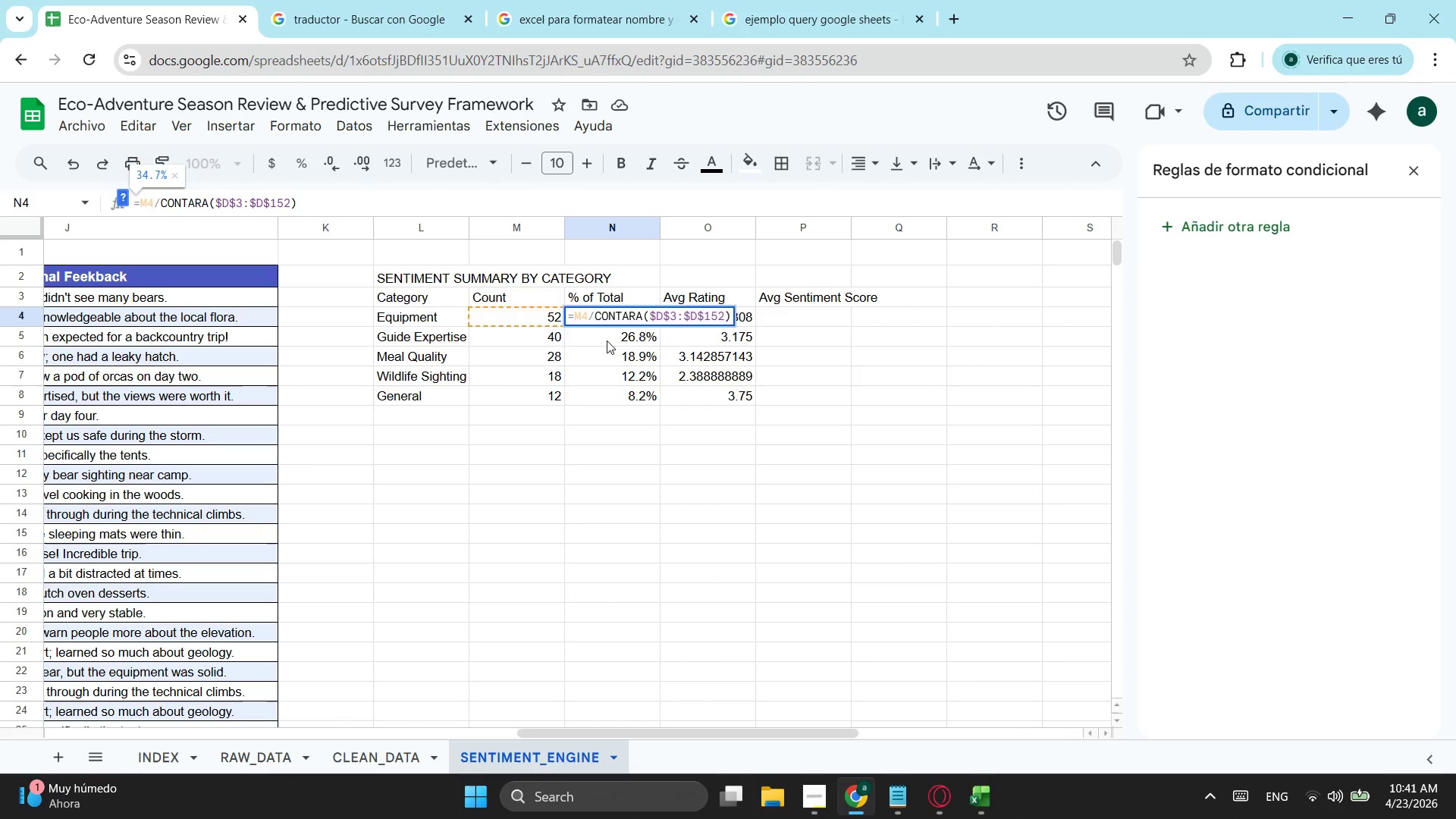 
key(Enter)
 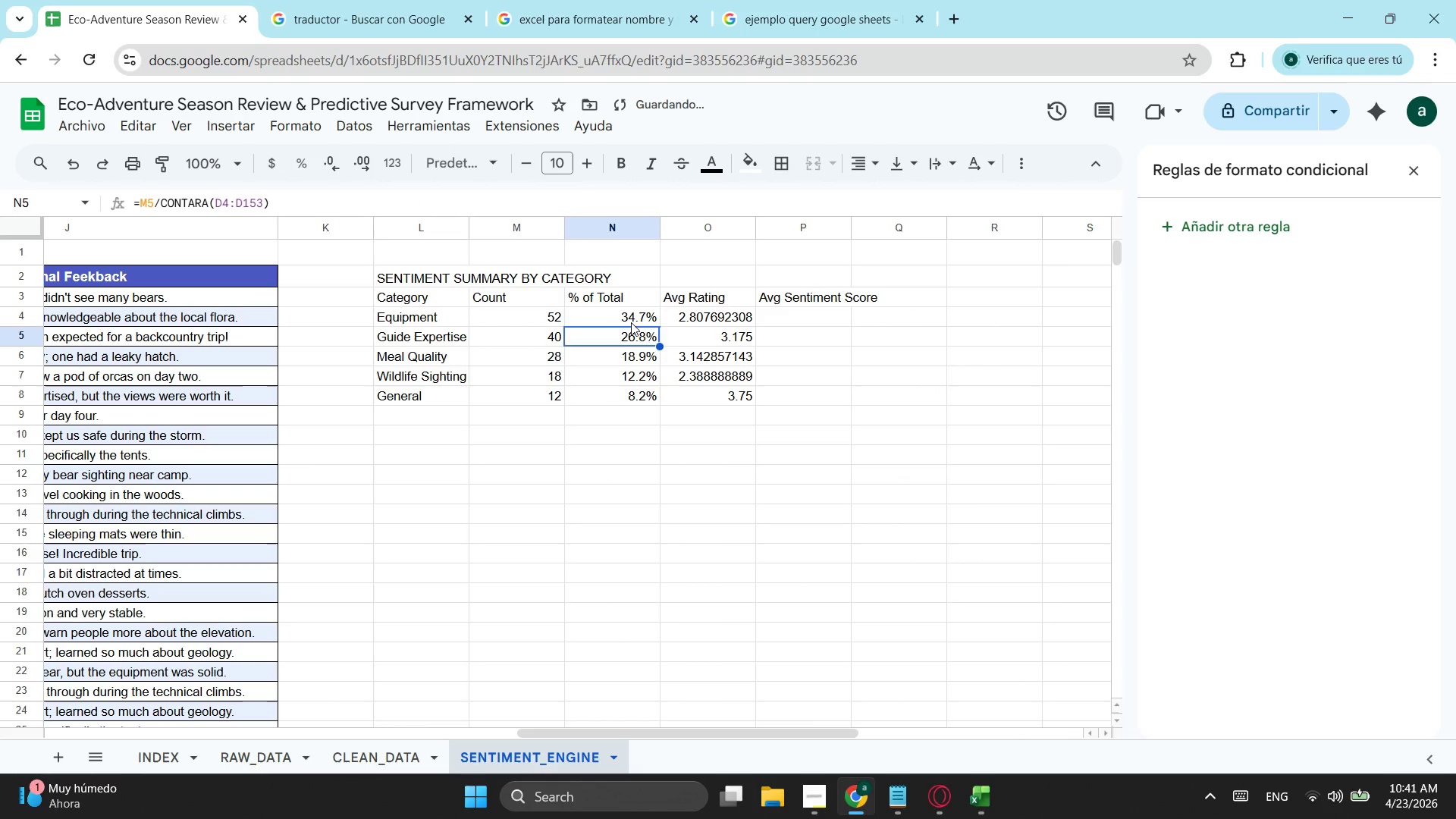 
left_click([632, 321])
 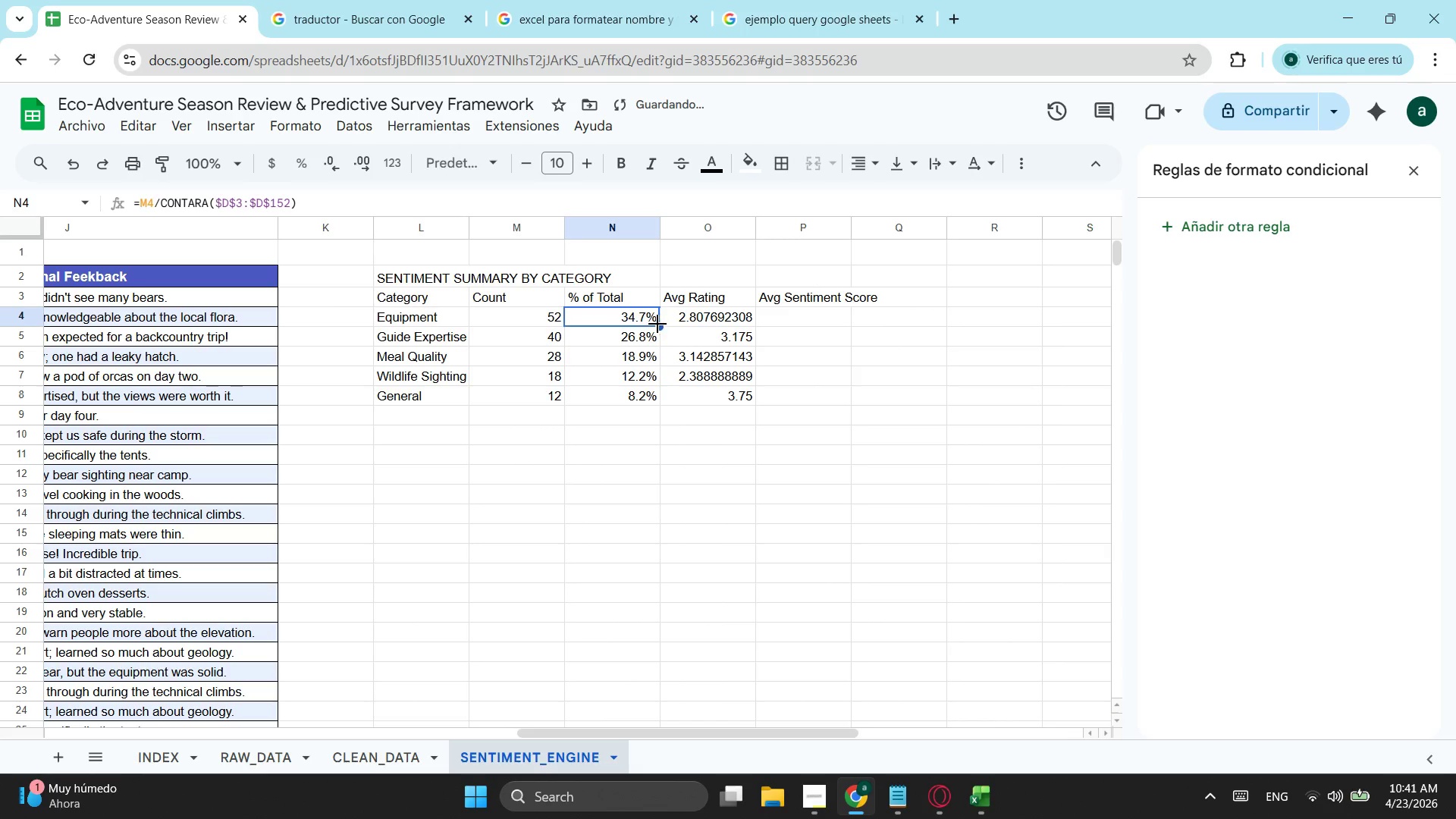 
left_click_drag(start_coordinate=[657, 324], to_coordinate=[661, 404])
 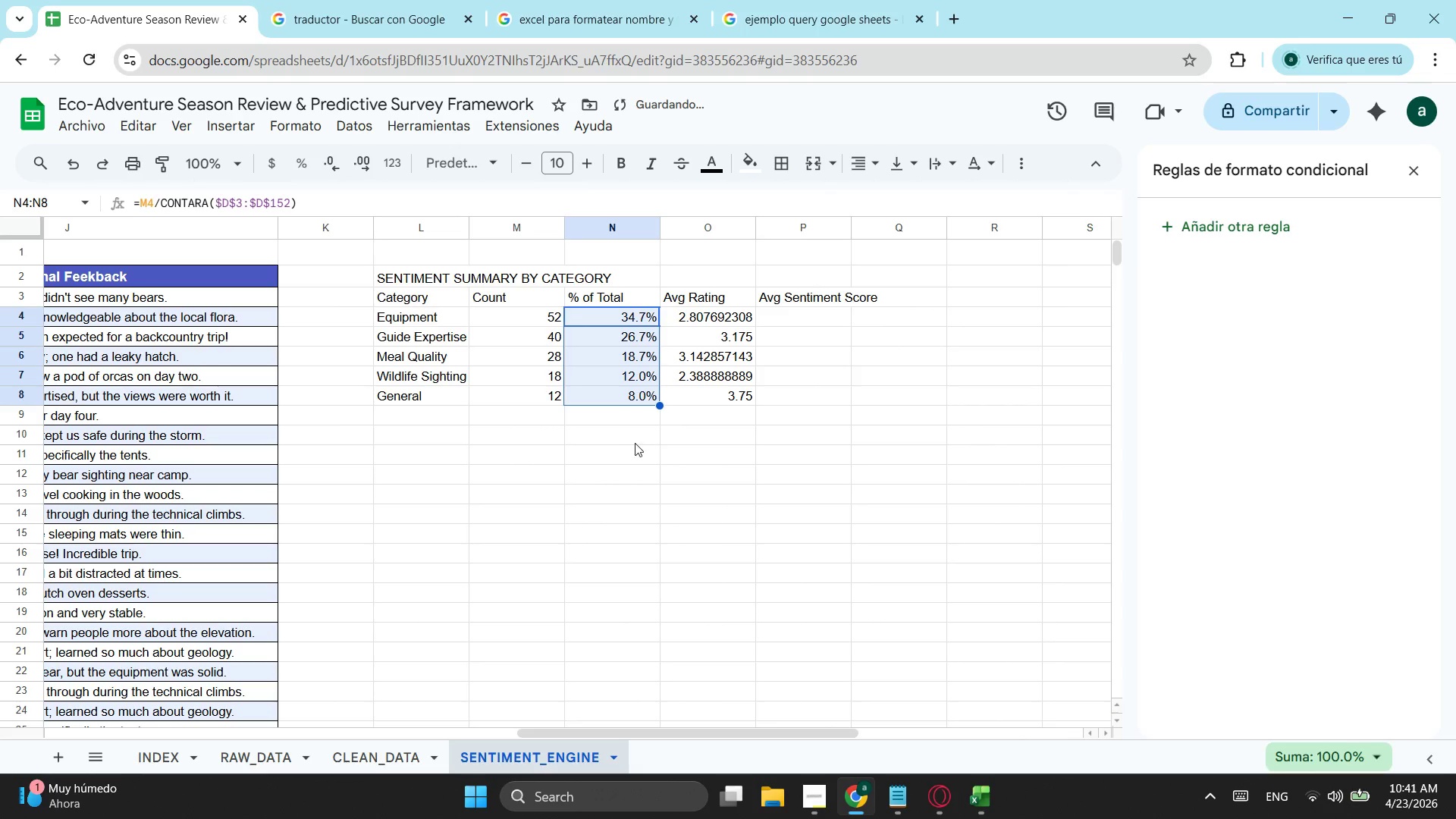 
left_click([620, 443])
 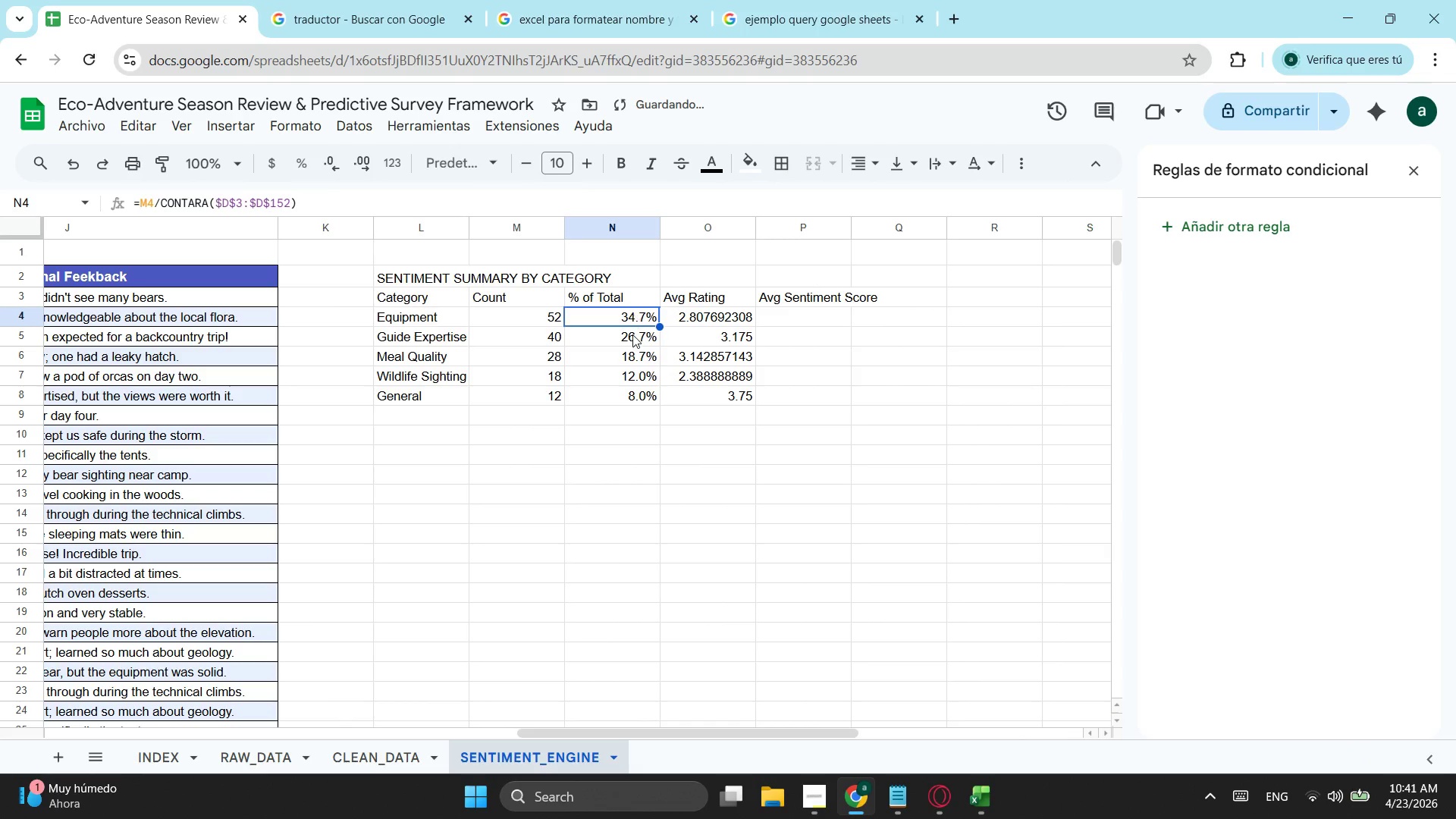 
double_click([634, 340])
 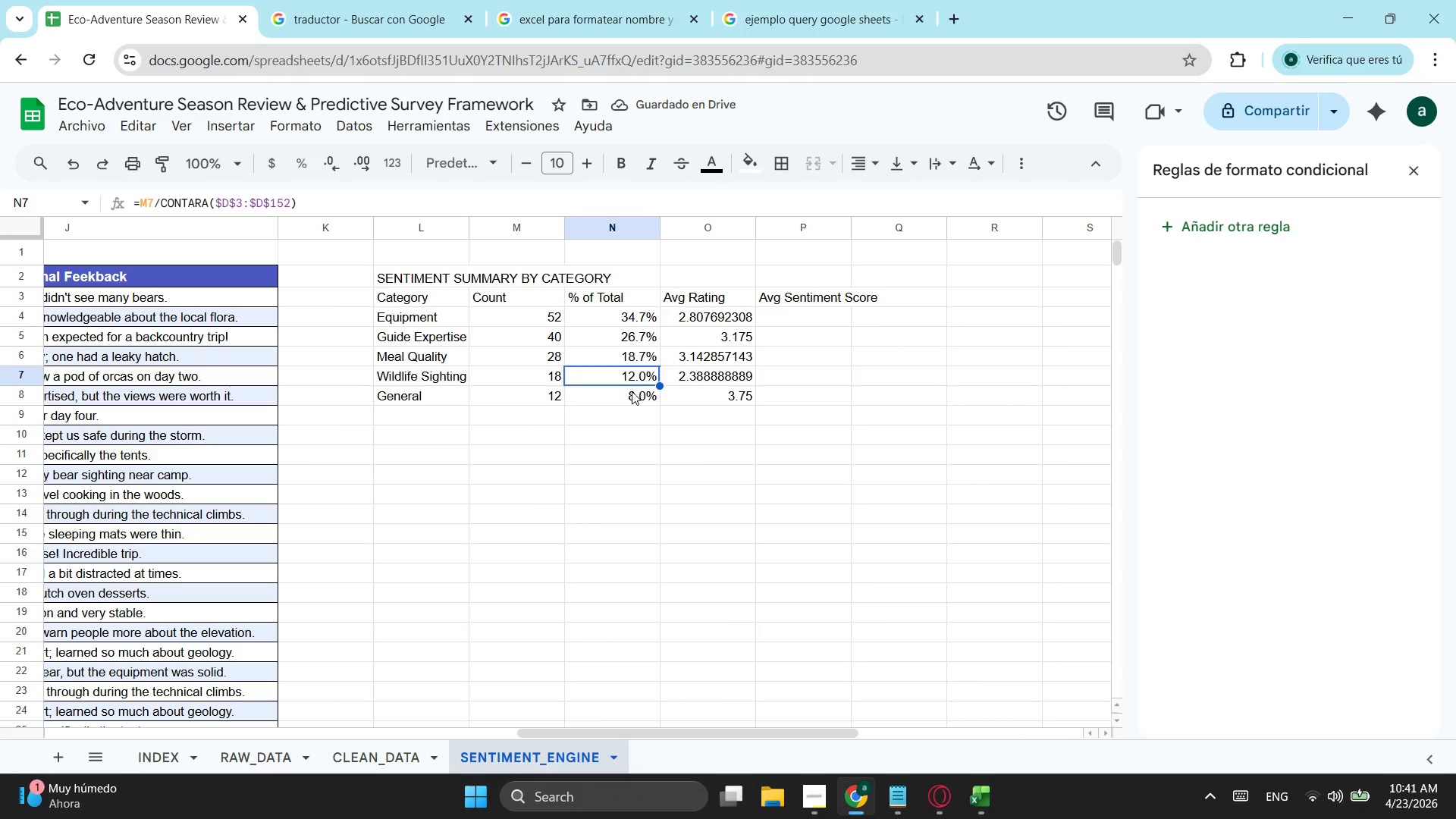 
triple_click([632, 391])
 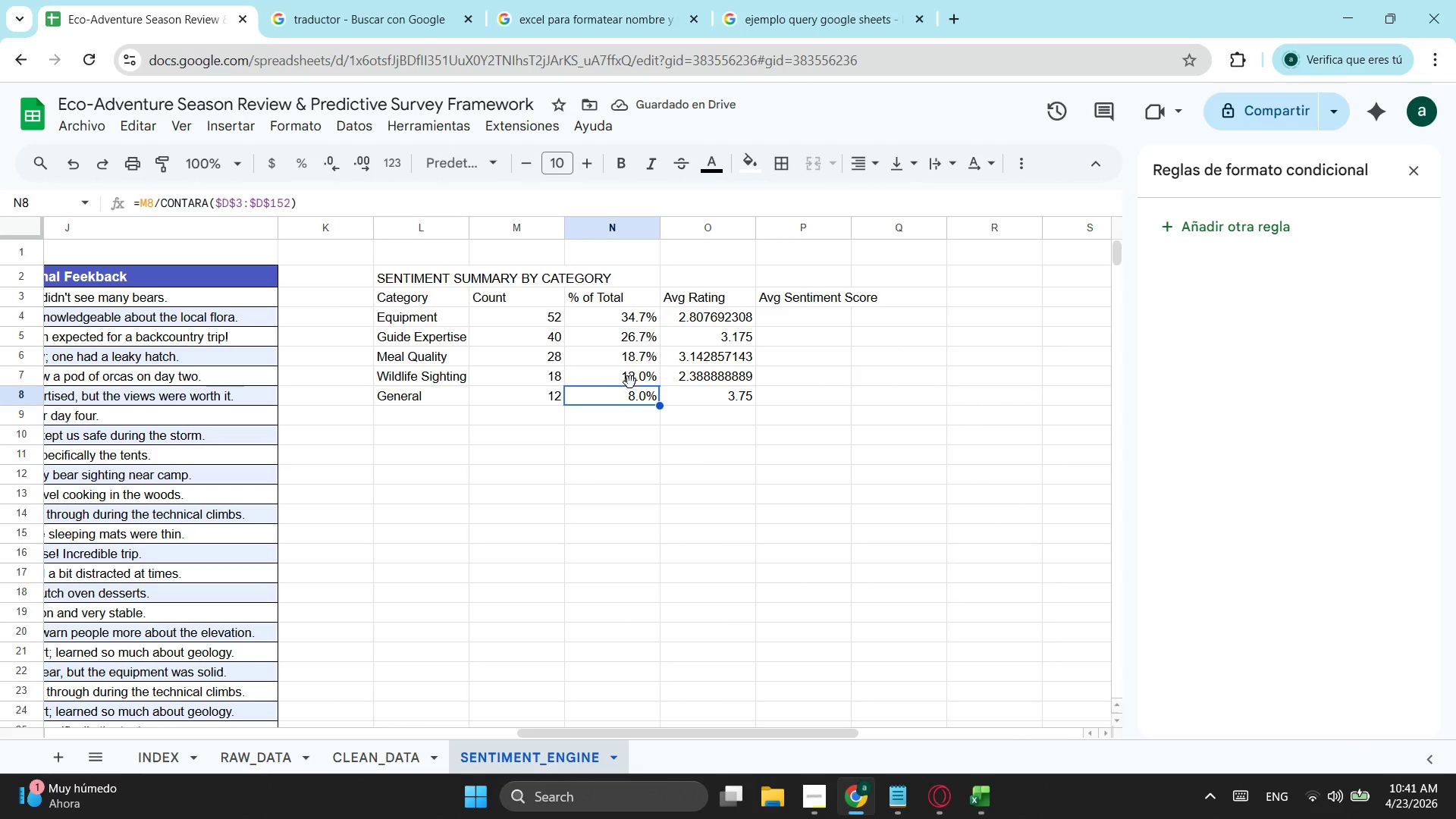 
left_click([630, 382])
 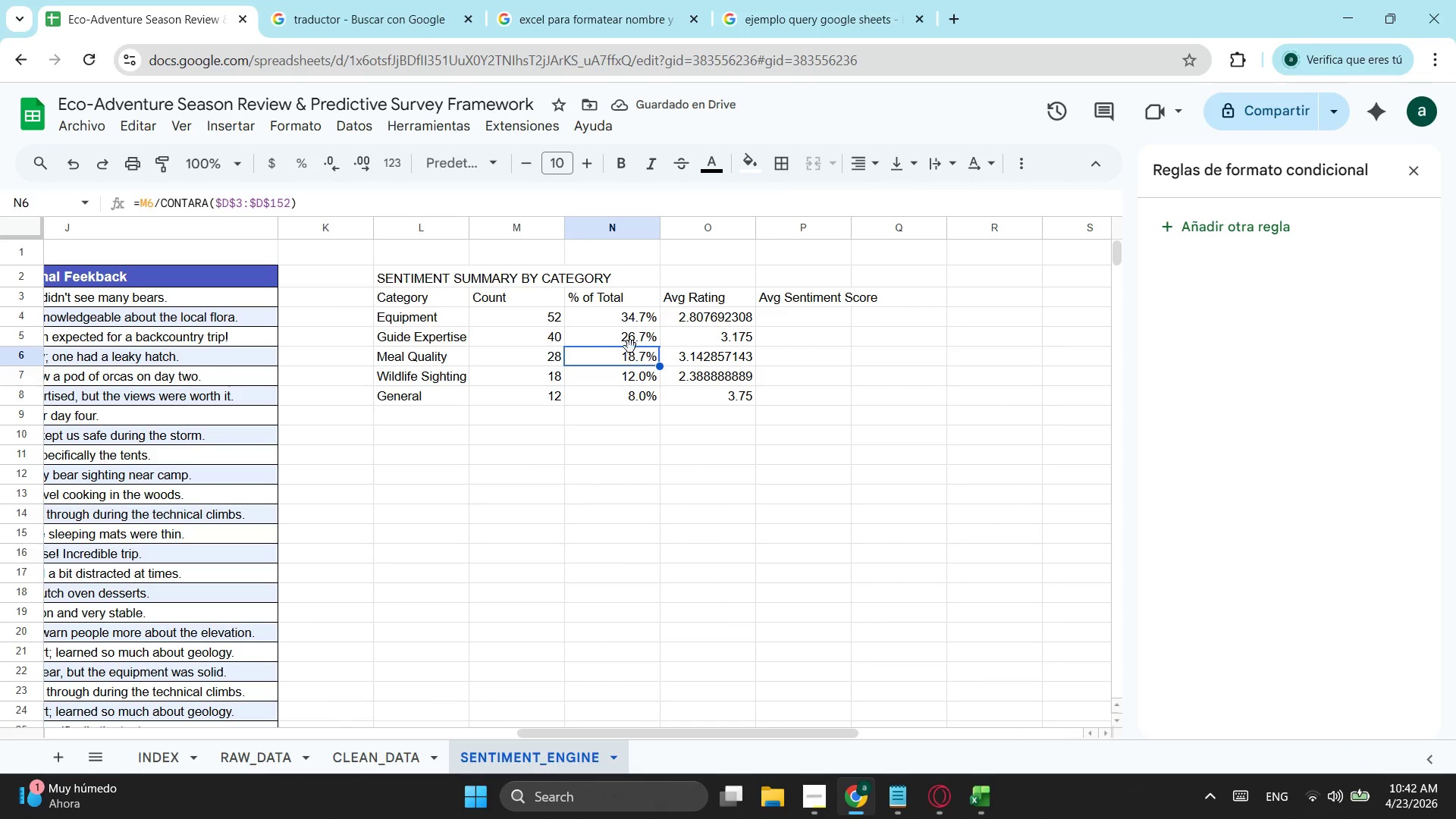 
double_click([630, 342])
 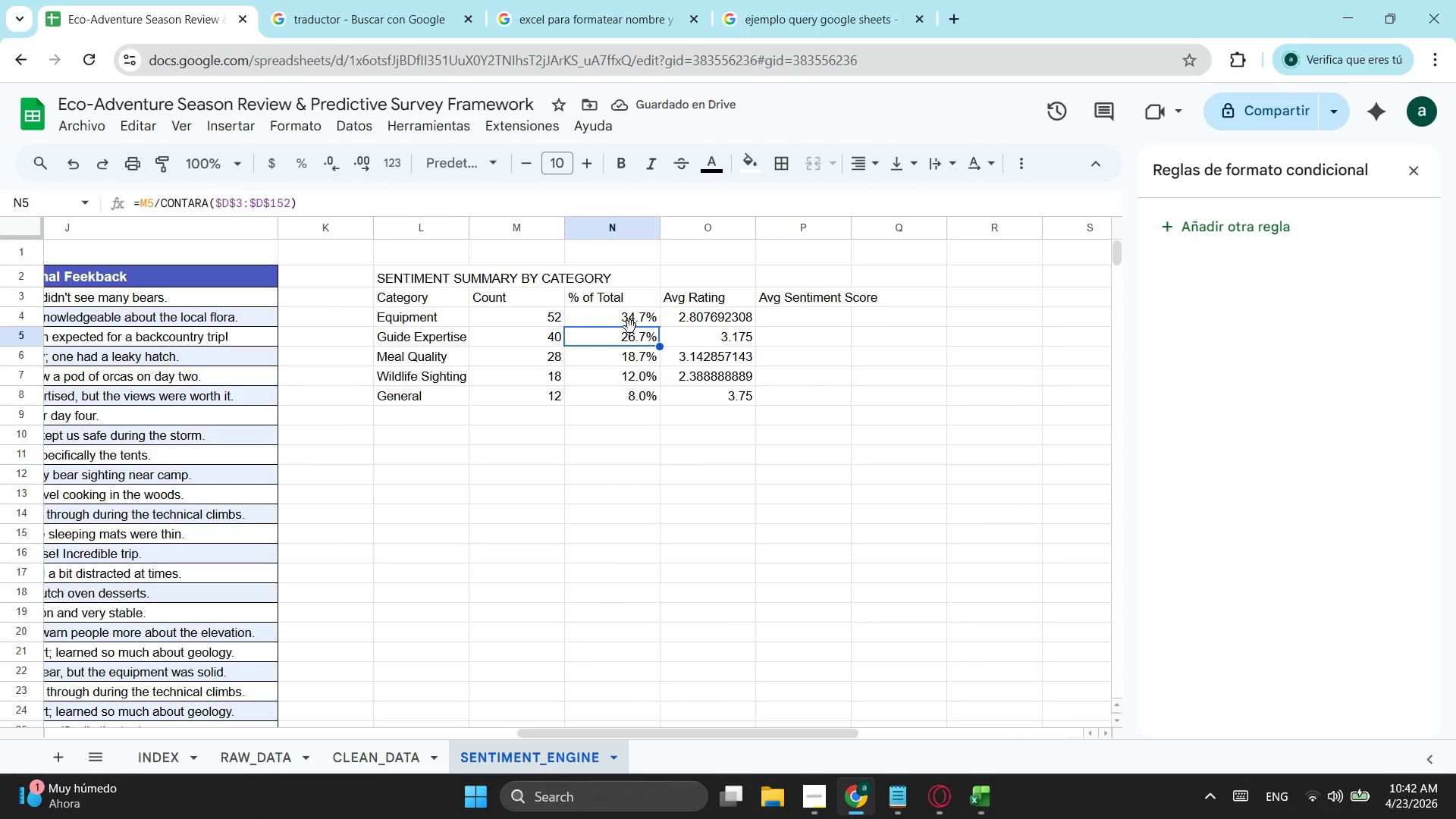 
triple_click([630, 327])
 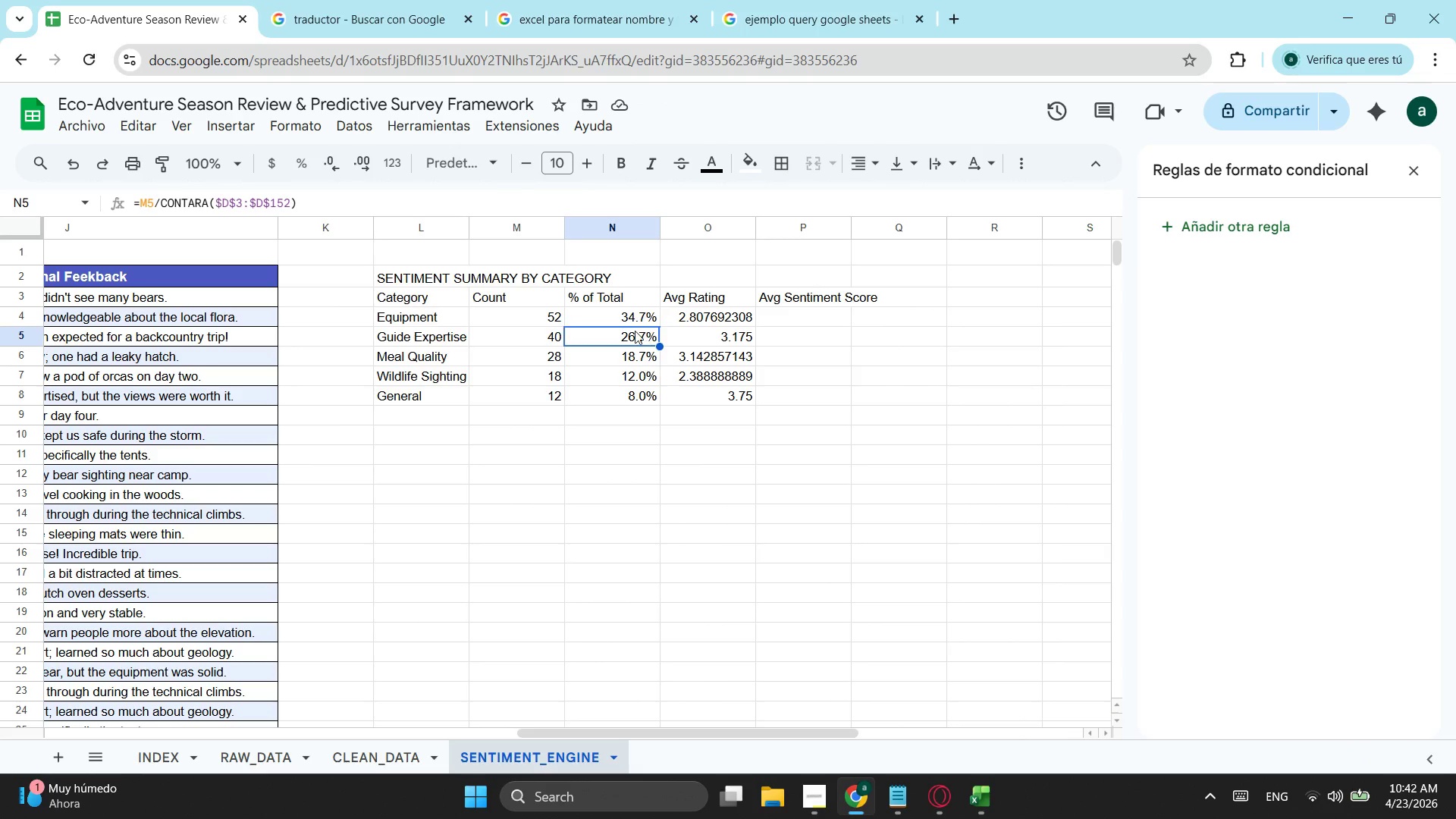 
left_click([633, 325])
 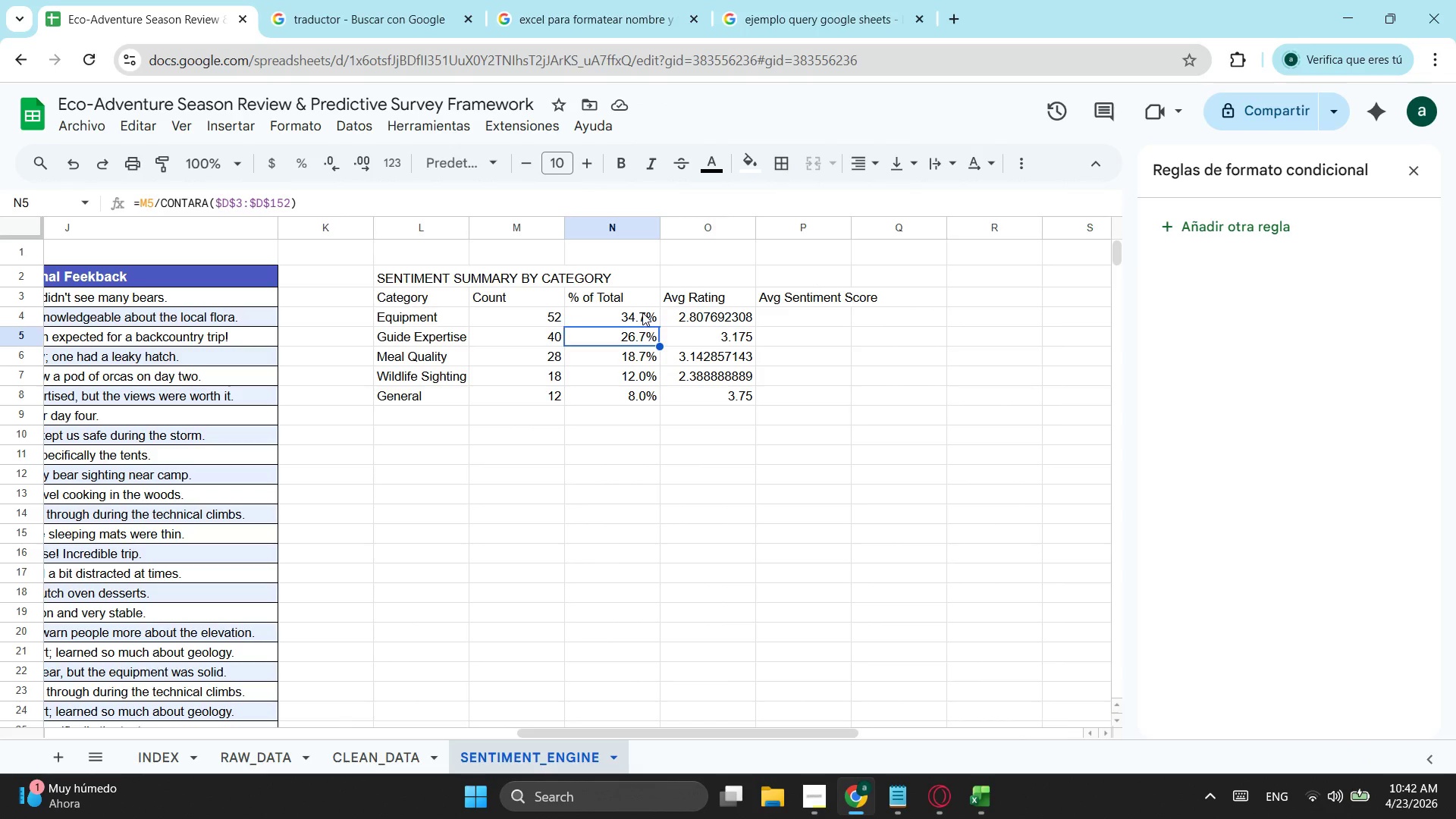 
left_click([642, 312])
 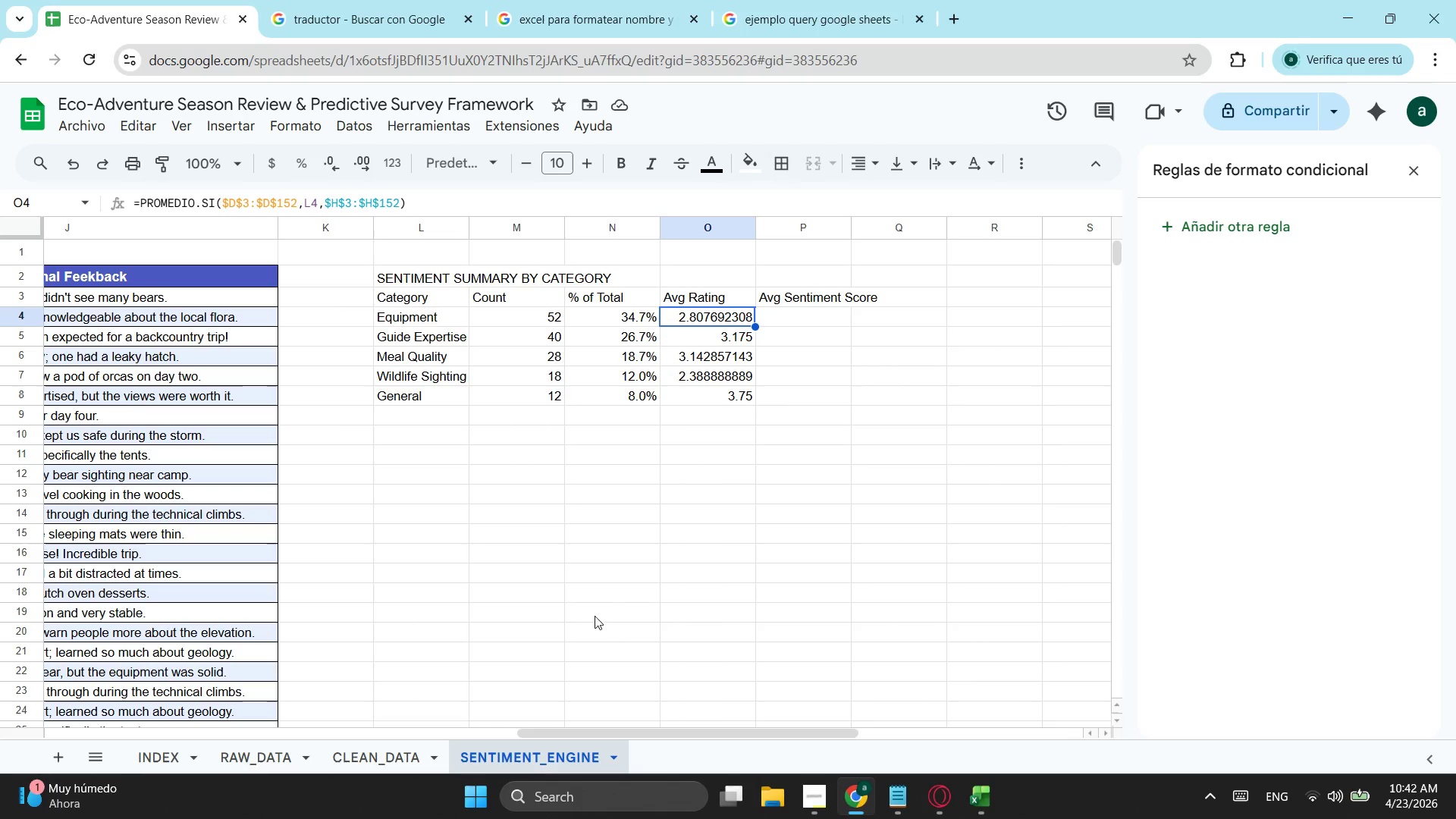 
left_click_drag(start_coordinate=[605, 734], to_coordinate=[613, 660])
 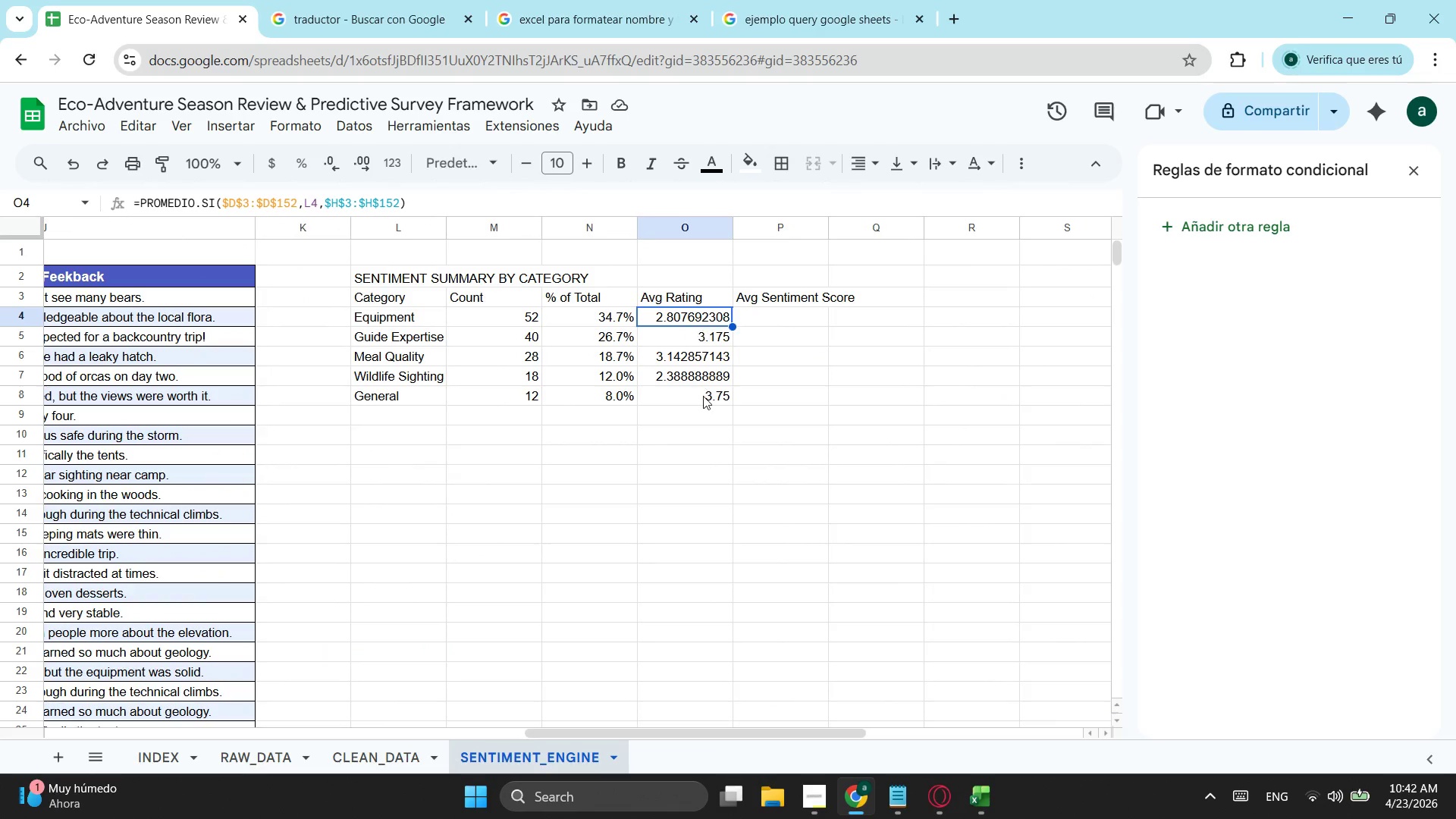 
left_click_drag(start_coordinate=[703, 397], to_coordinate=[694, 324])
 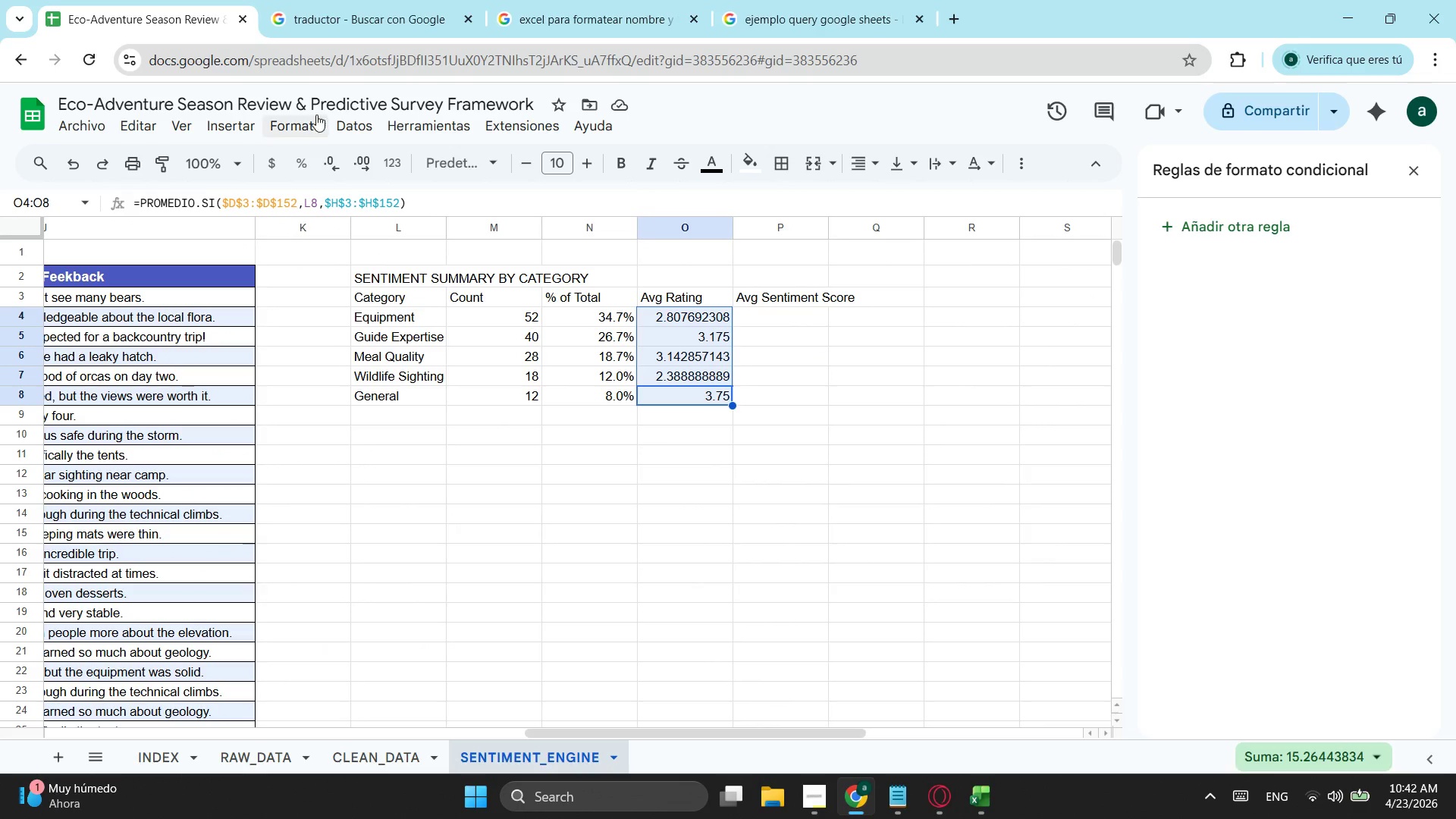 
left_click([303, 120])
 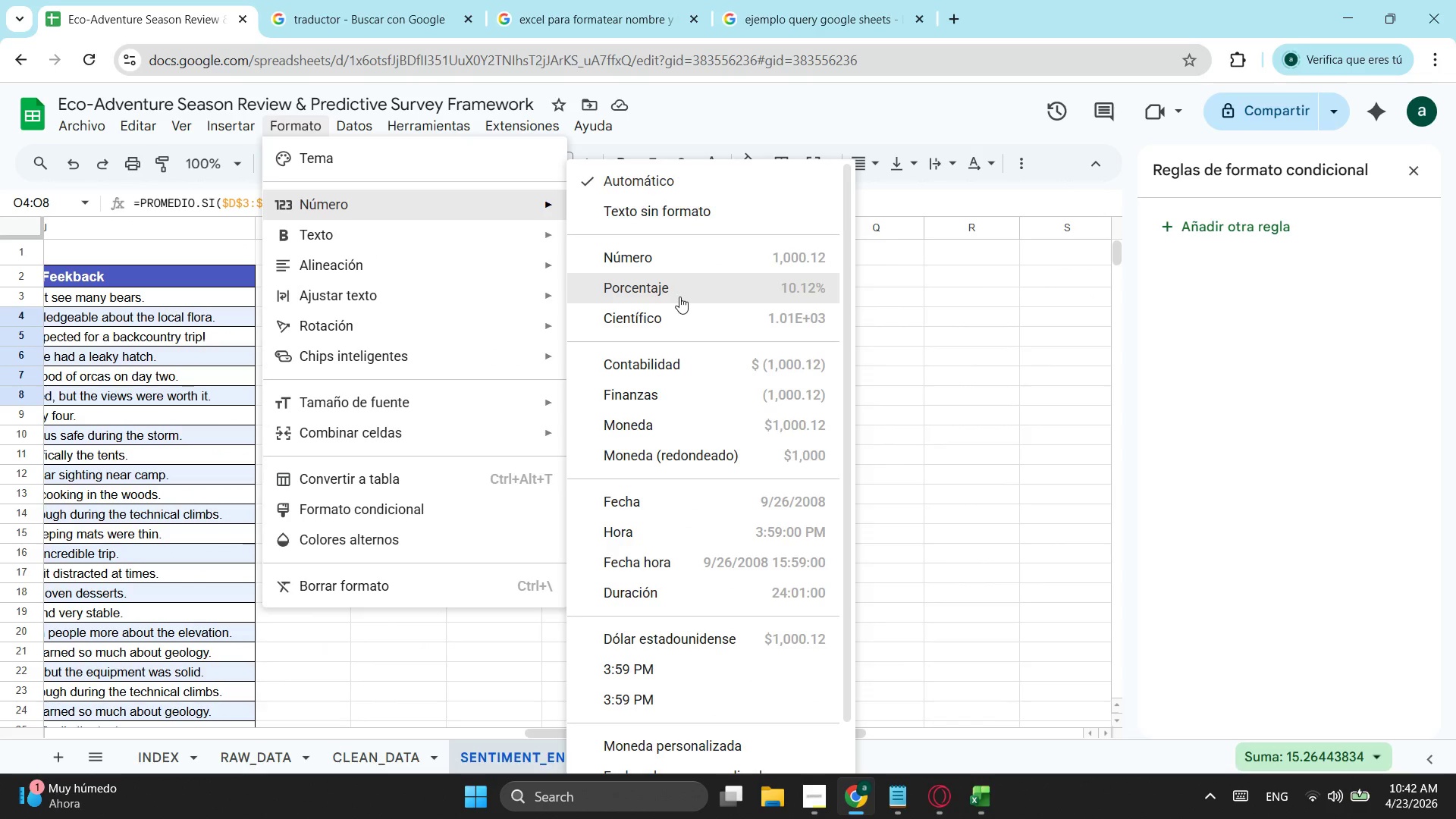 
left_click([689, 260])
 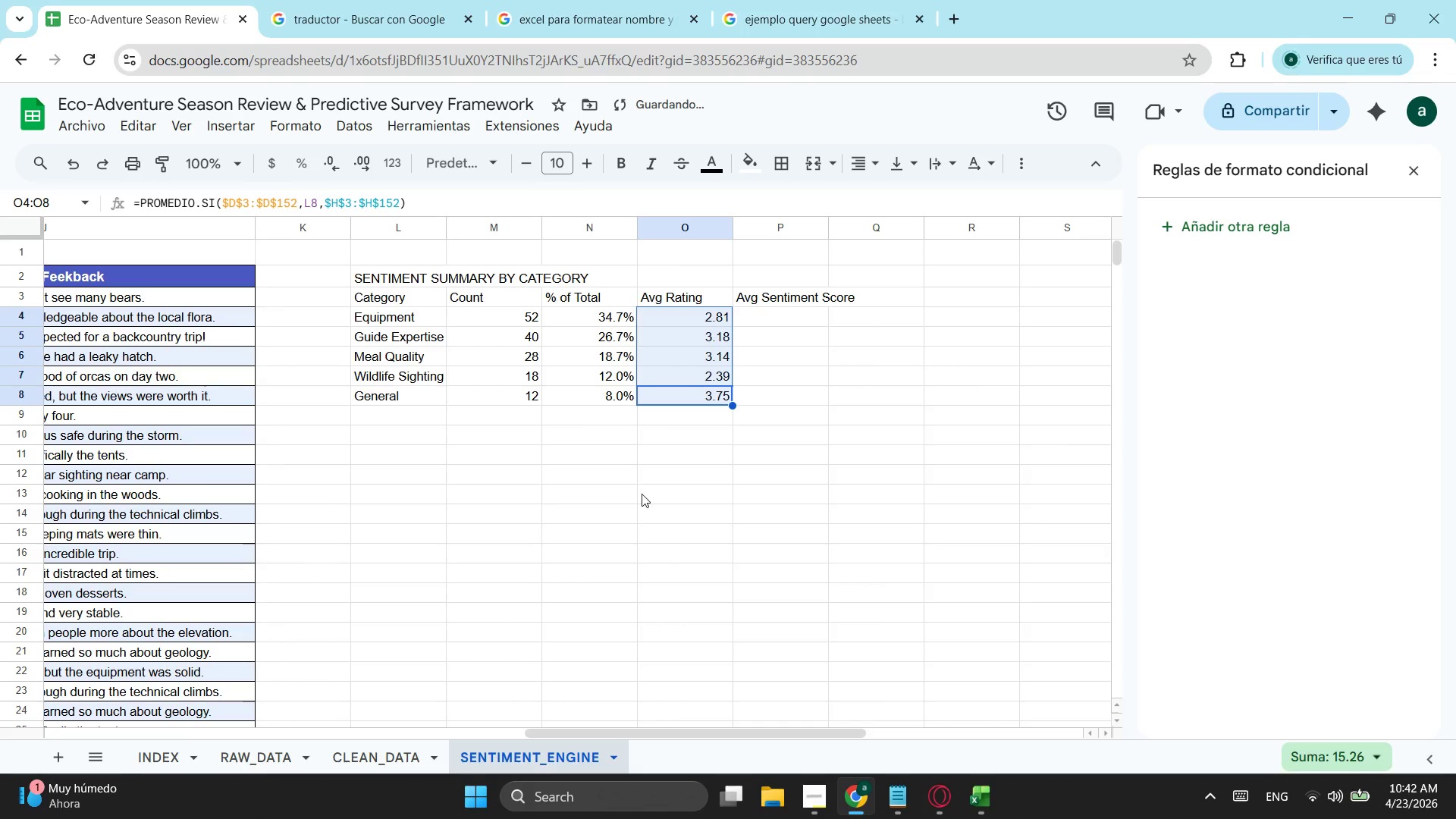 
left_click([640, 494])
 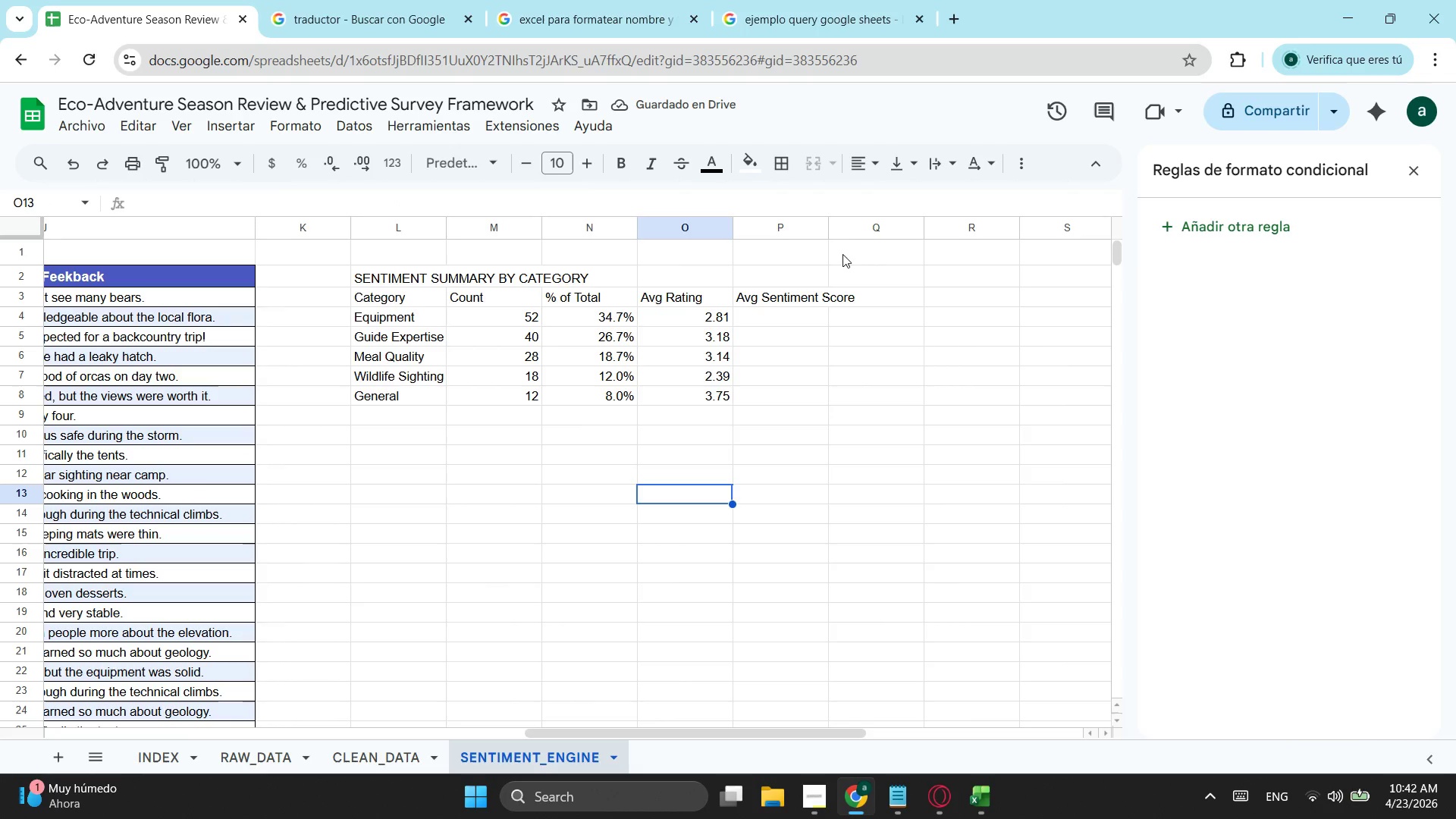 
left_click_drag(start_coordinate=[827, 230], to_coordinate=[870, 226])
 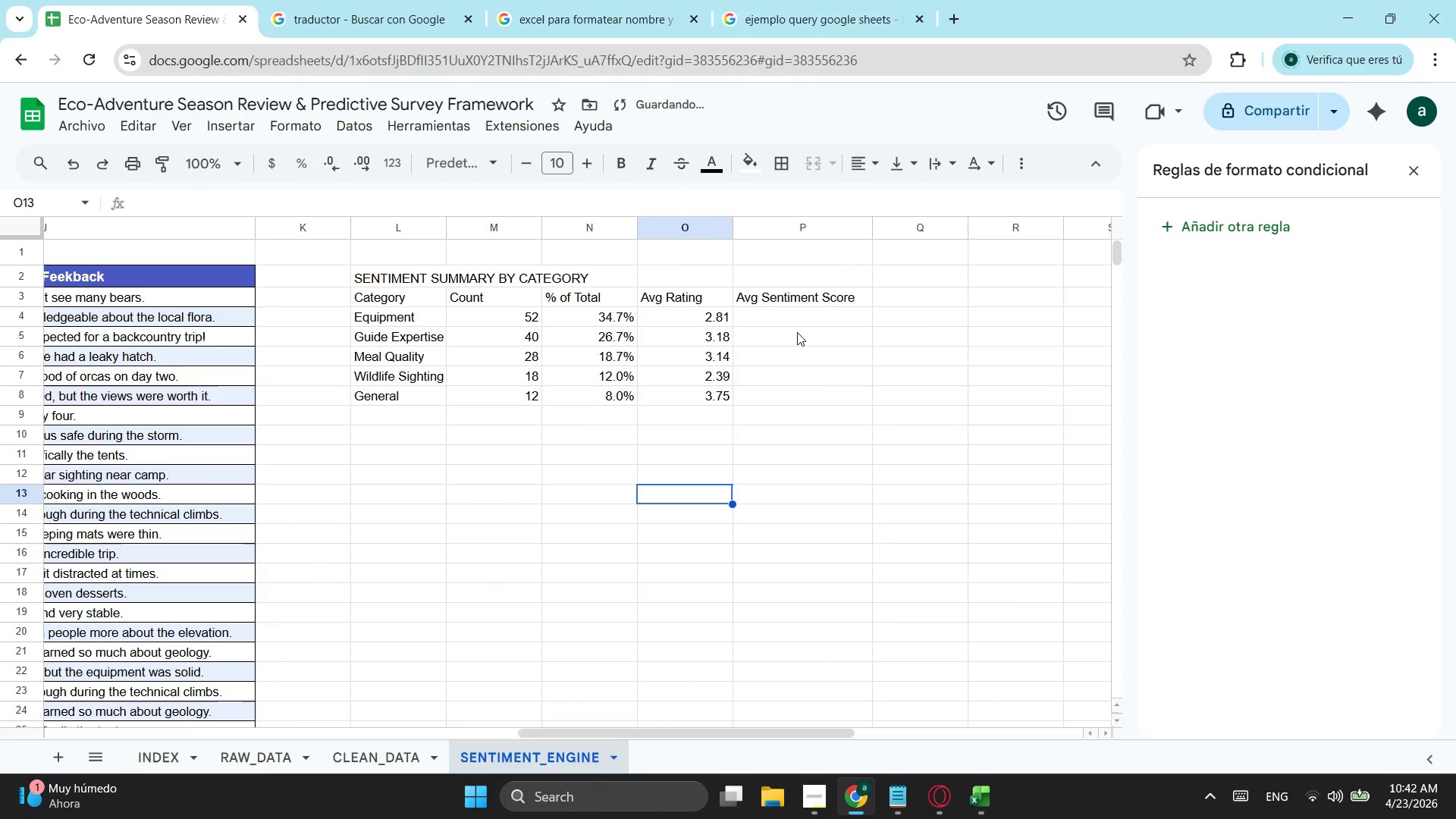 
left_click([808, 322])
 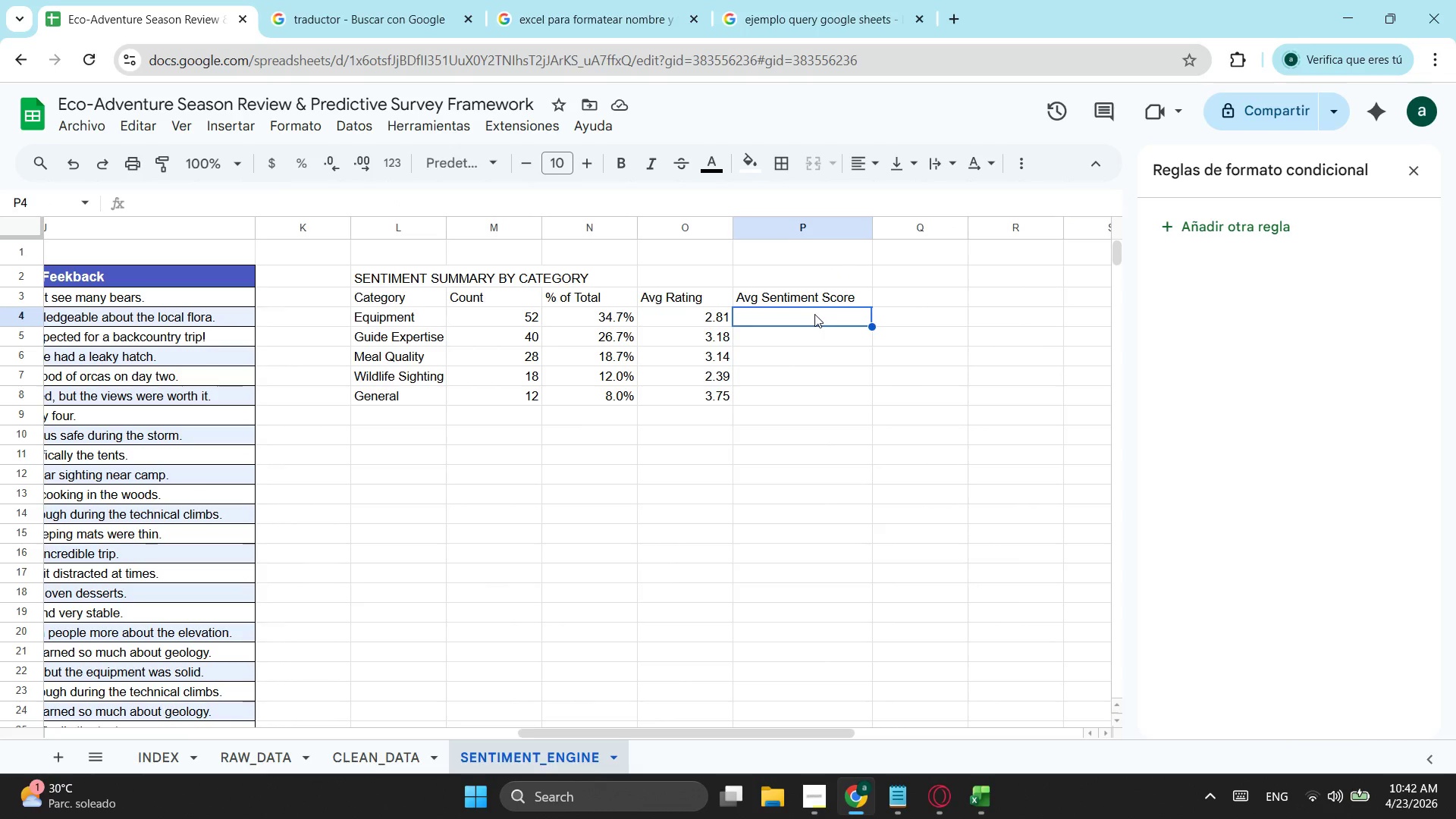 
left_click([720, 322])
 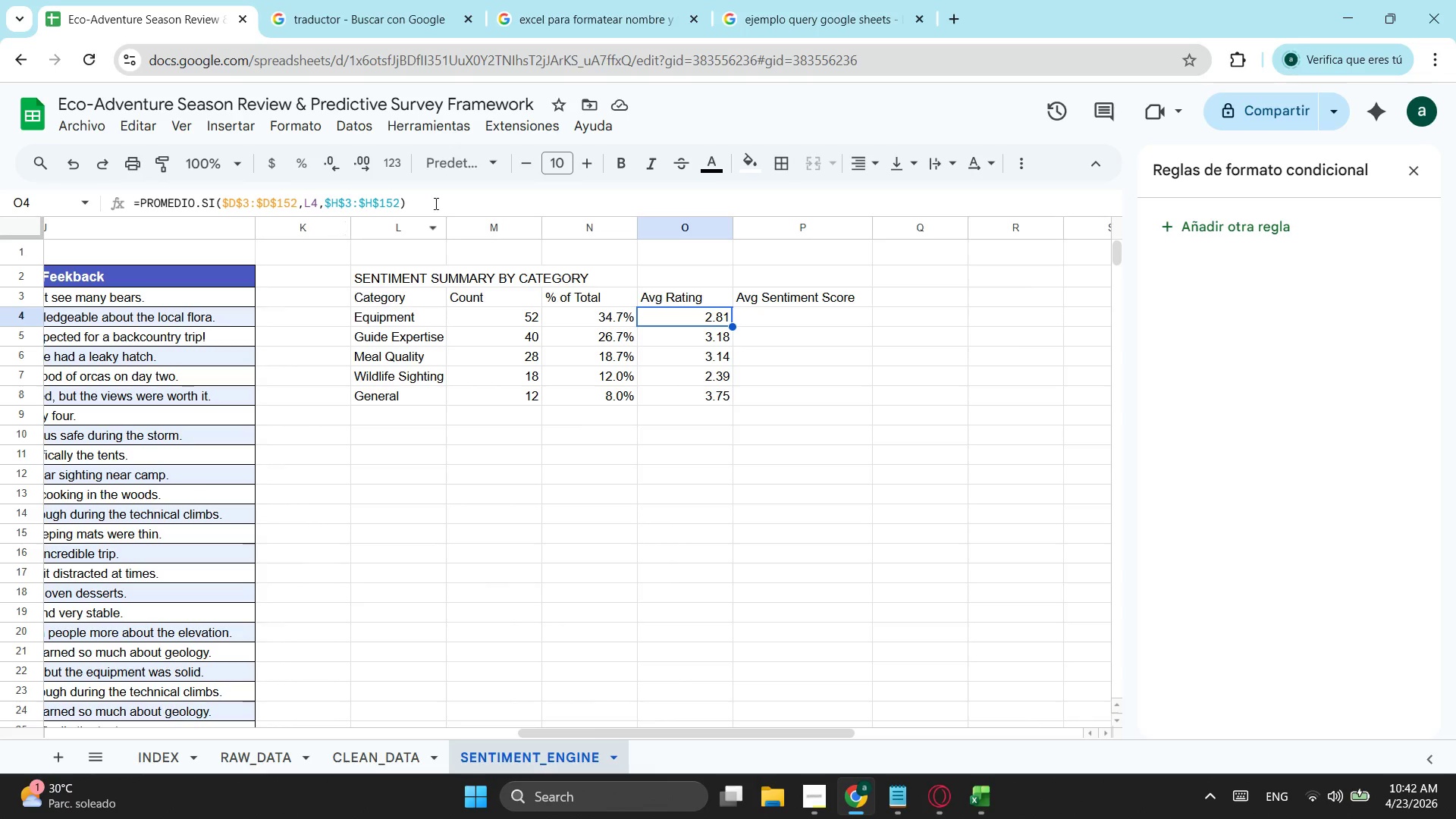 
left_click_drag(start_coordinate=[435, 202], to_coordinate=[91, 213])
 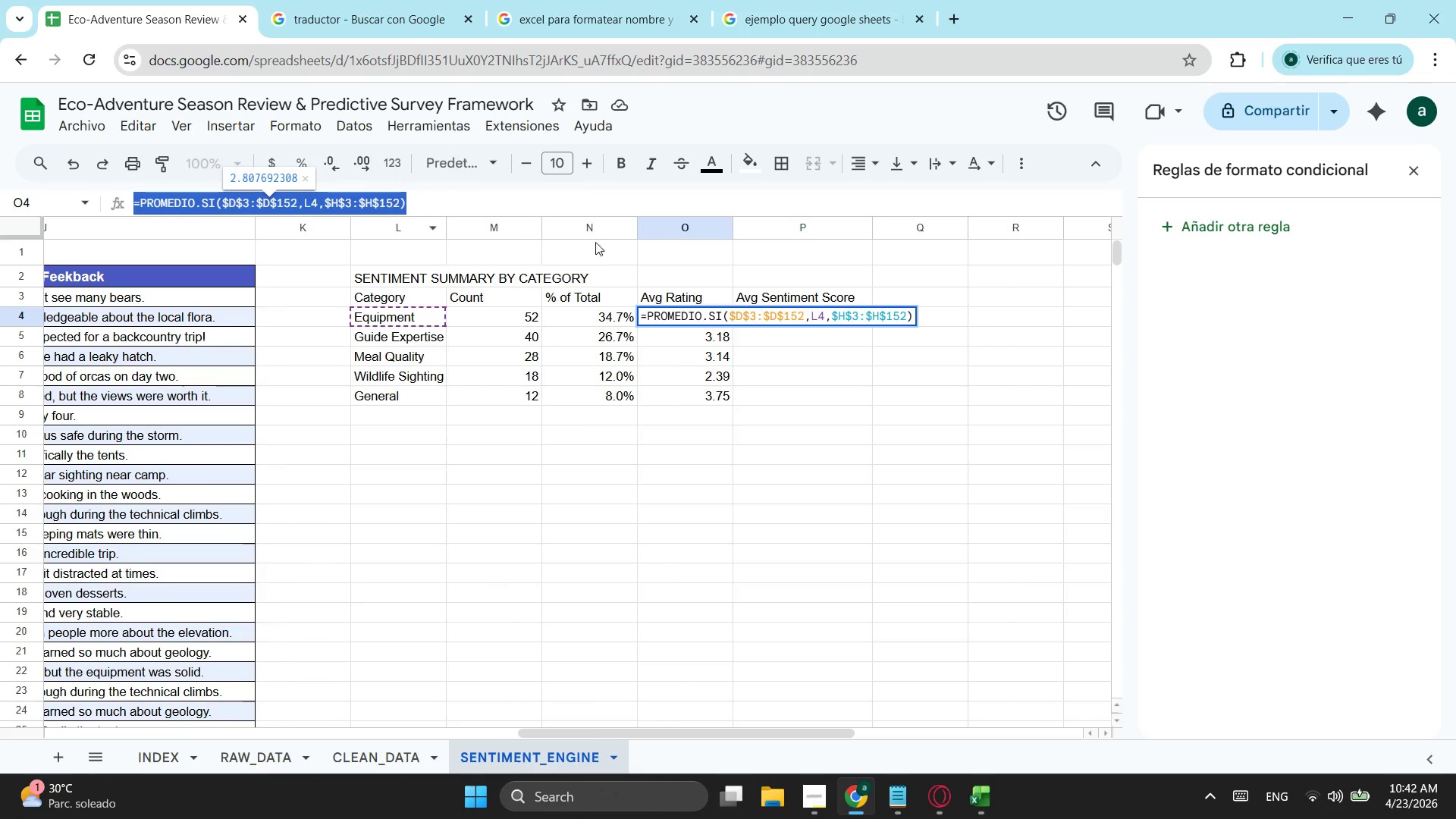 
key(Control+ControlLeft)
 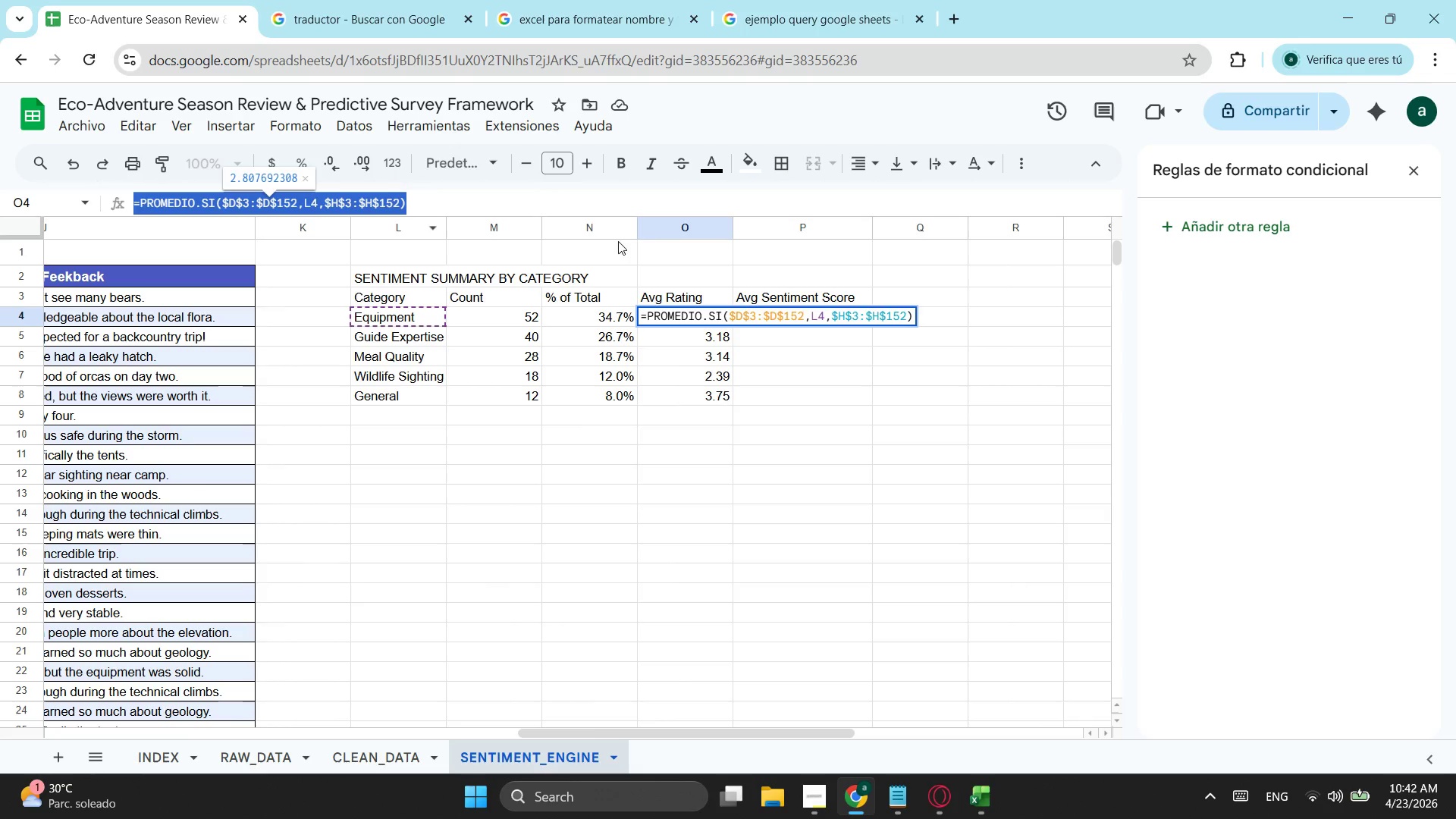 
key(Control+C)
 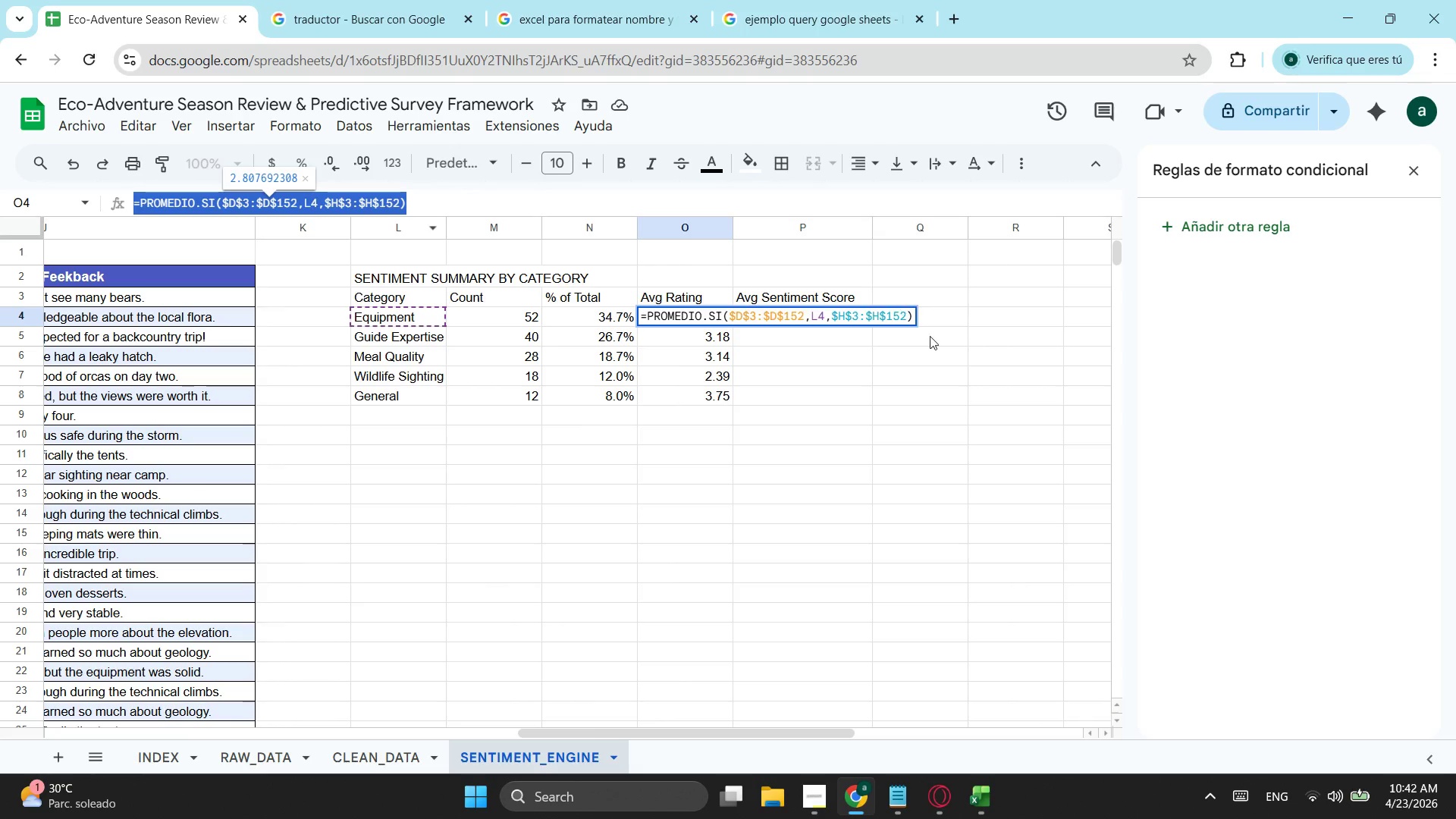 
key(Escape)
 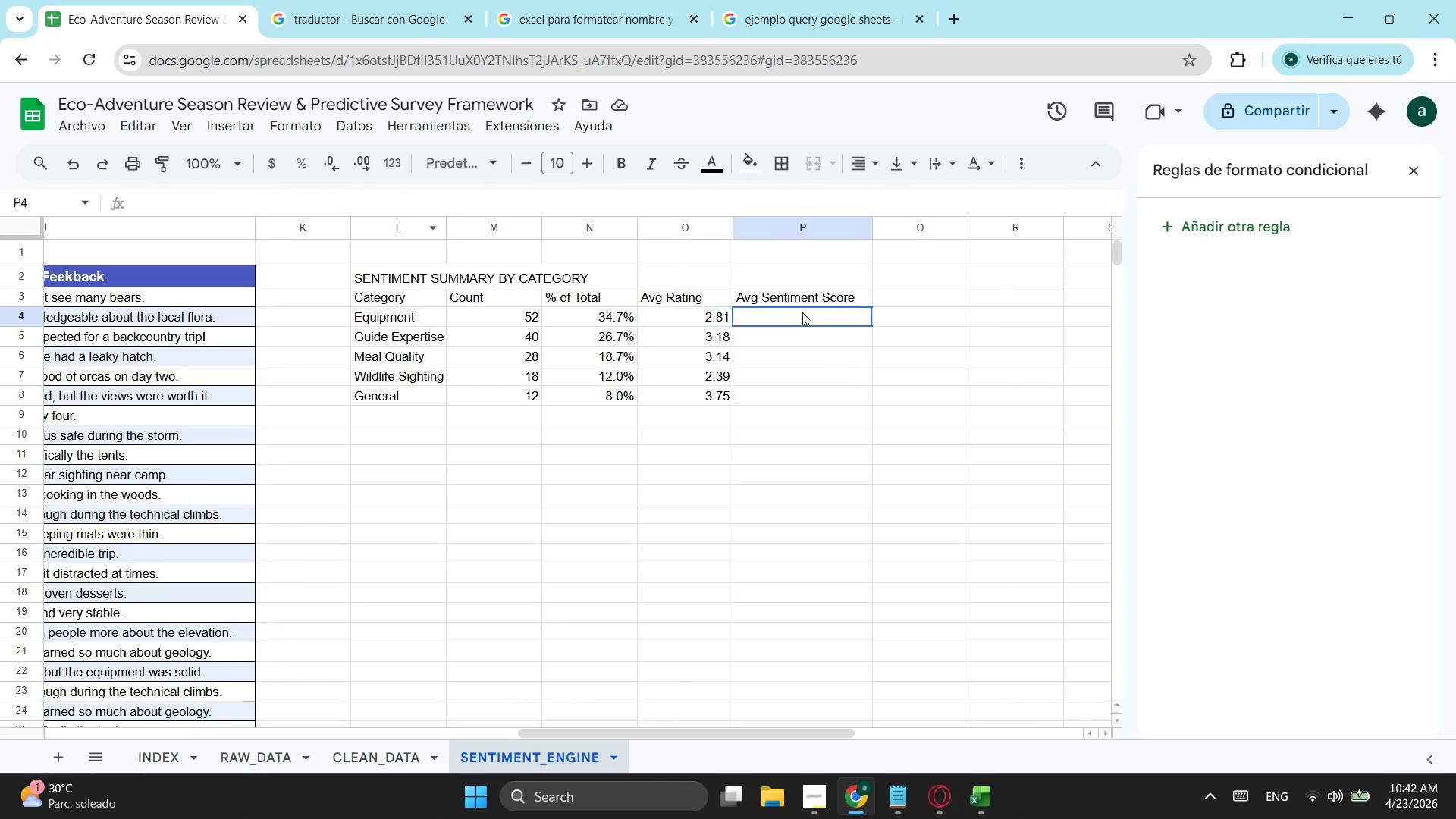 
left_click([802, 312])
 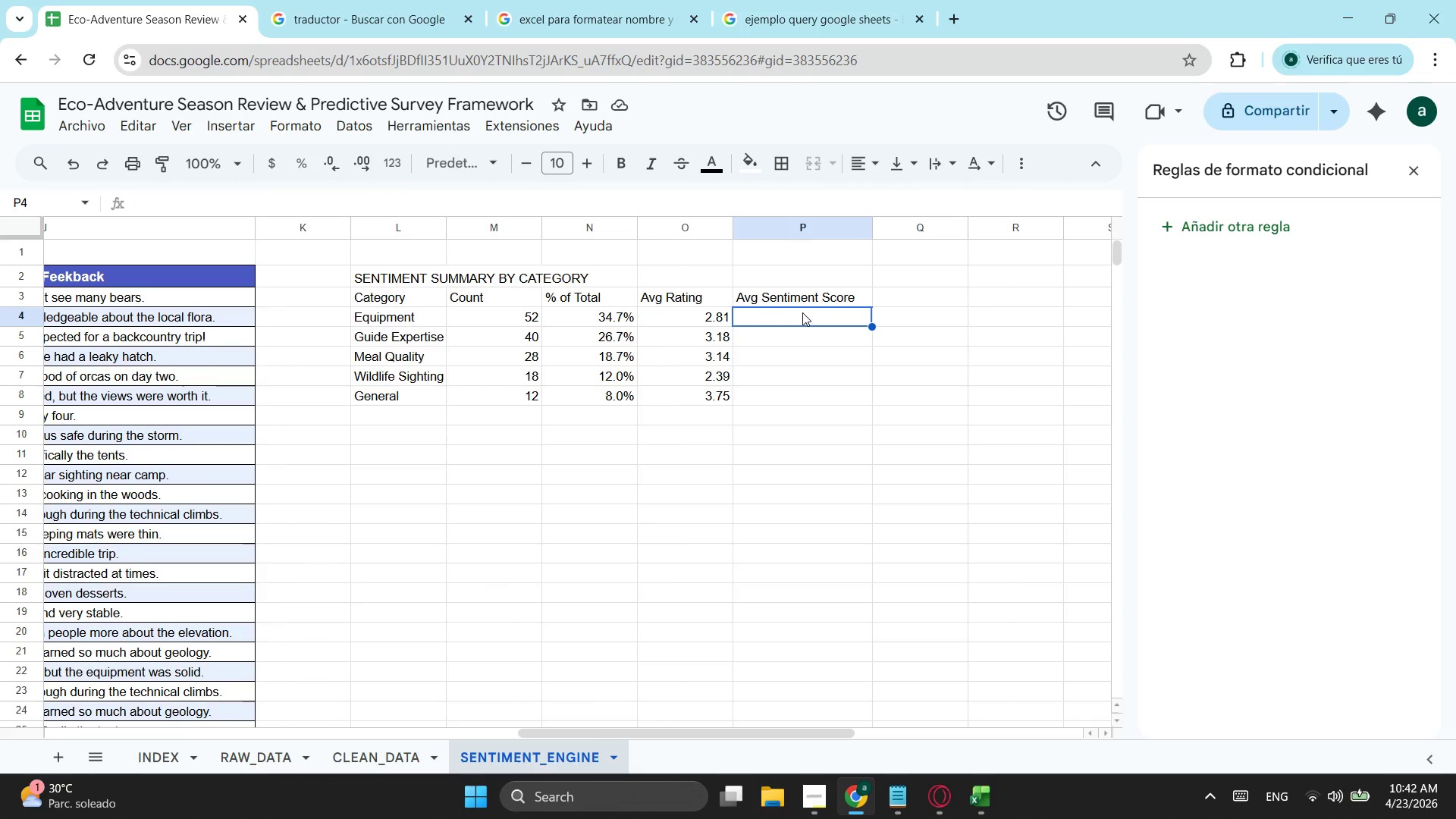 
key(Control+ControlLeft)
 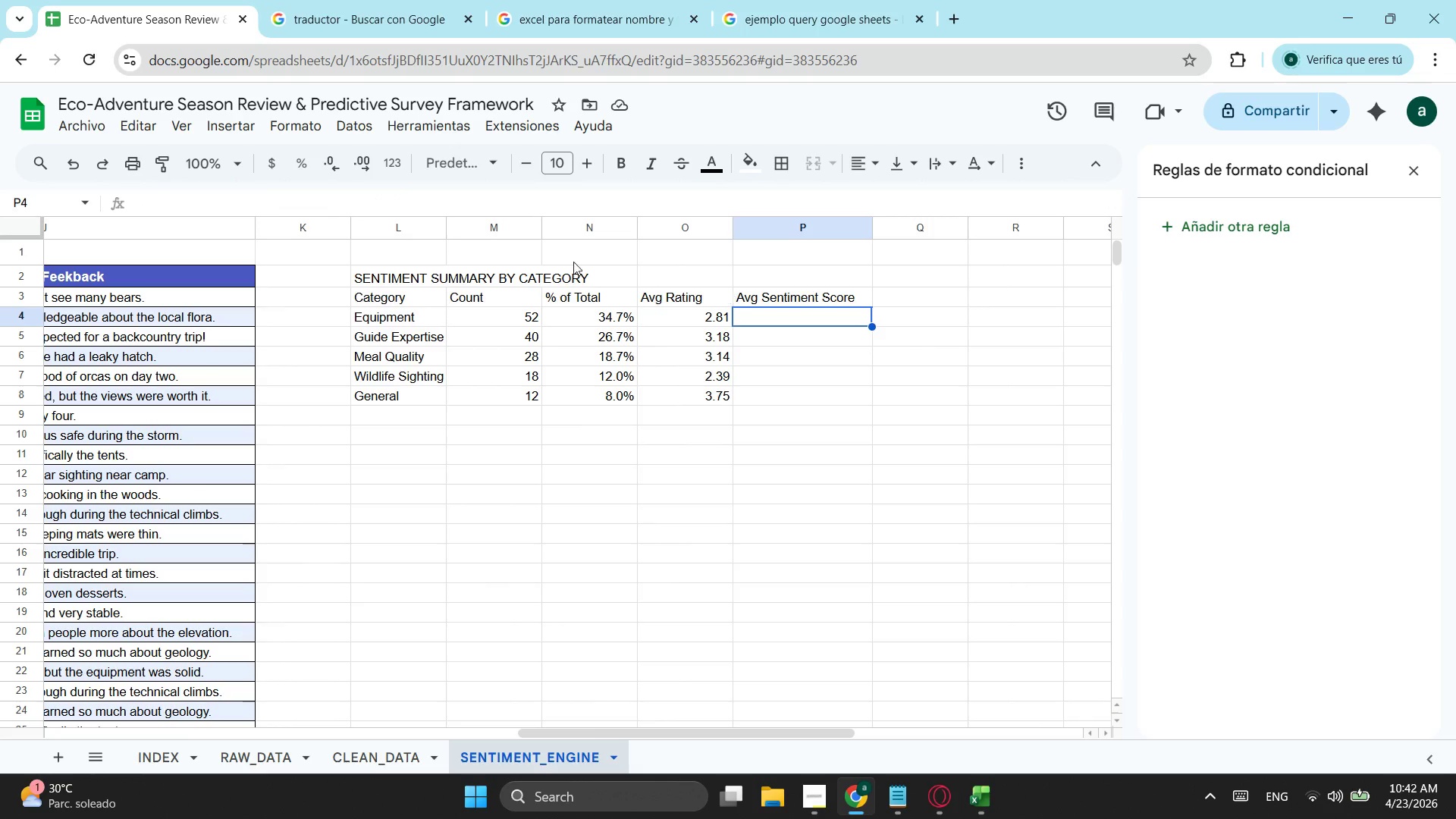 
key(Control+V)
 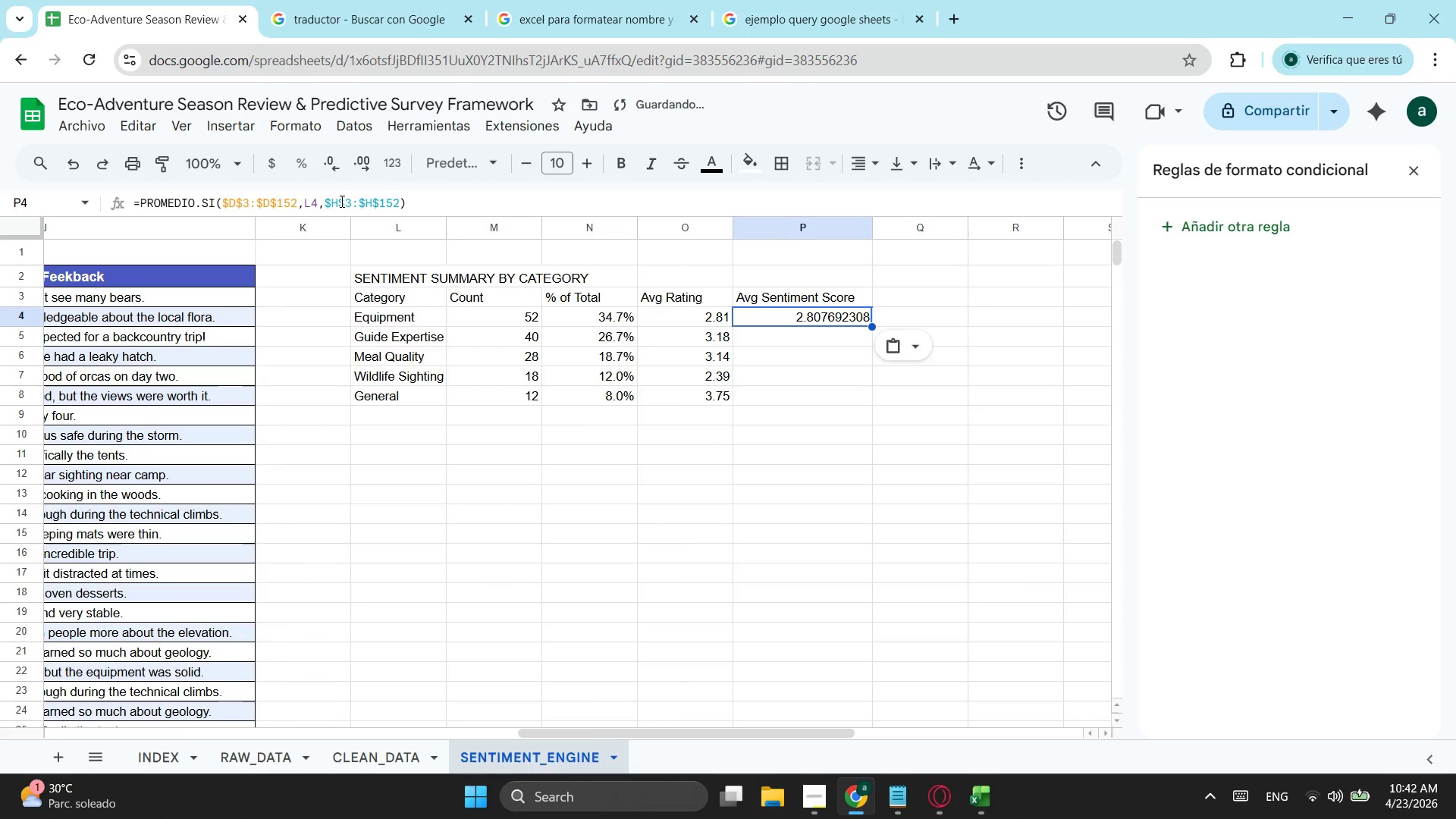 
left_click([340, 201])
 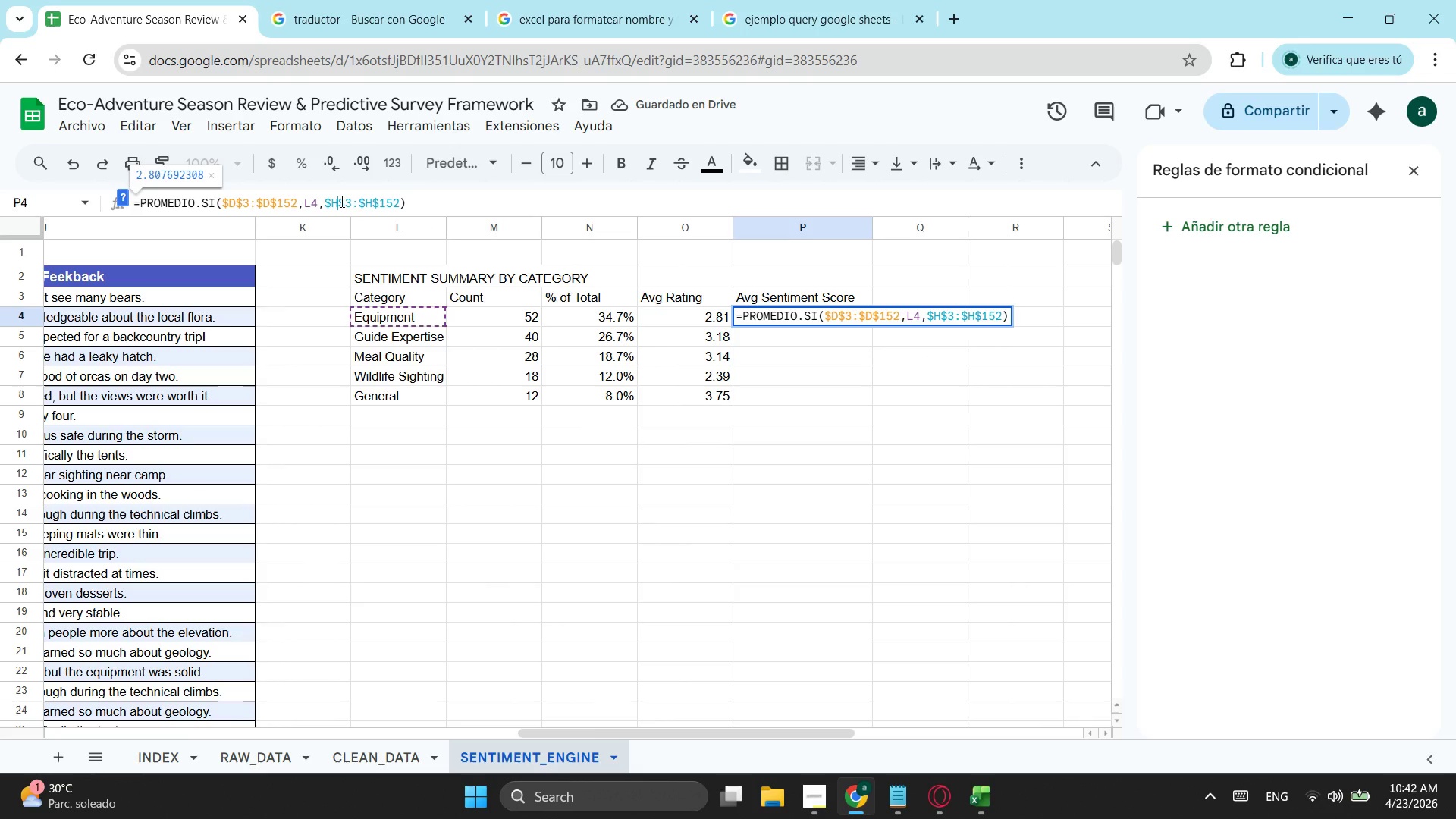 
key(Backspace)
 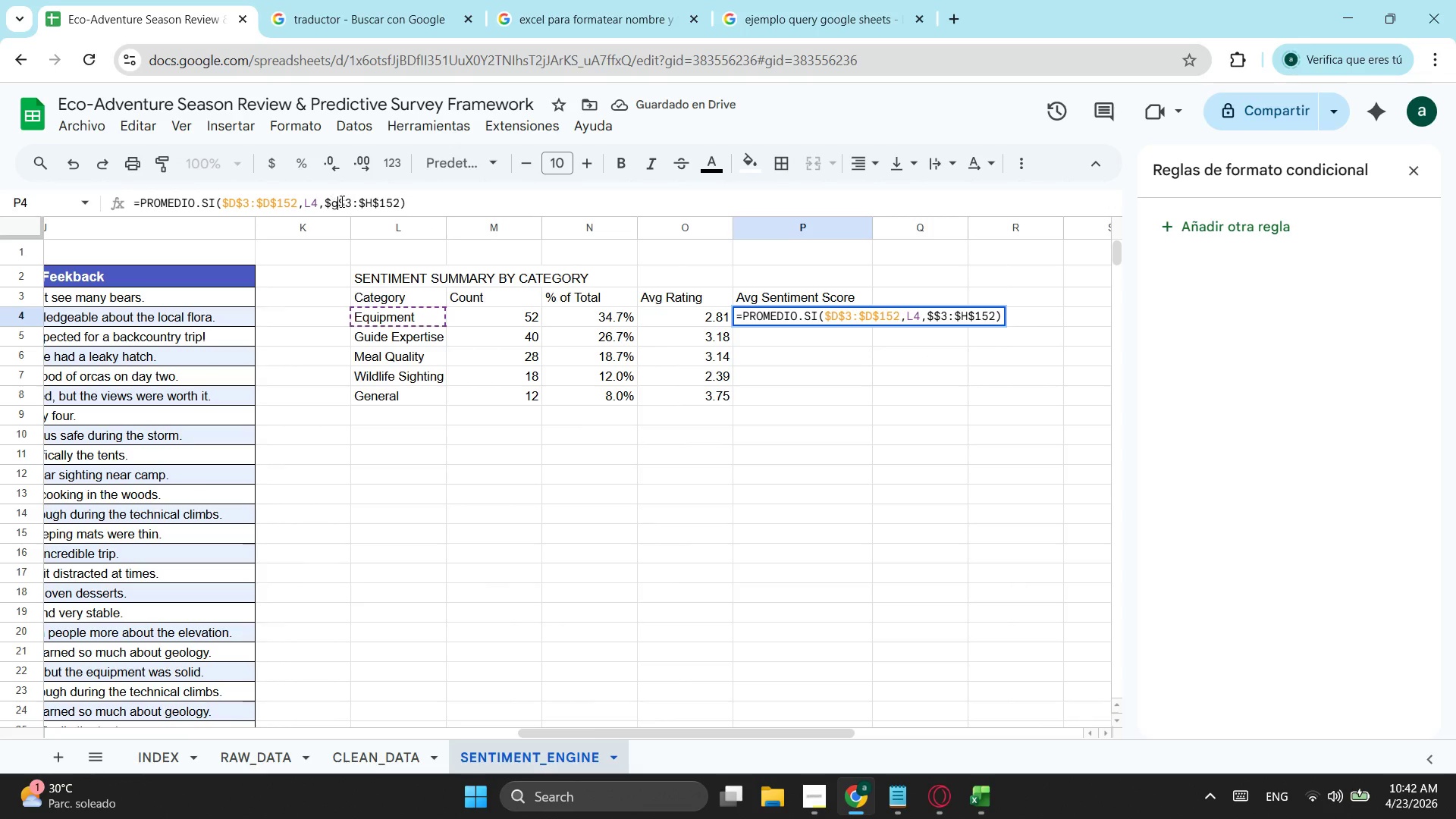 
key(G)
 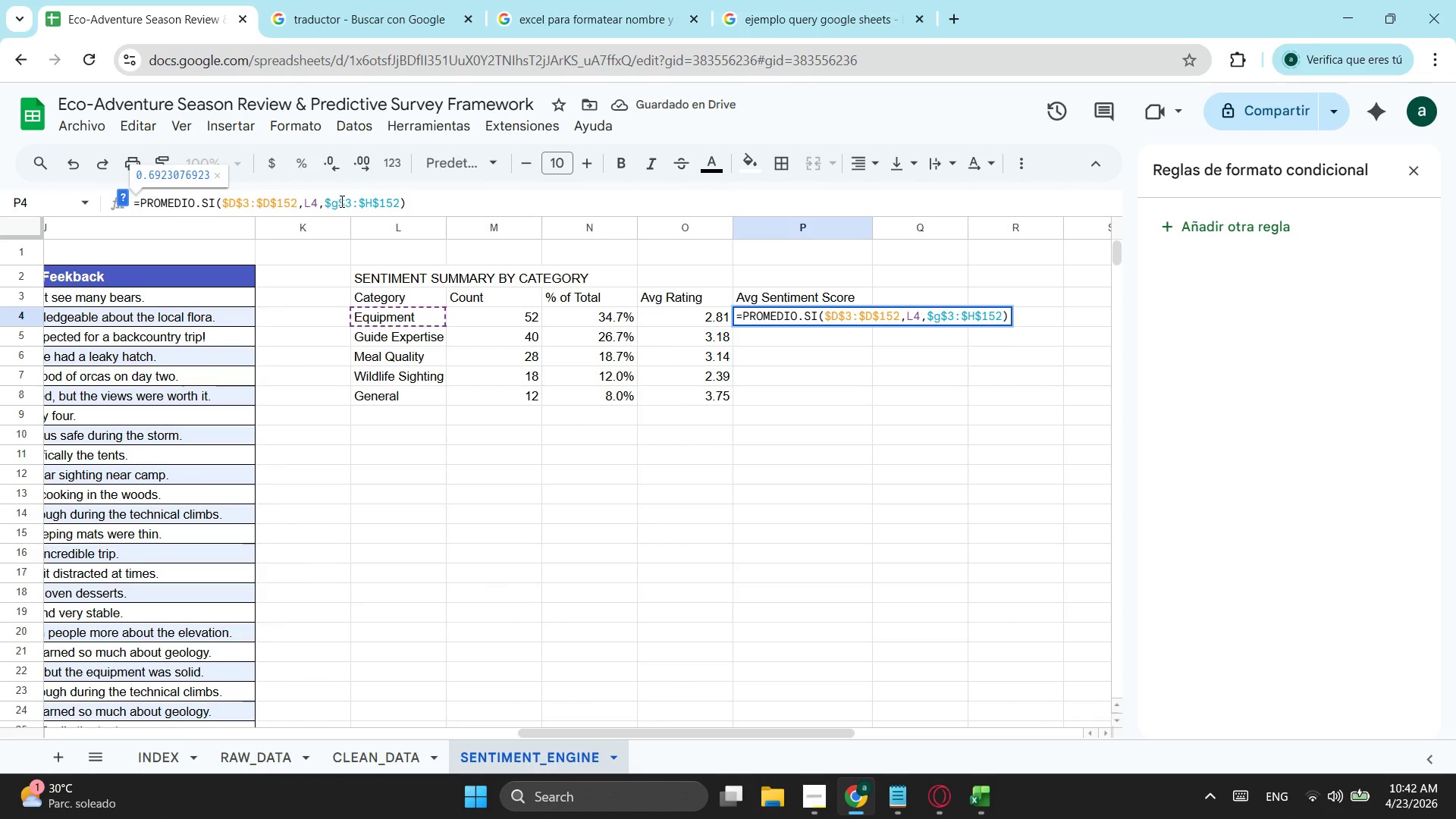 
key(ArrowRight)
 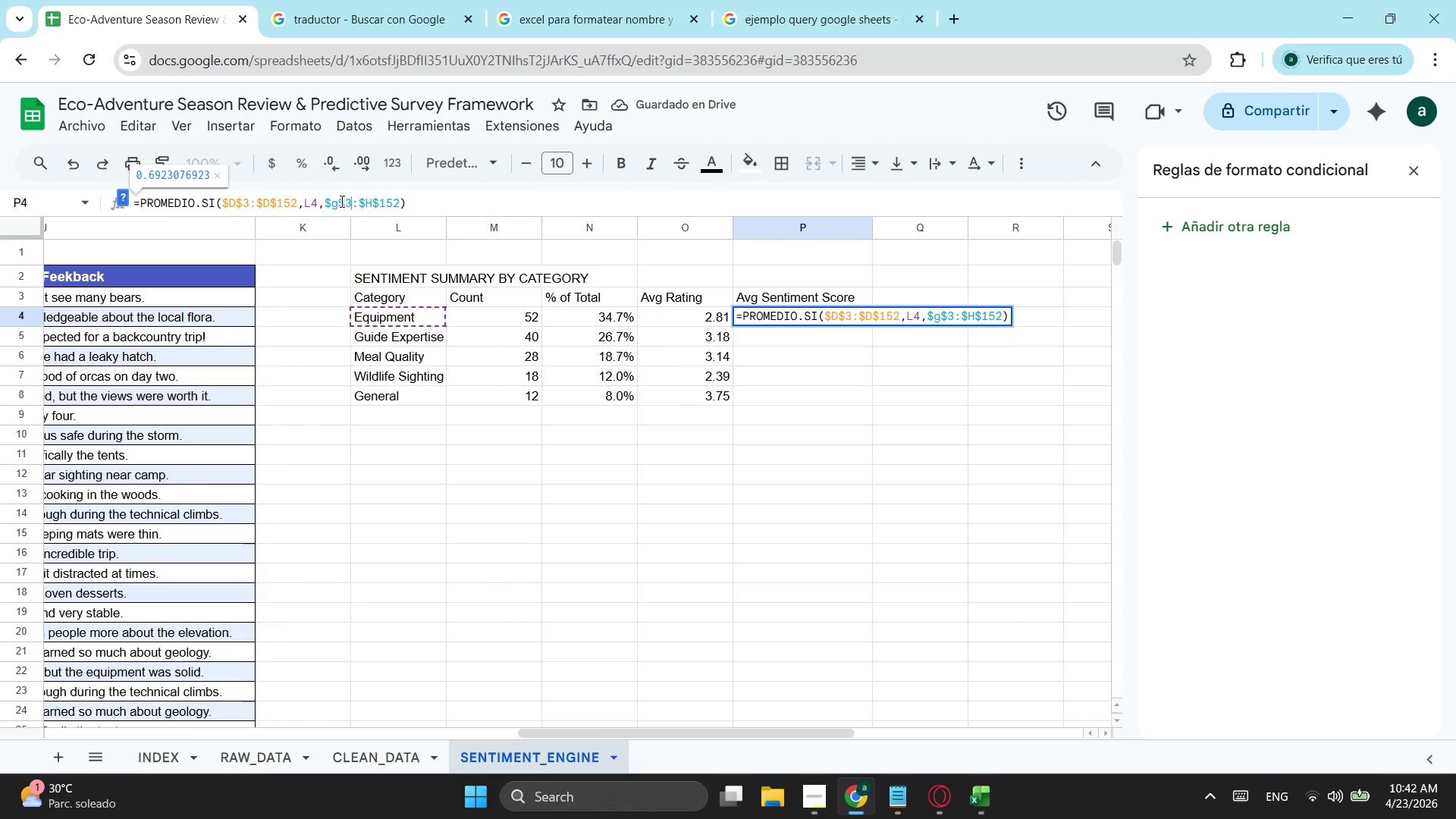 
key(ArrowRight)
 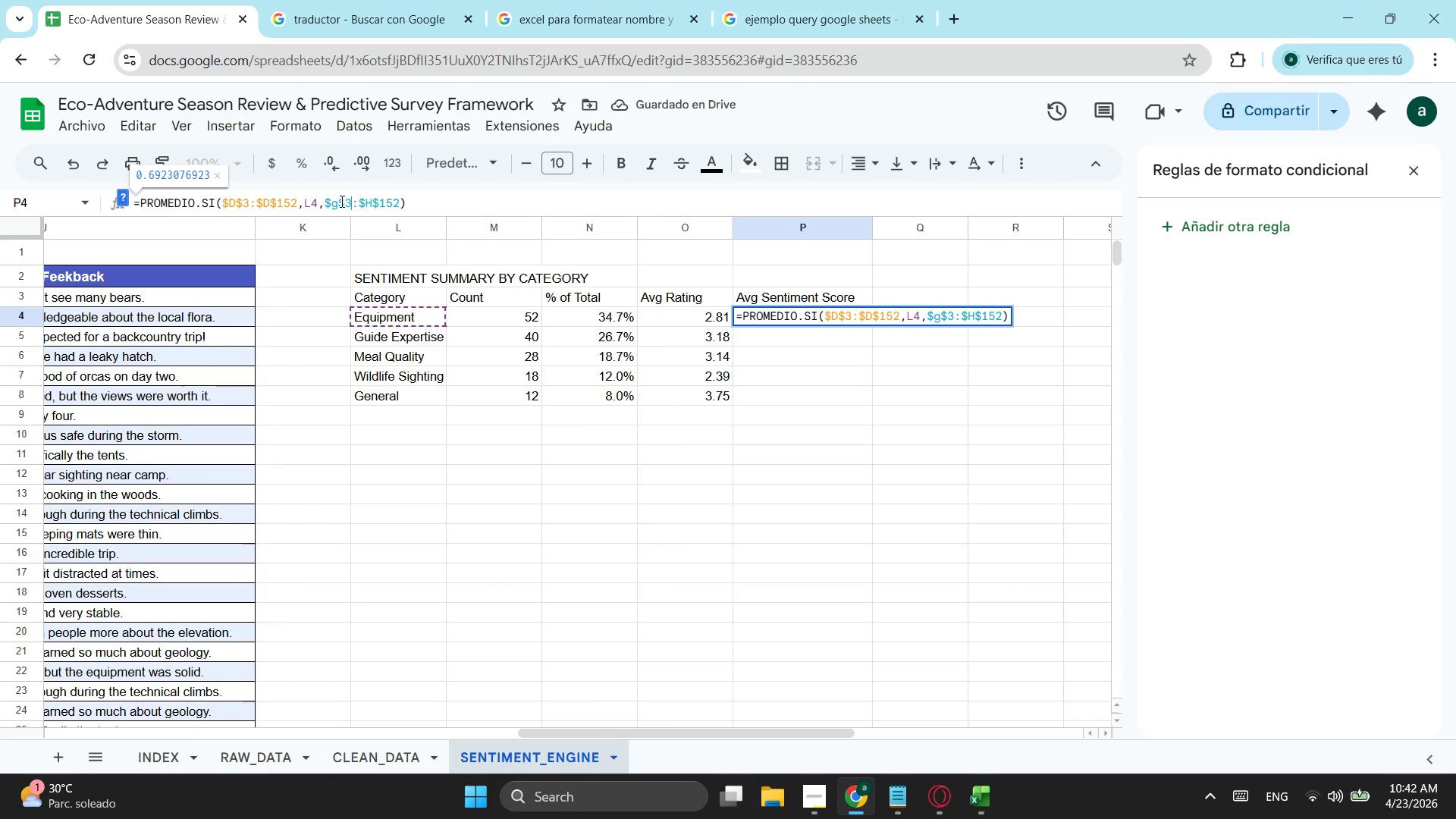 
key(ArrowRight)
 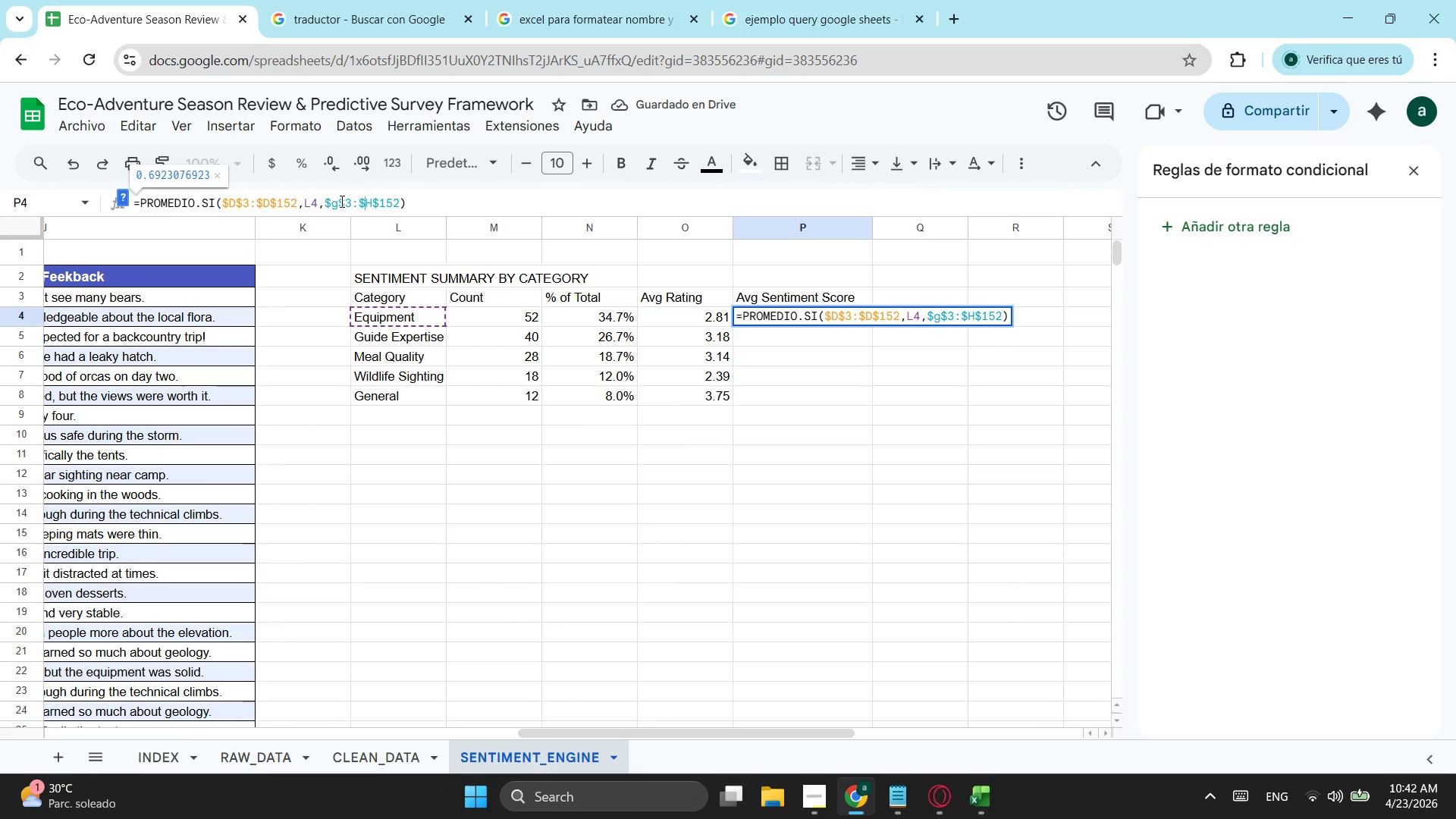 
key(ArrowRight)
 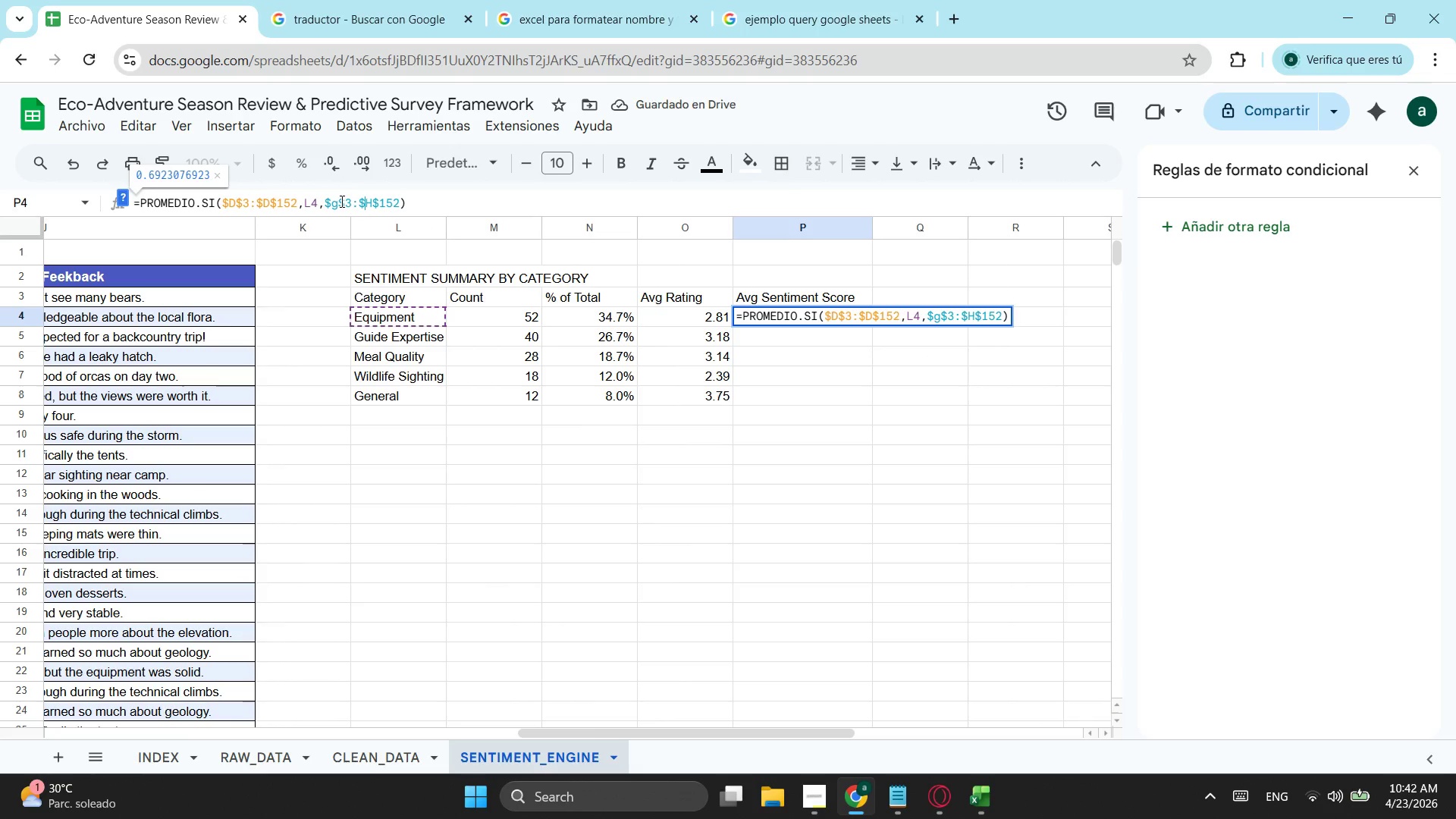 
key(ArrowRight)
 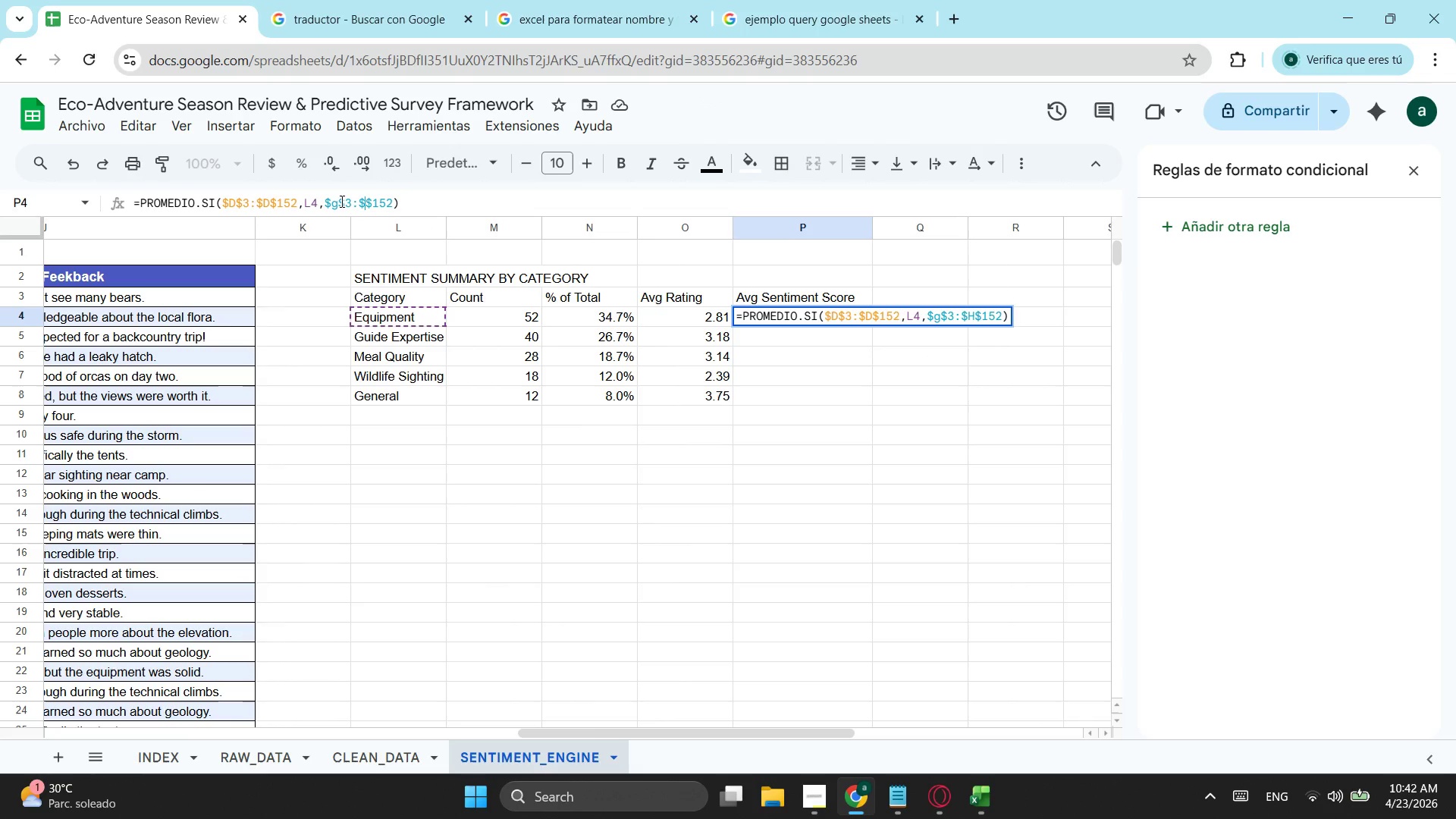 
key(Backspace)
 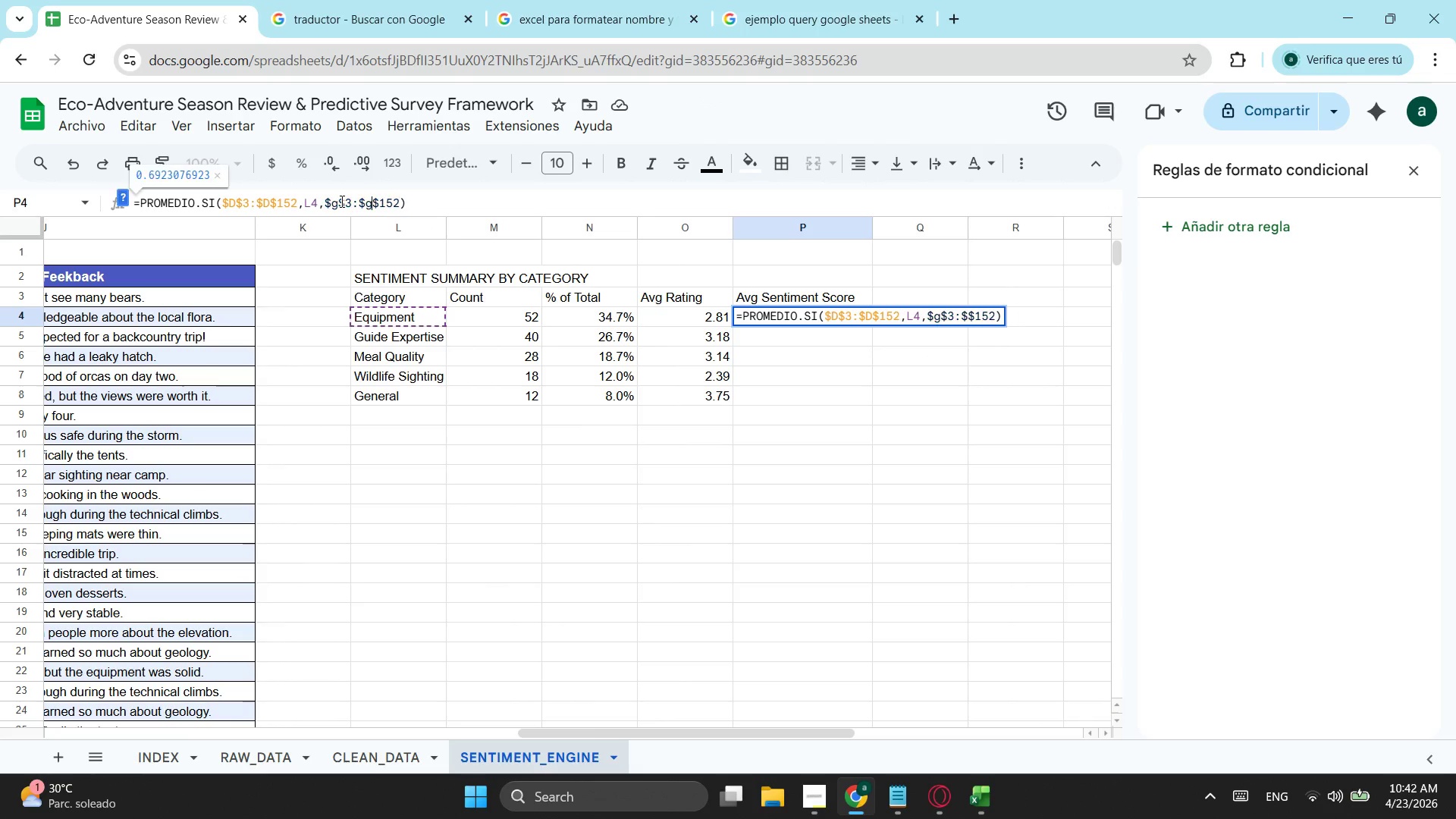 
key(G)
 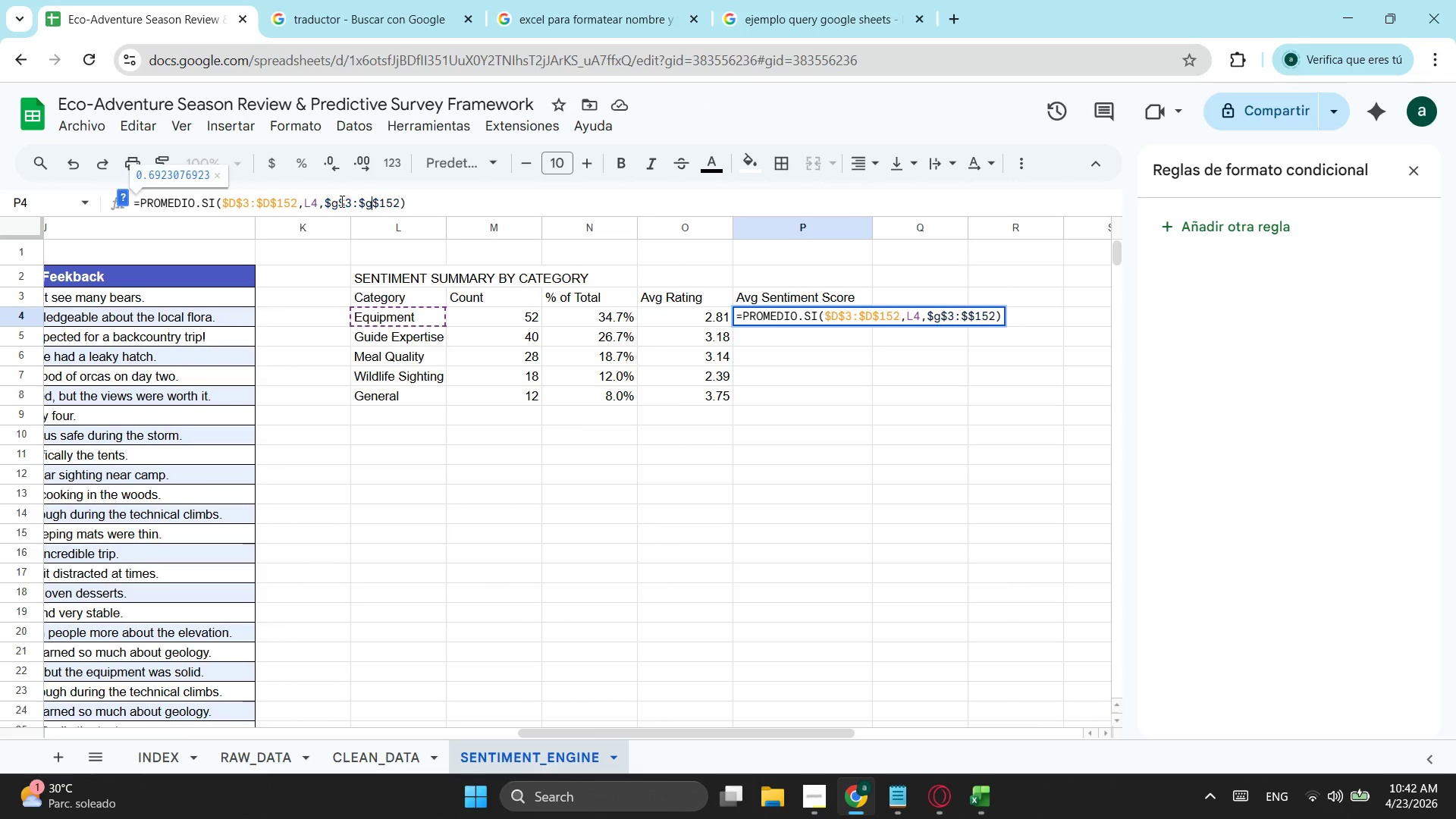 
key(Enter)
 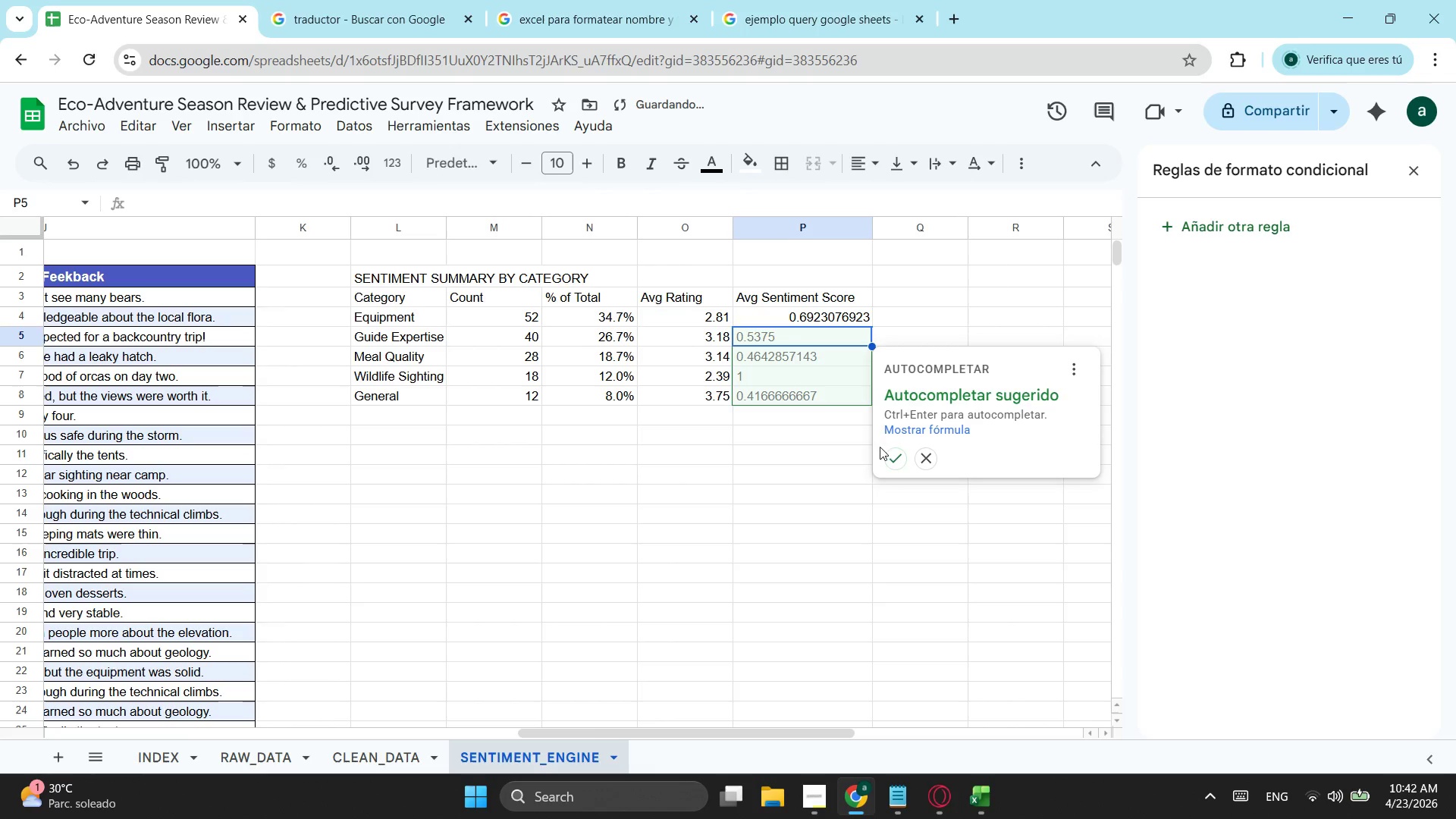 
left_click([897, 454])
 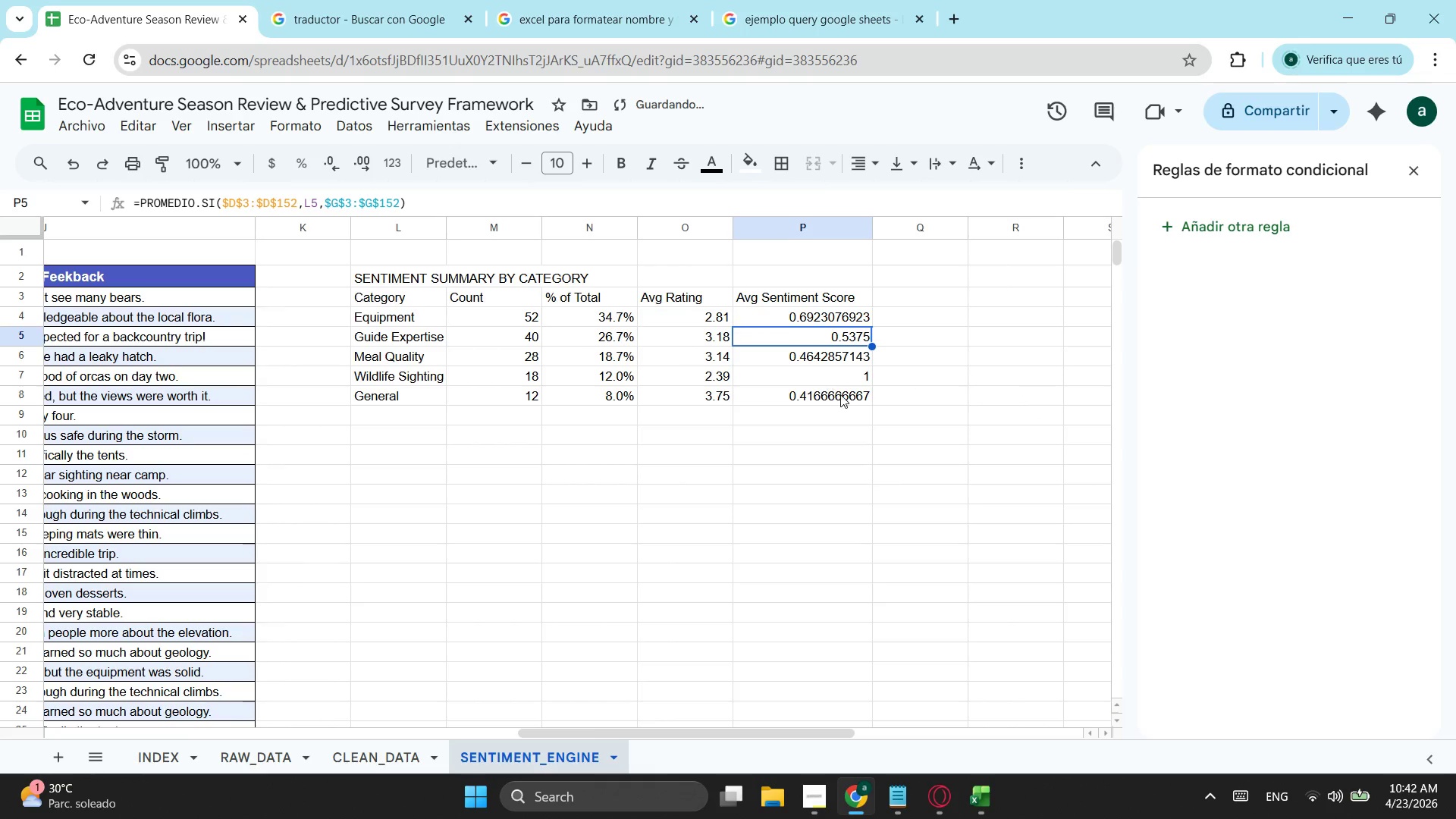 
left_click_drag(start_coordinate=[843, 400], to_coordinate=[842, 318])
 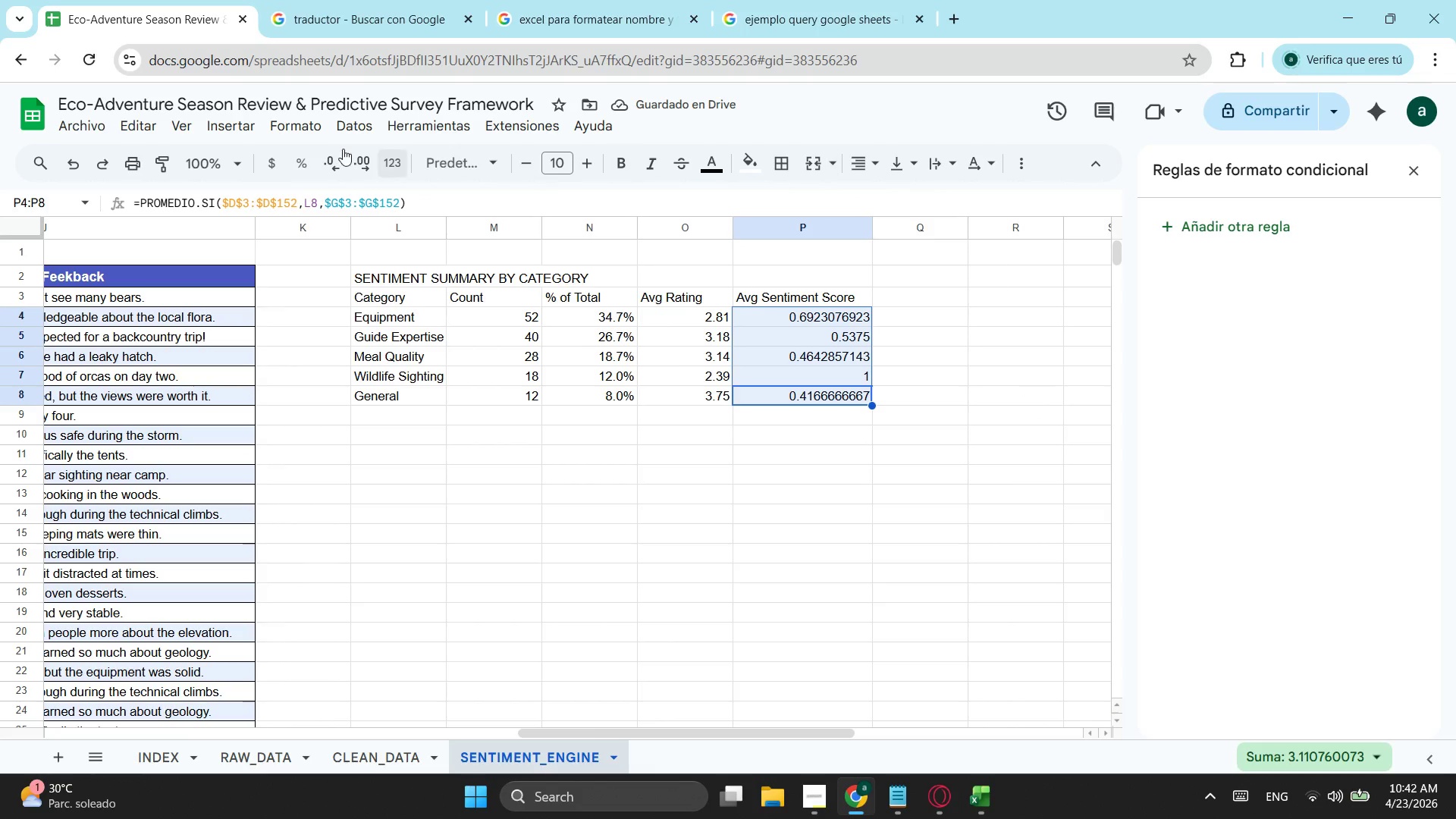 
left_click([307, 124])
 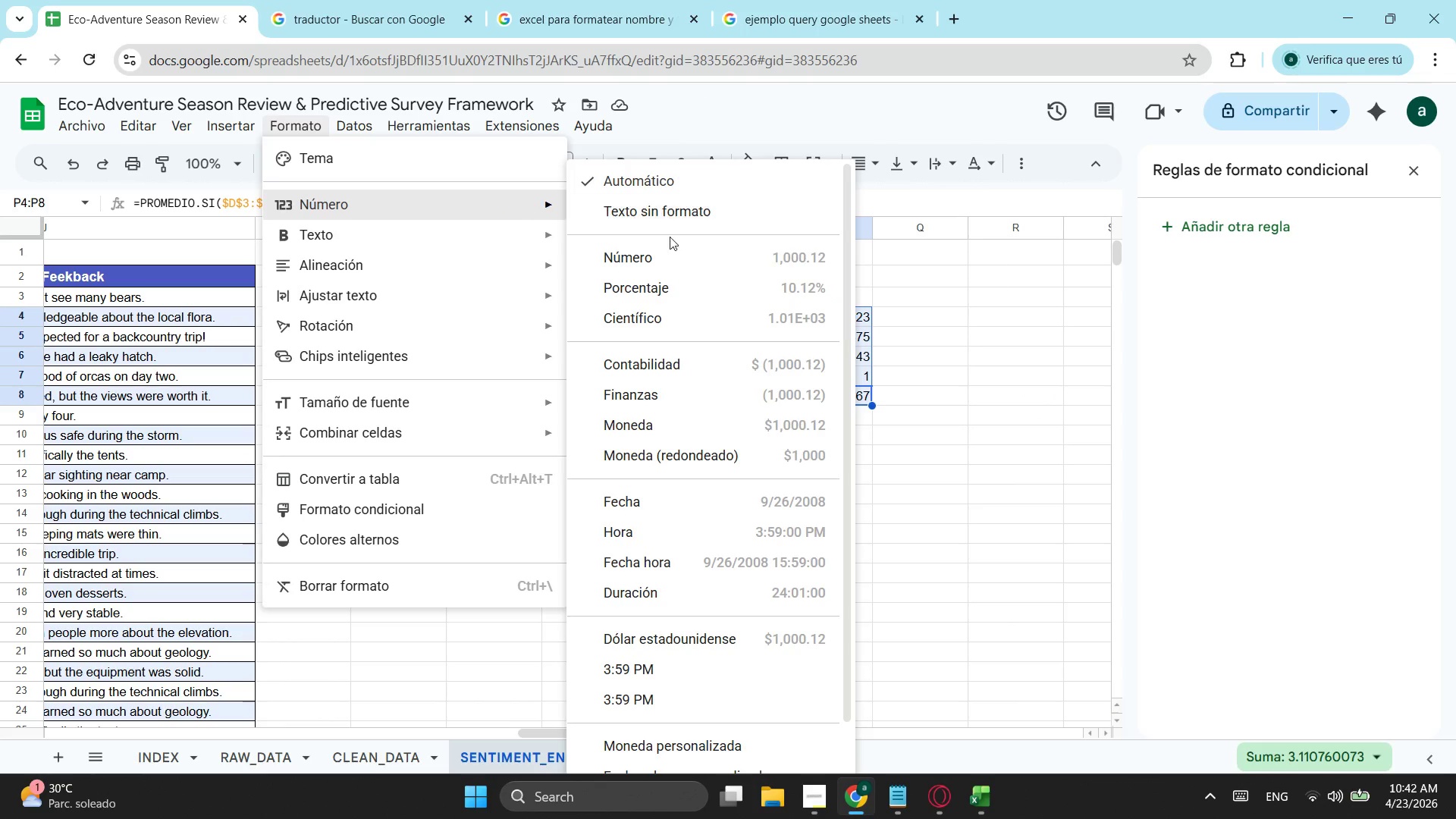 
left_click([682, 264])
 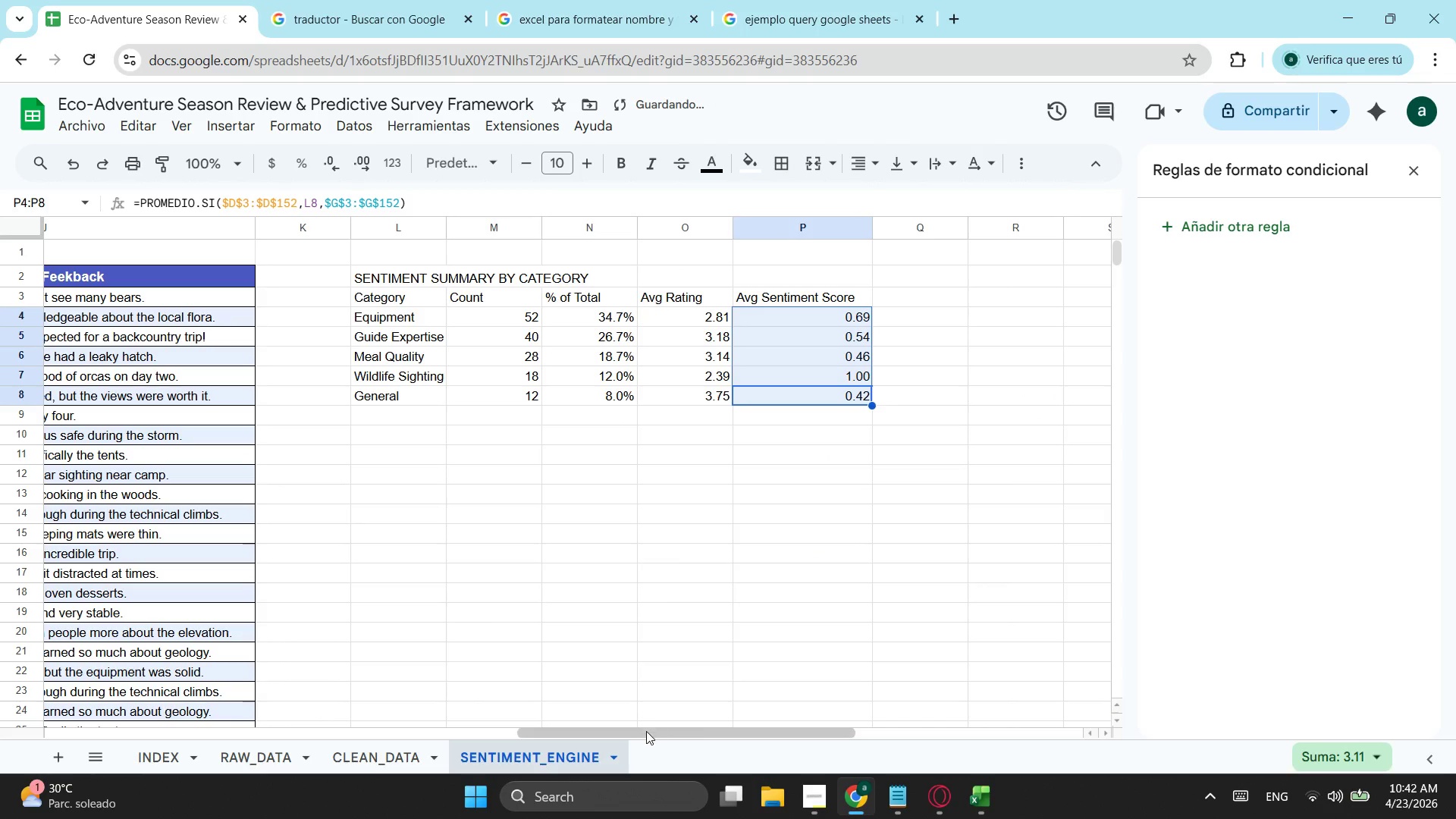 
left_click_drag(start_coordinate=[646, 731], to_coordinate=[677, 647])
 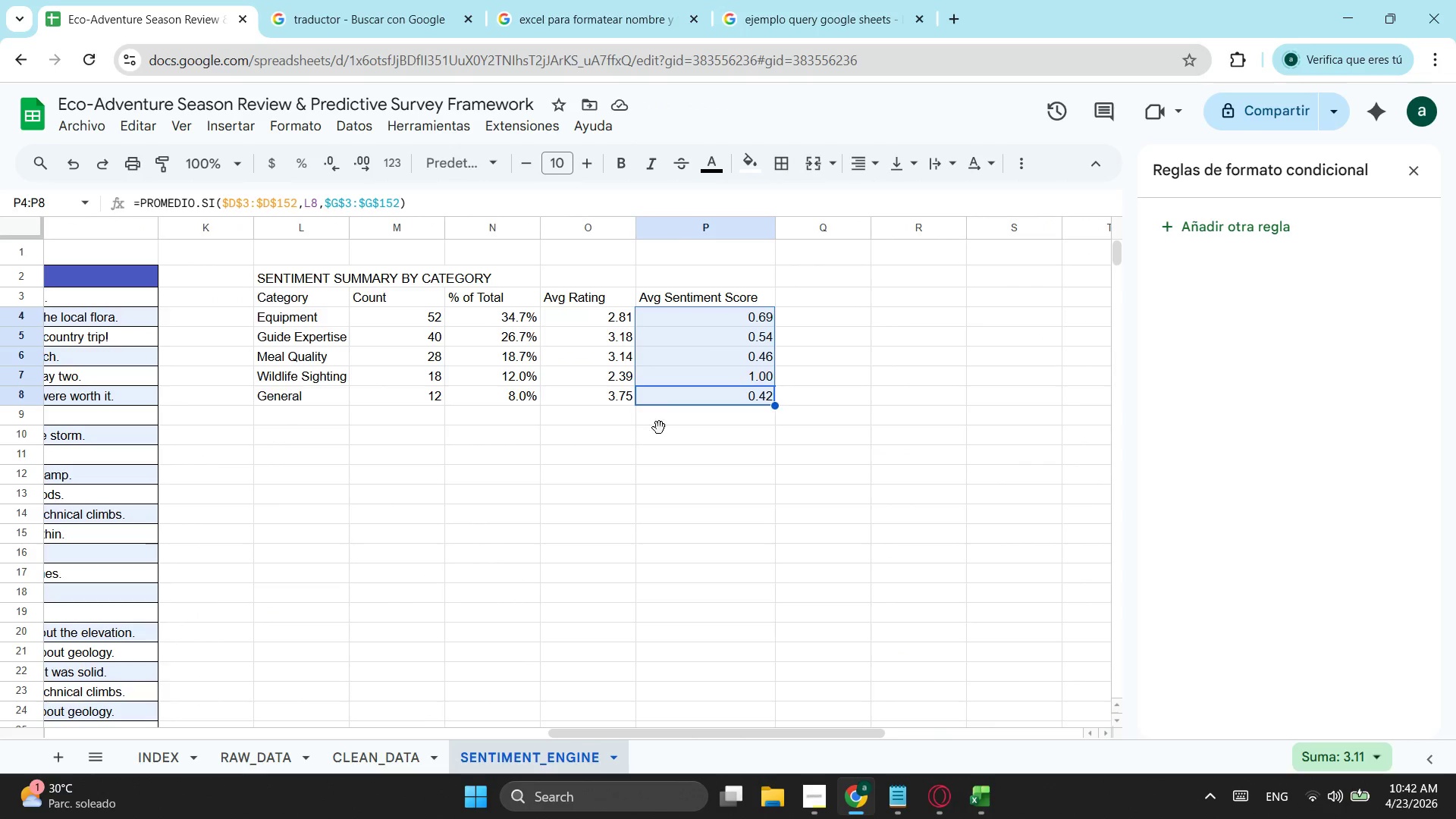 
left_click([659, 428])
 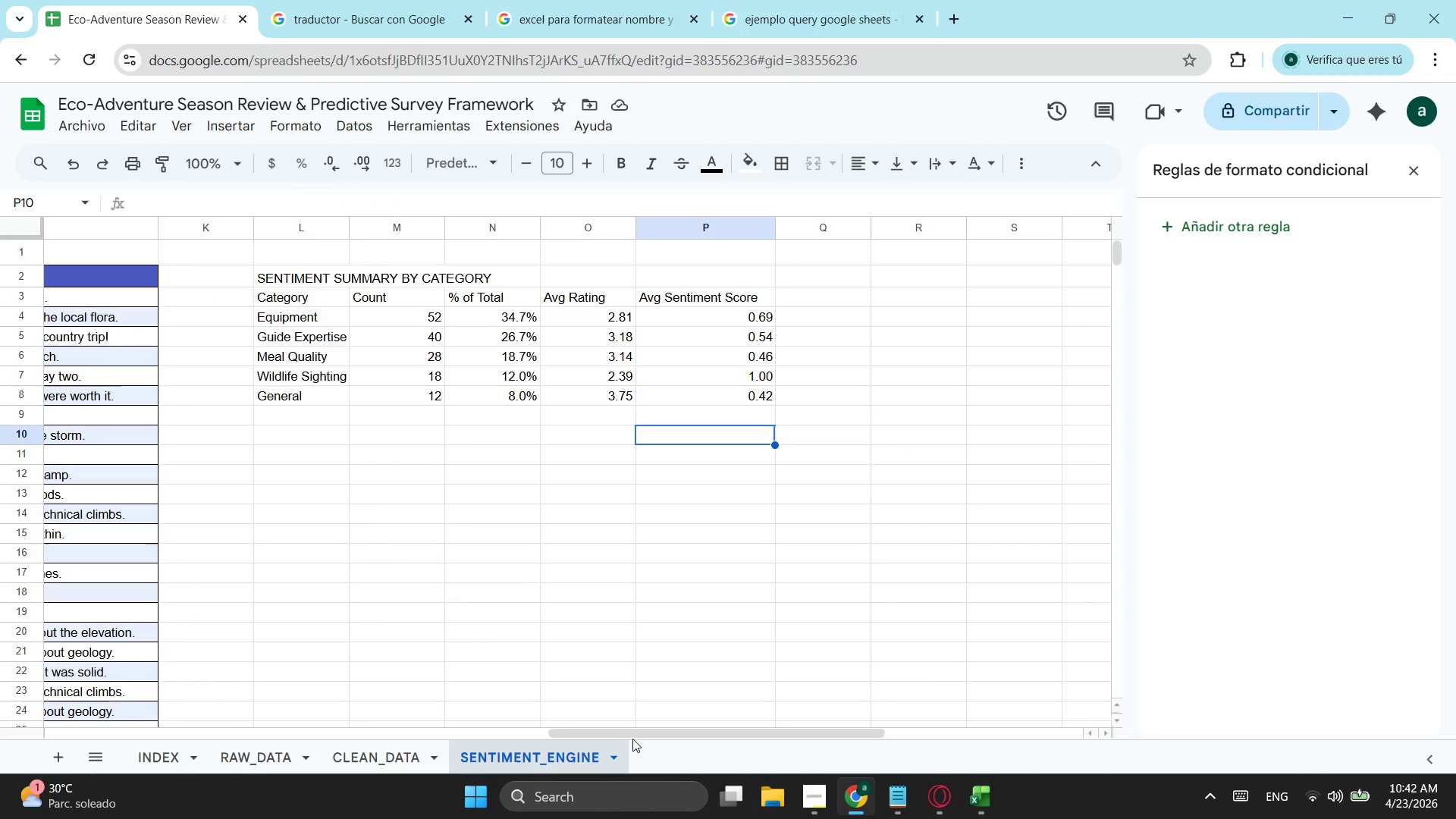 
left_click_drag(start_coordinate=[617, 729], to_coordinate=[557, 645])
 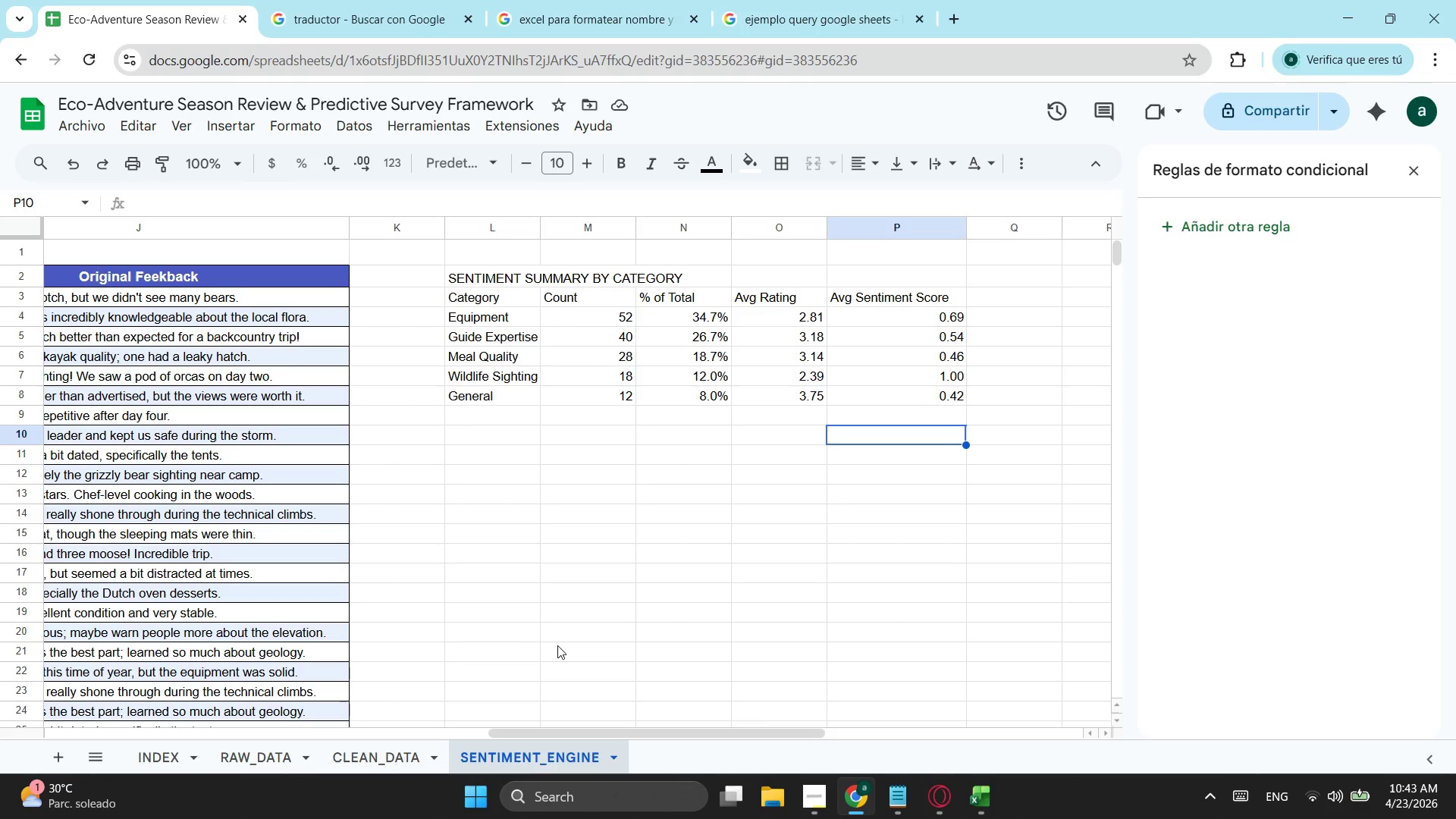 
wait(21.92)
 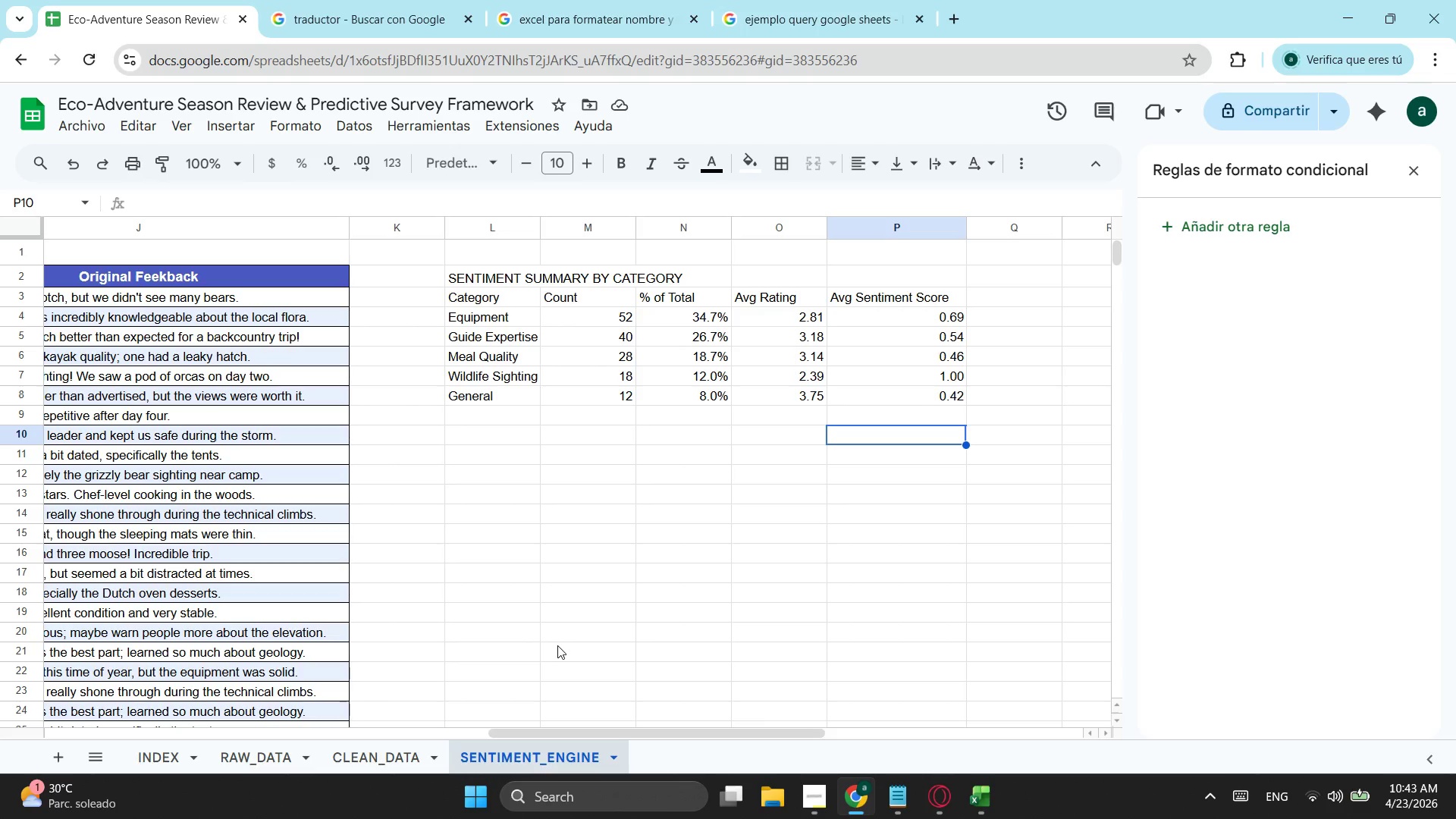 
left_click([492, 429])
 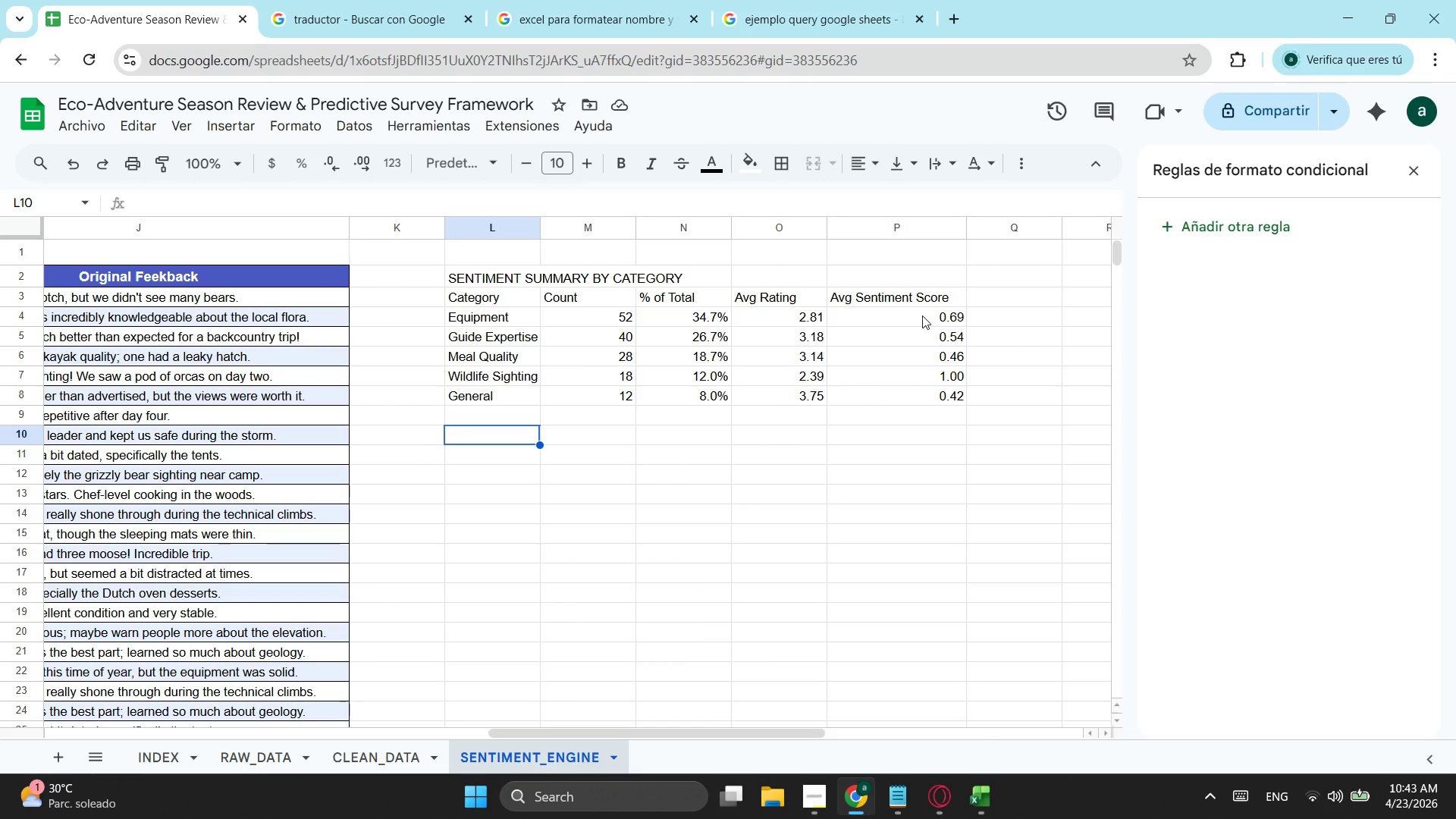 
wait(6.14)
 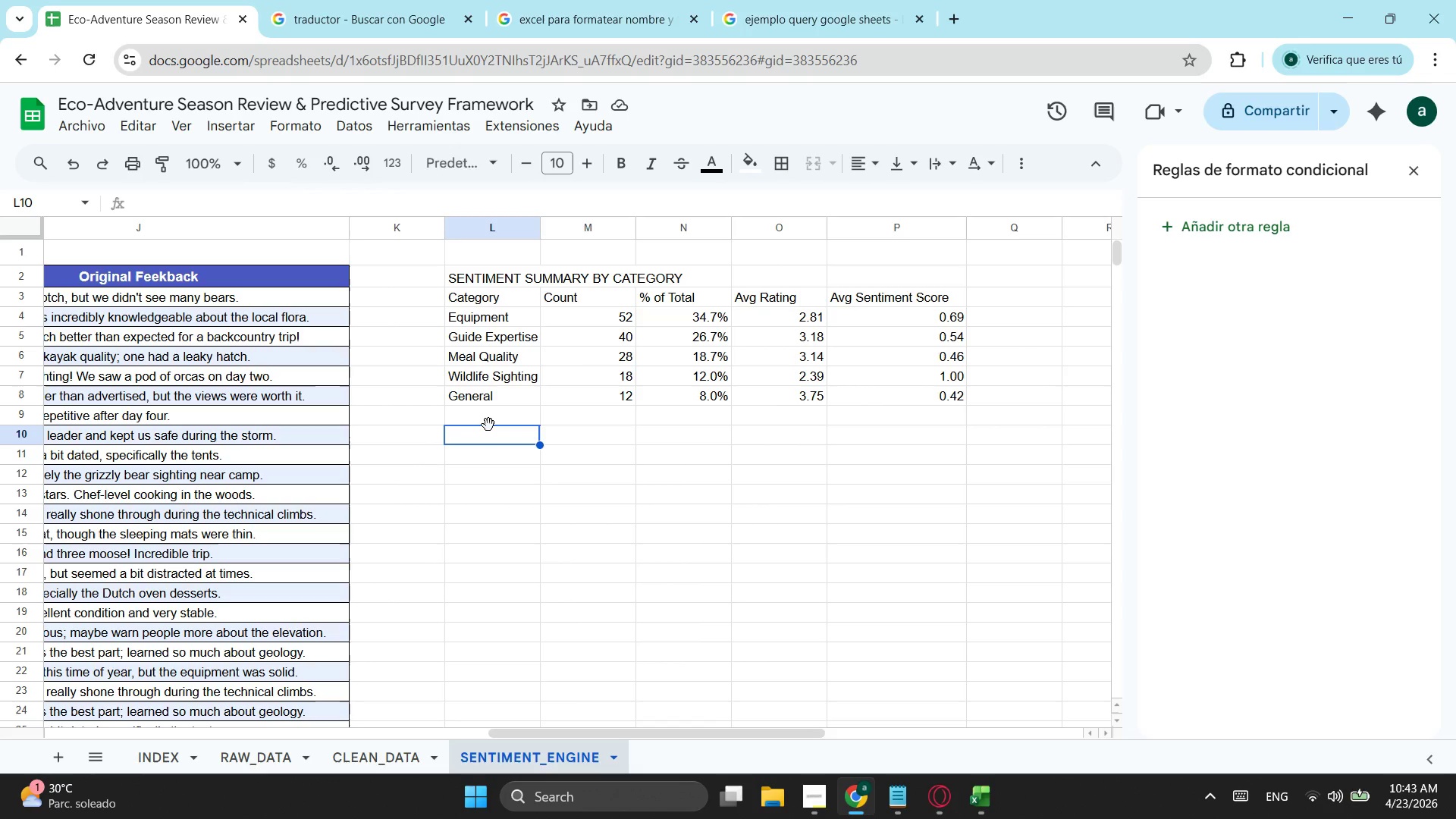 
type(NE)
key(Backspace)
type(egative sentiment rateSentiment T)
key(Backspace)
type(Rate)
 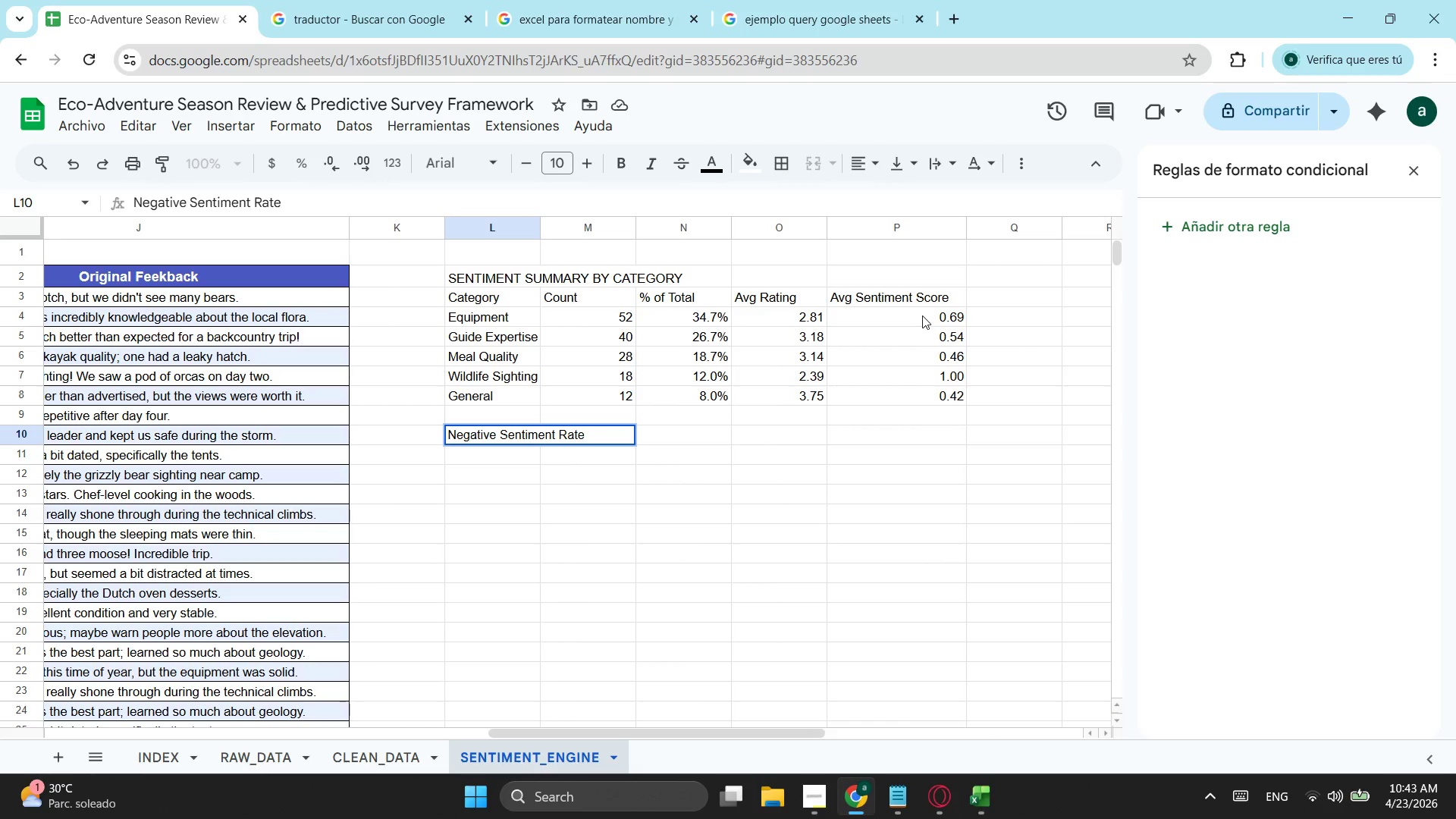 
key(Enter)
 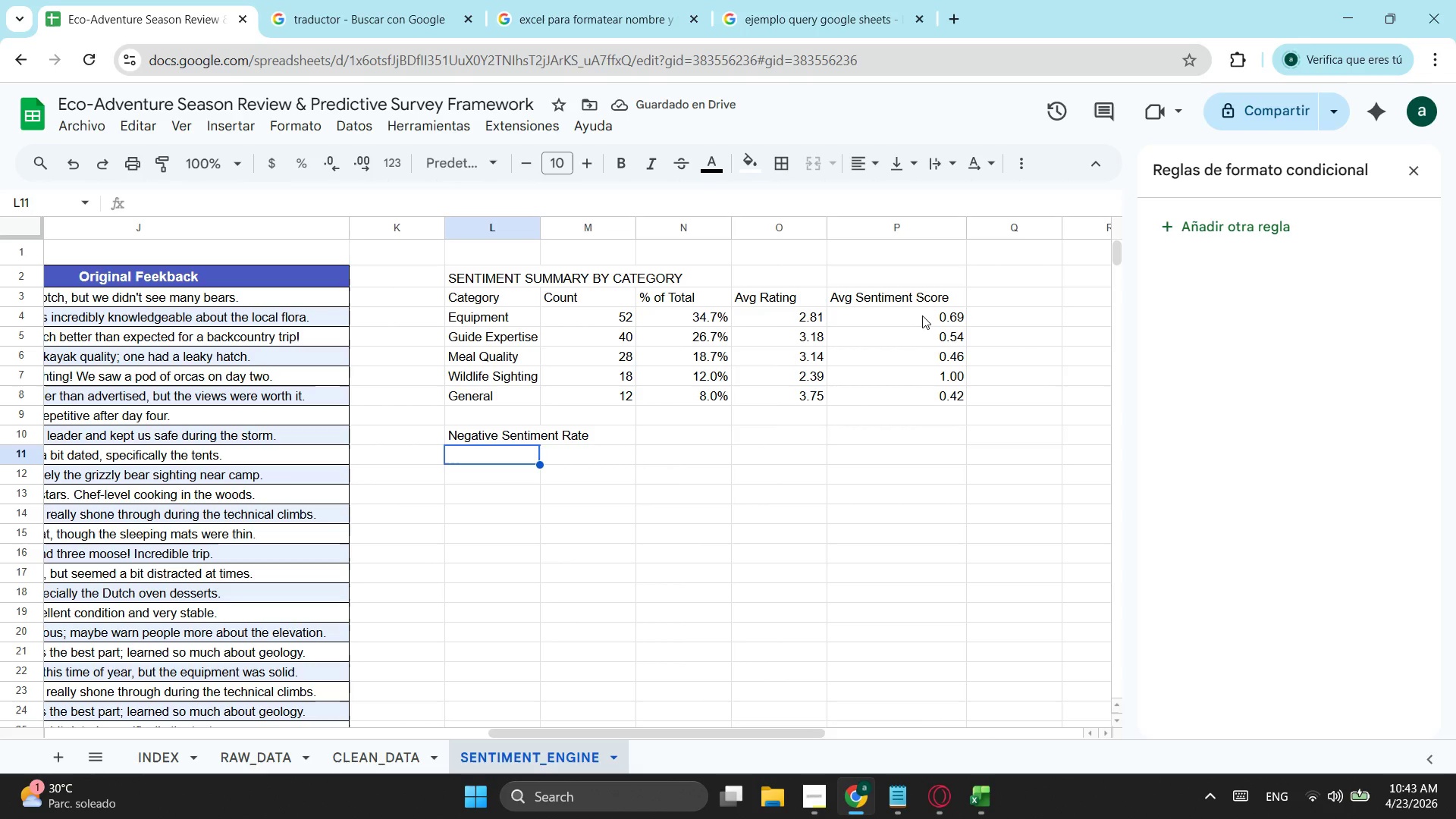 
key(ArrowUp)
 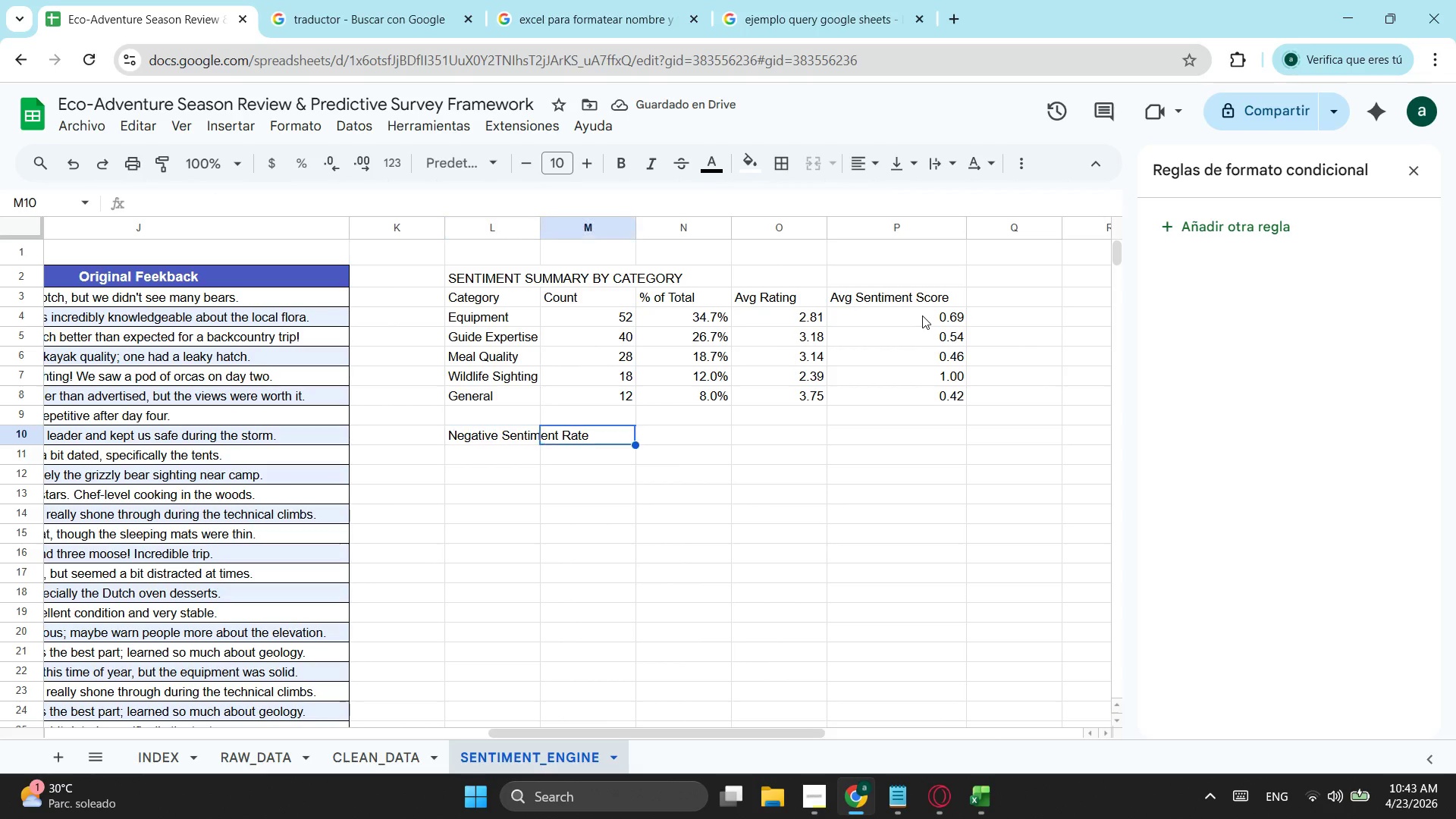 
key(ArrowRight)
 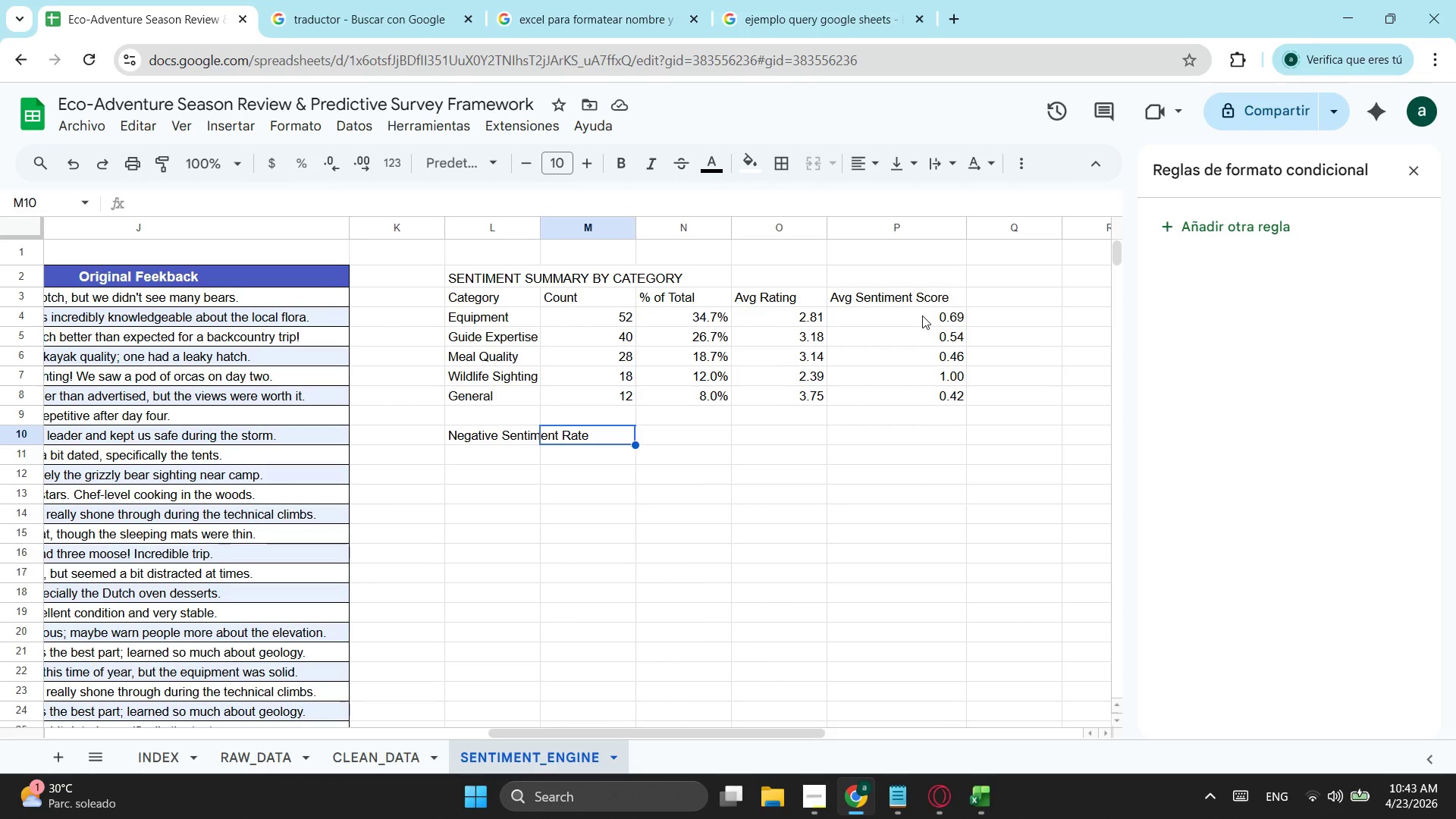 
type(=conta)
 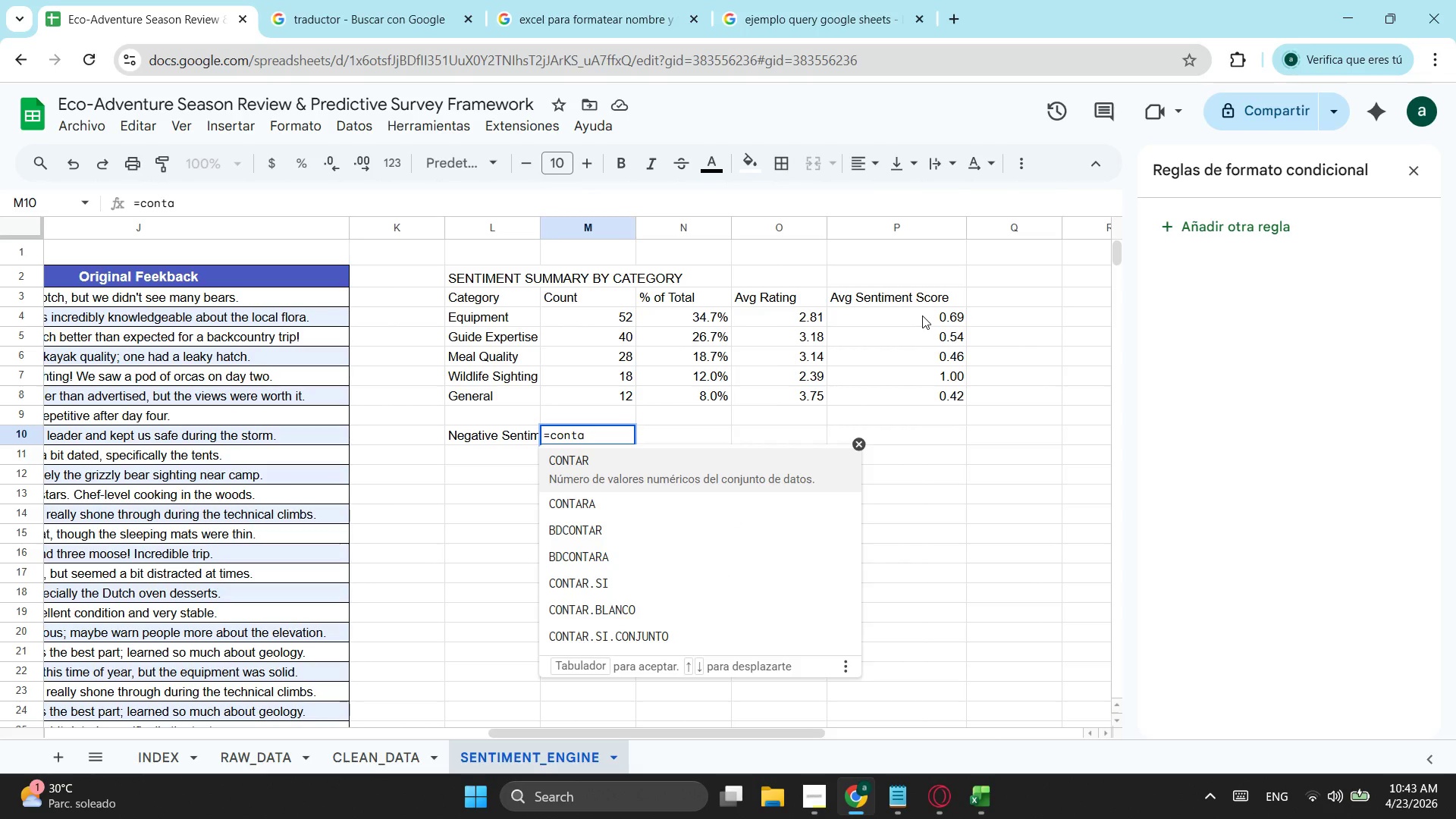 
key(ArrowDown)
 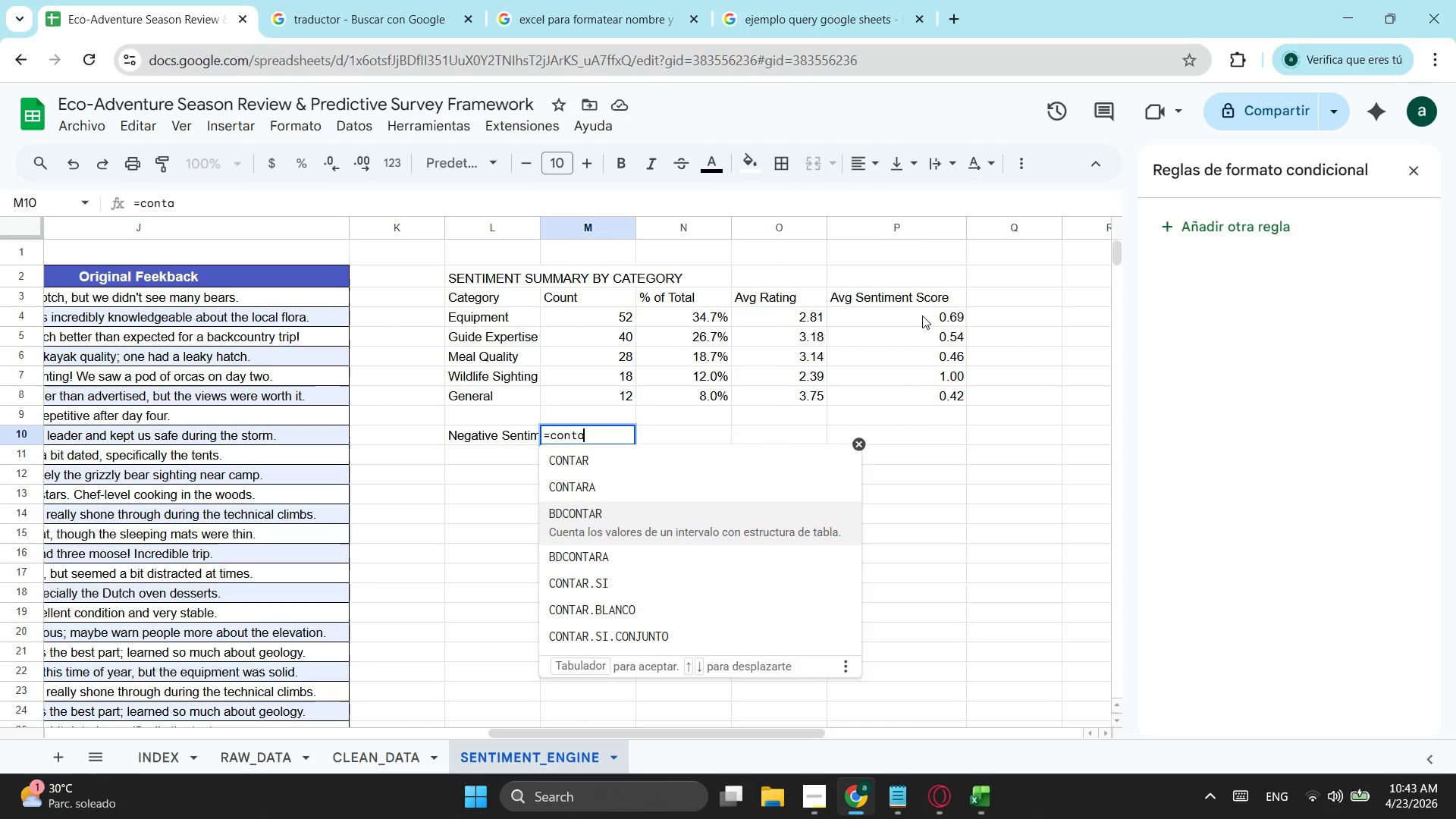 
key(ArrowDown)
 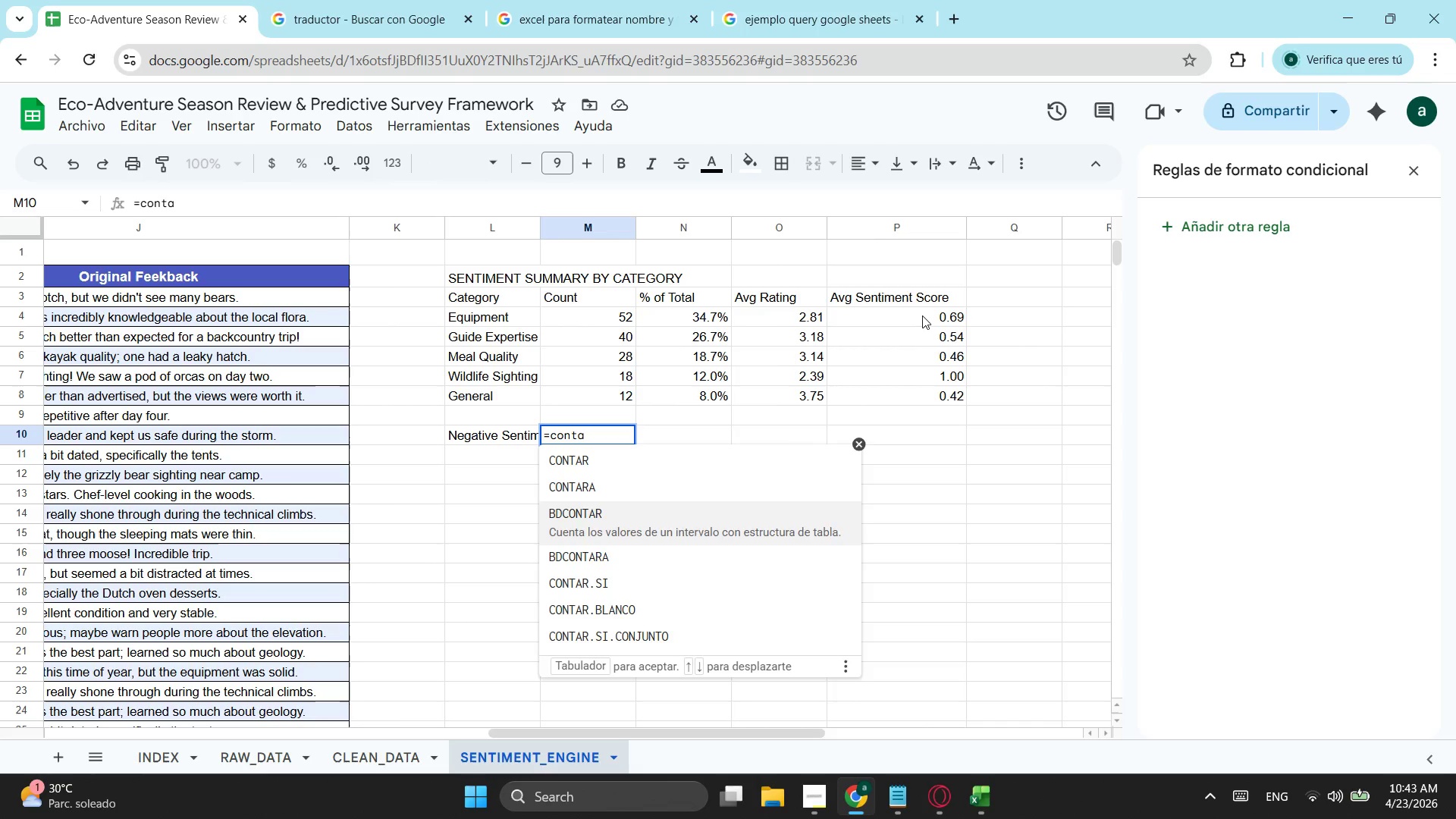 
key(ArrowDown)
 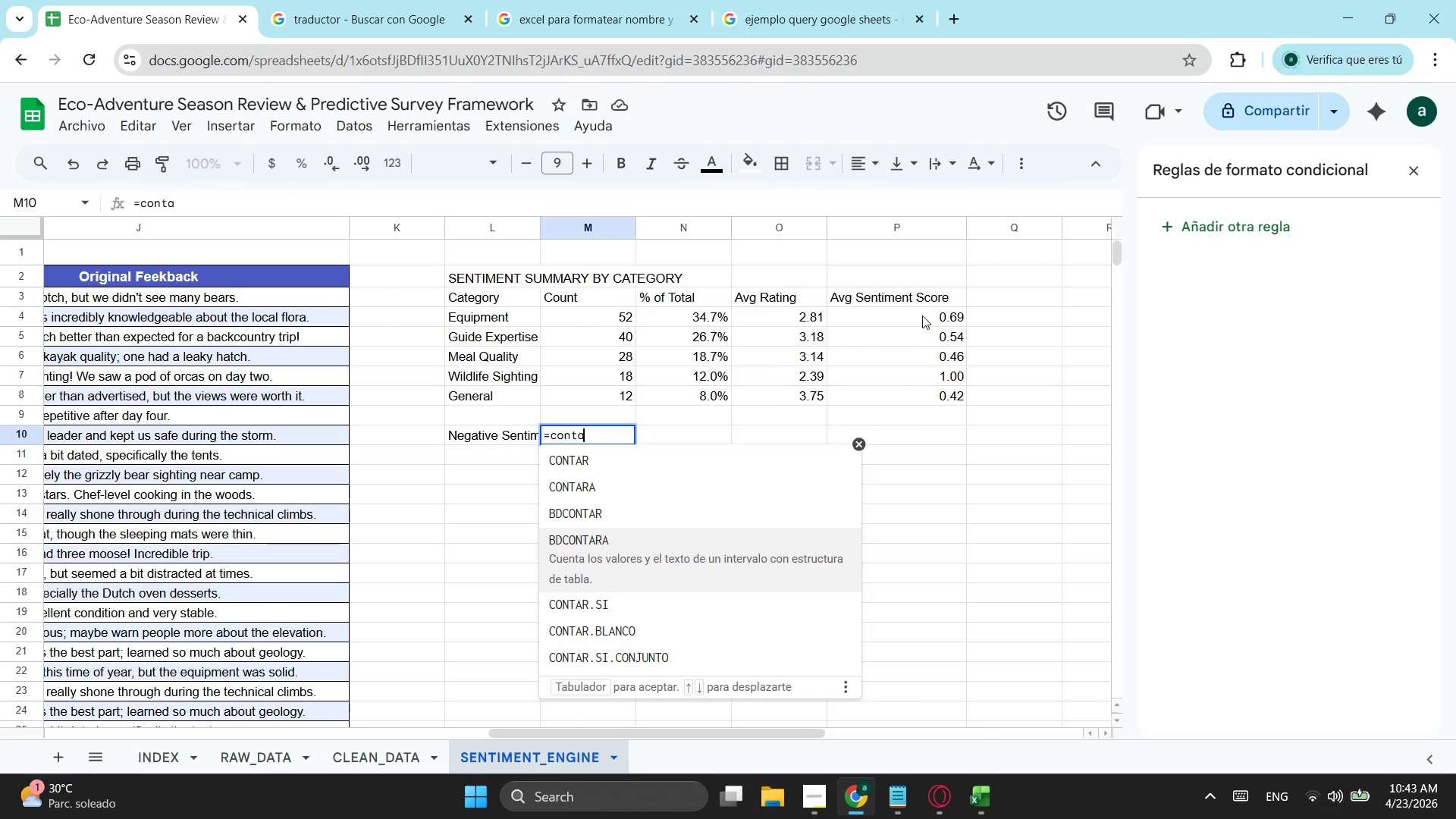 
key(ArrowDown)
 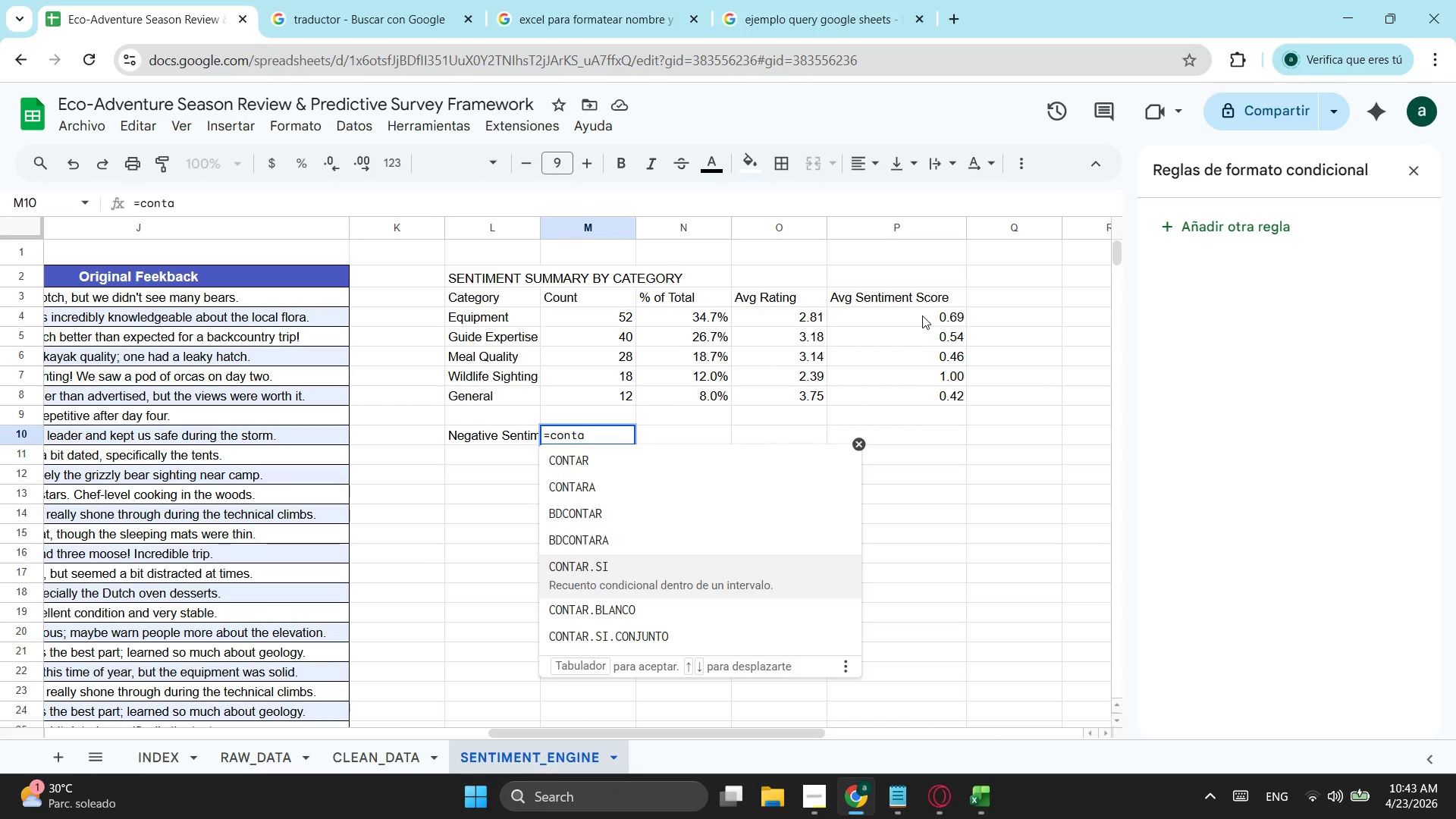 
key(Tab)
 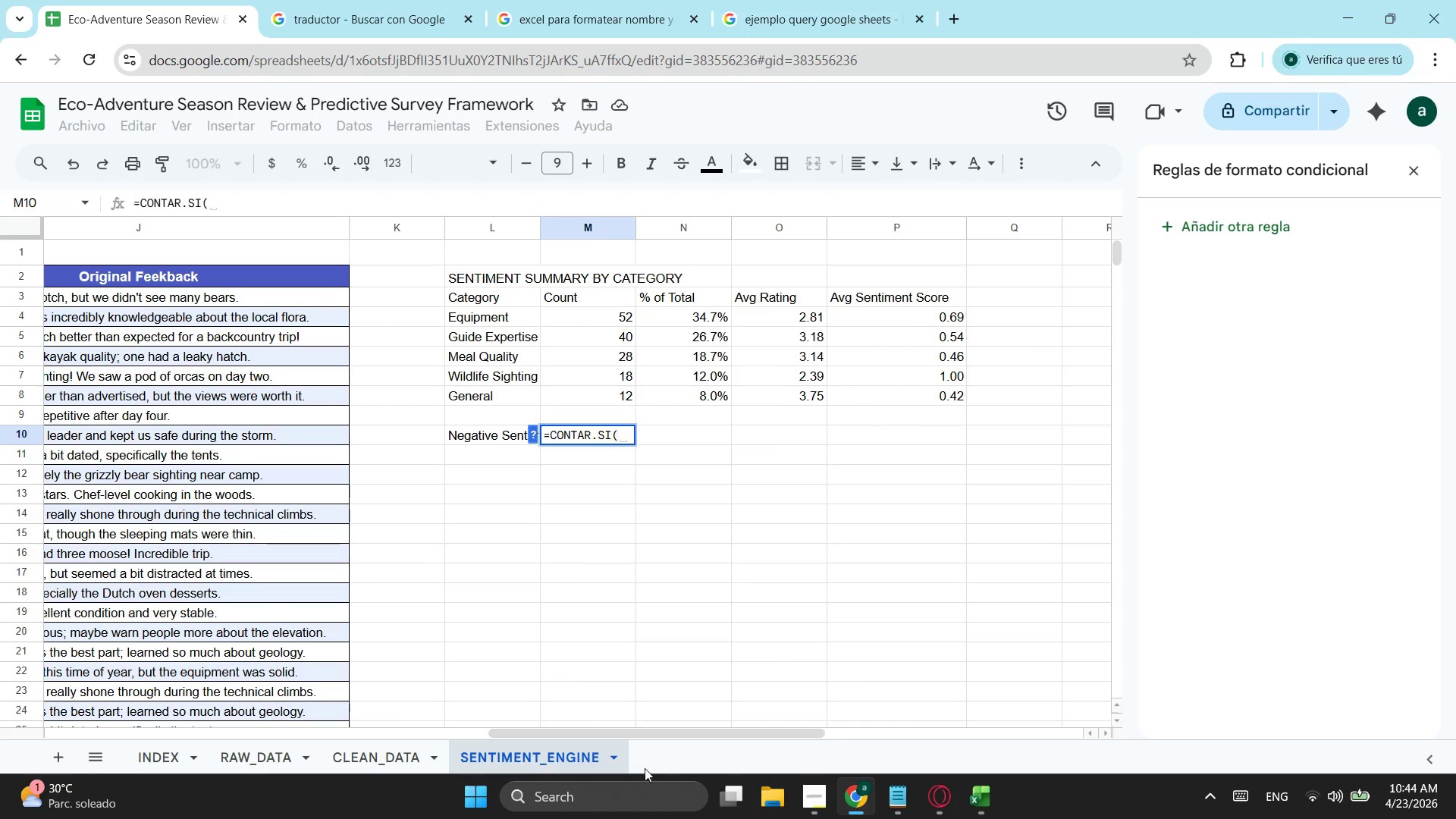 
left_click_drag(start_coordinate=[617, 730], to_coordinate=[285, 709])
 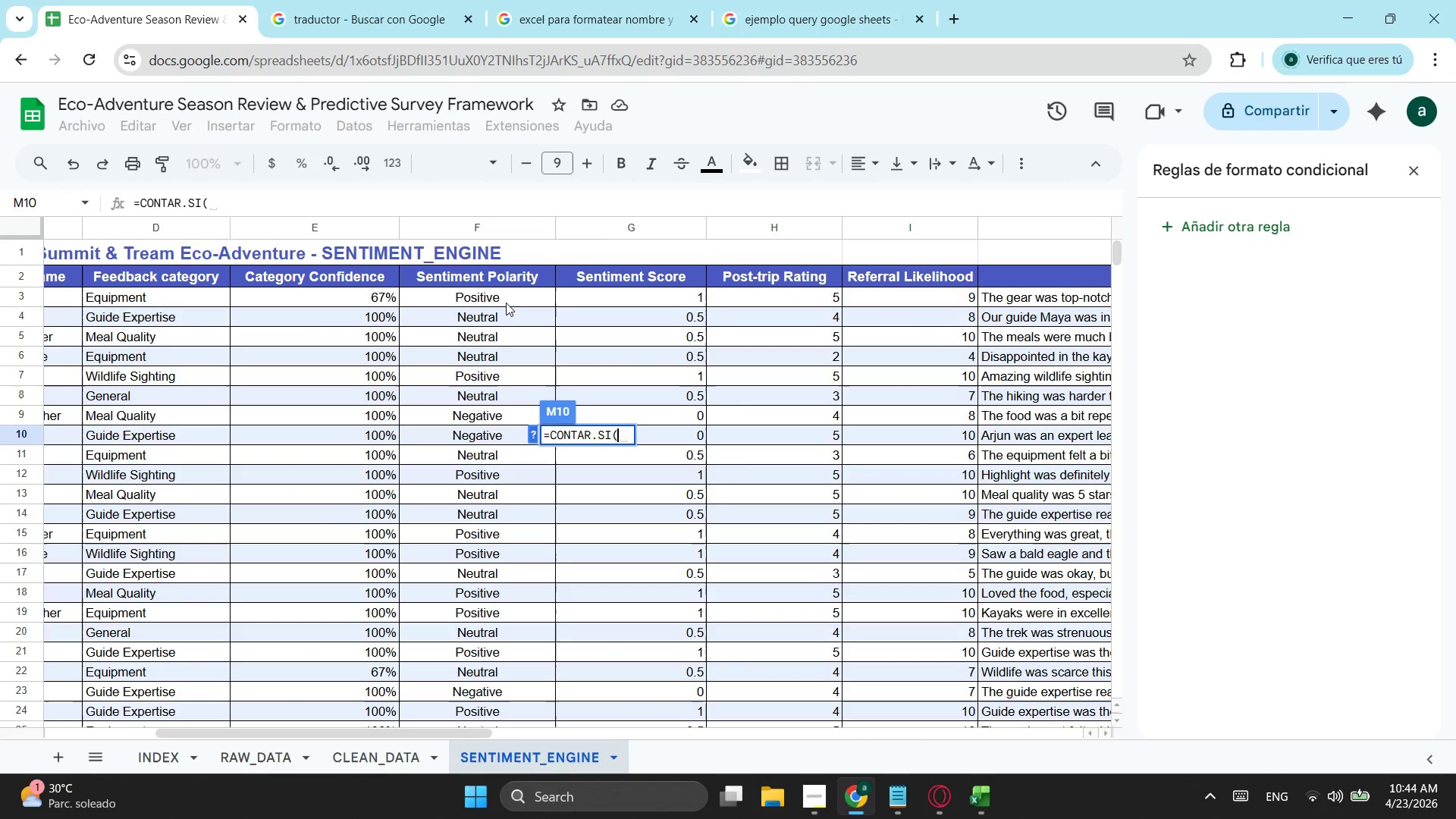 
left_click_drag(start_coordinate=[507, 303], to_coordinate=[479, 400])
 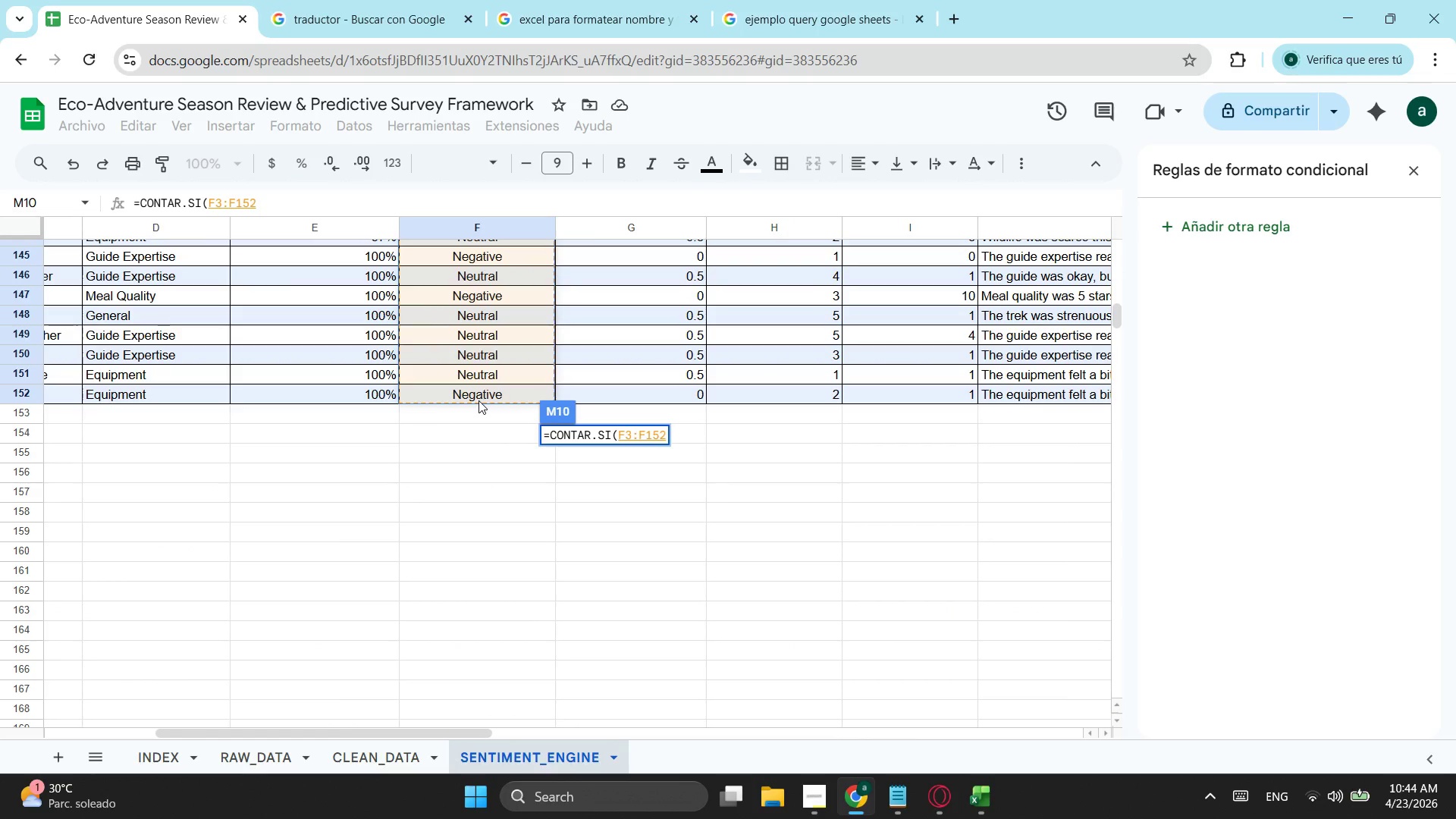 
scroll: coordinate [491, 476], scroll_direction: down, amount: 18.0
 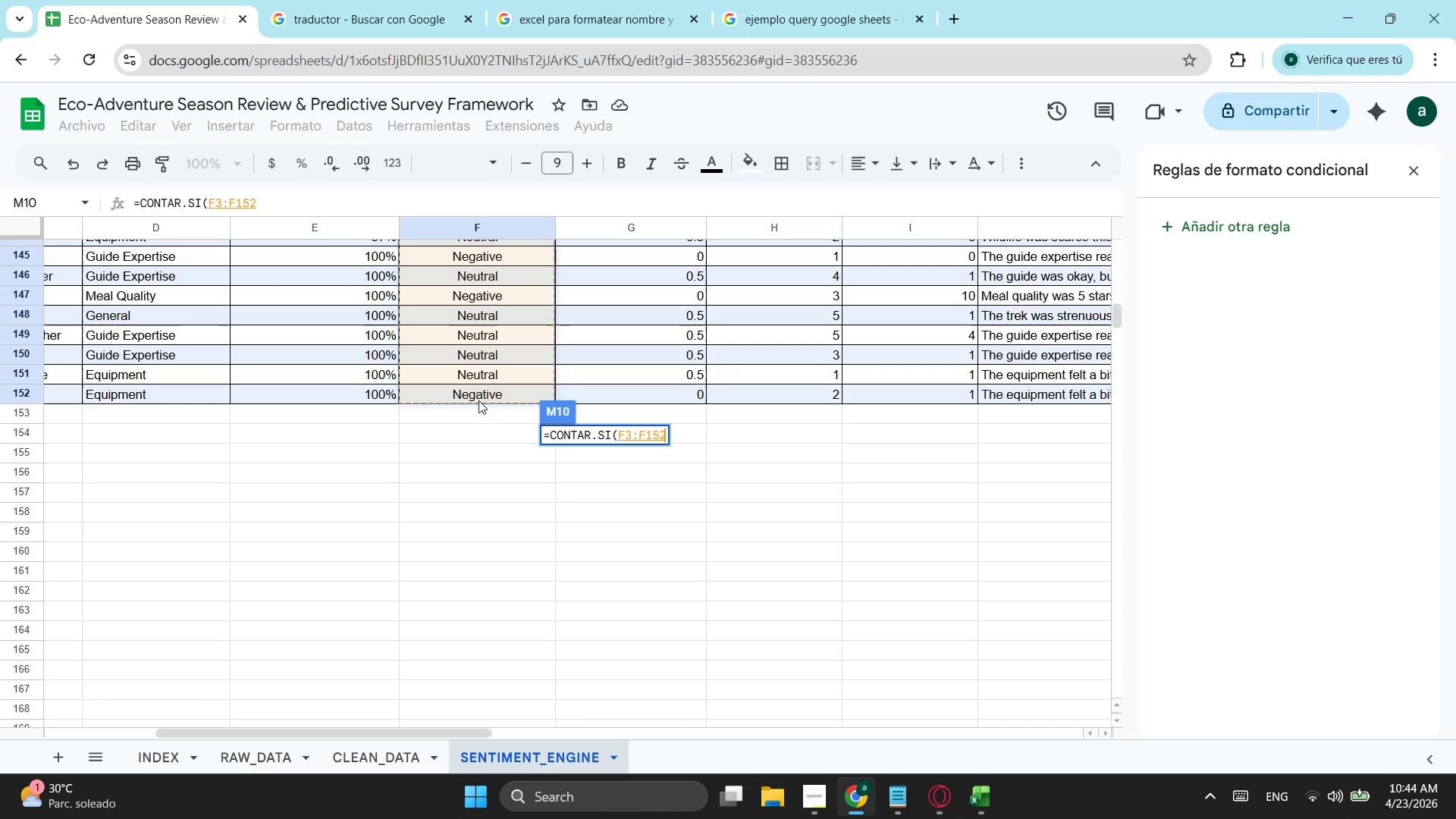 
type(,"Negative"))
 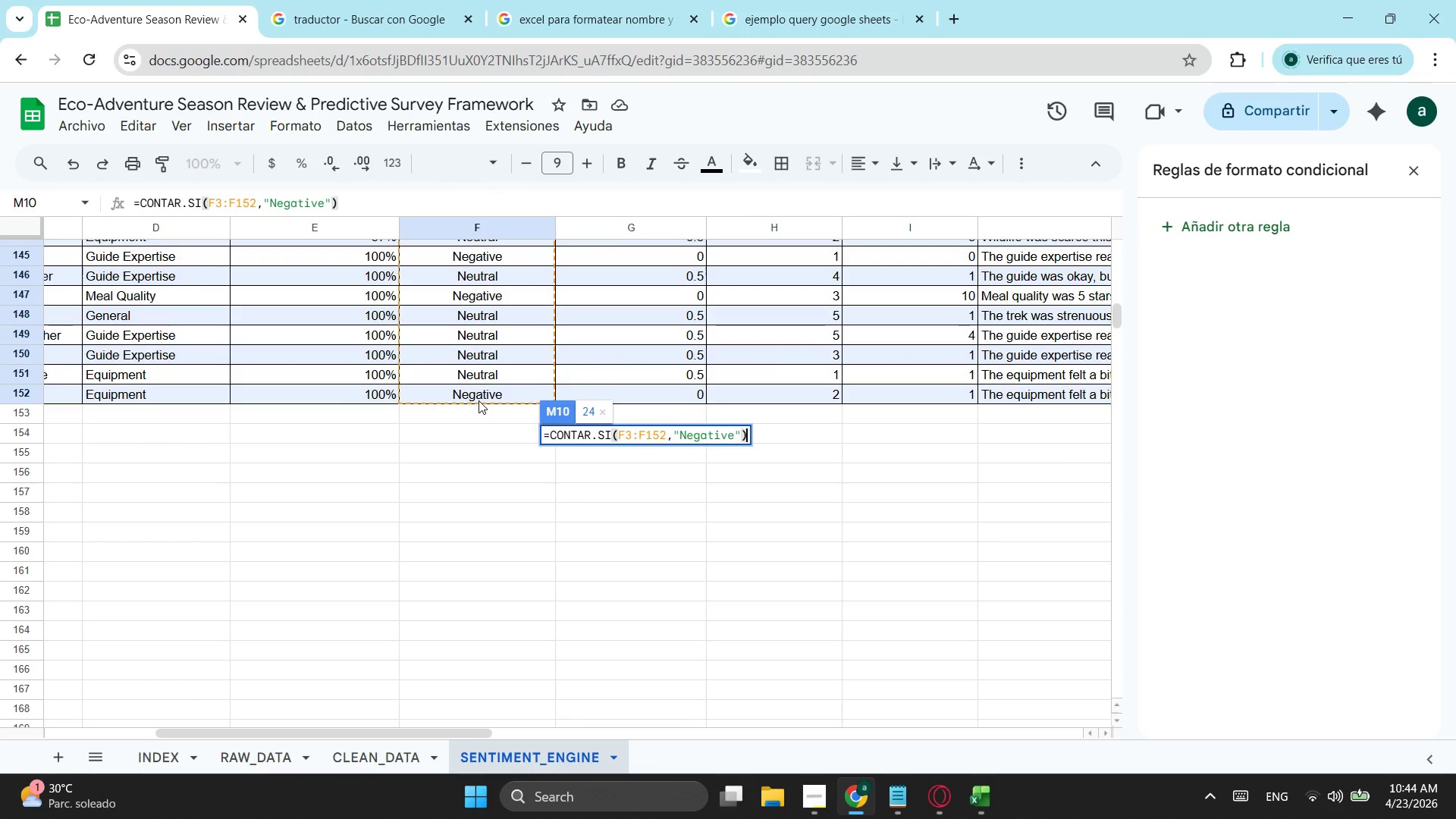 
key(Slash)
 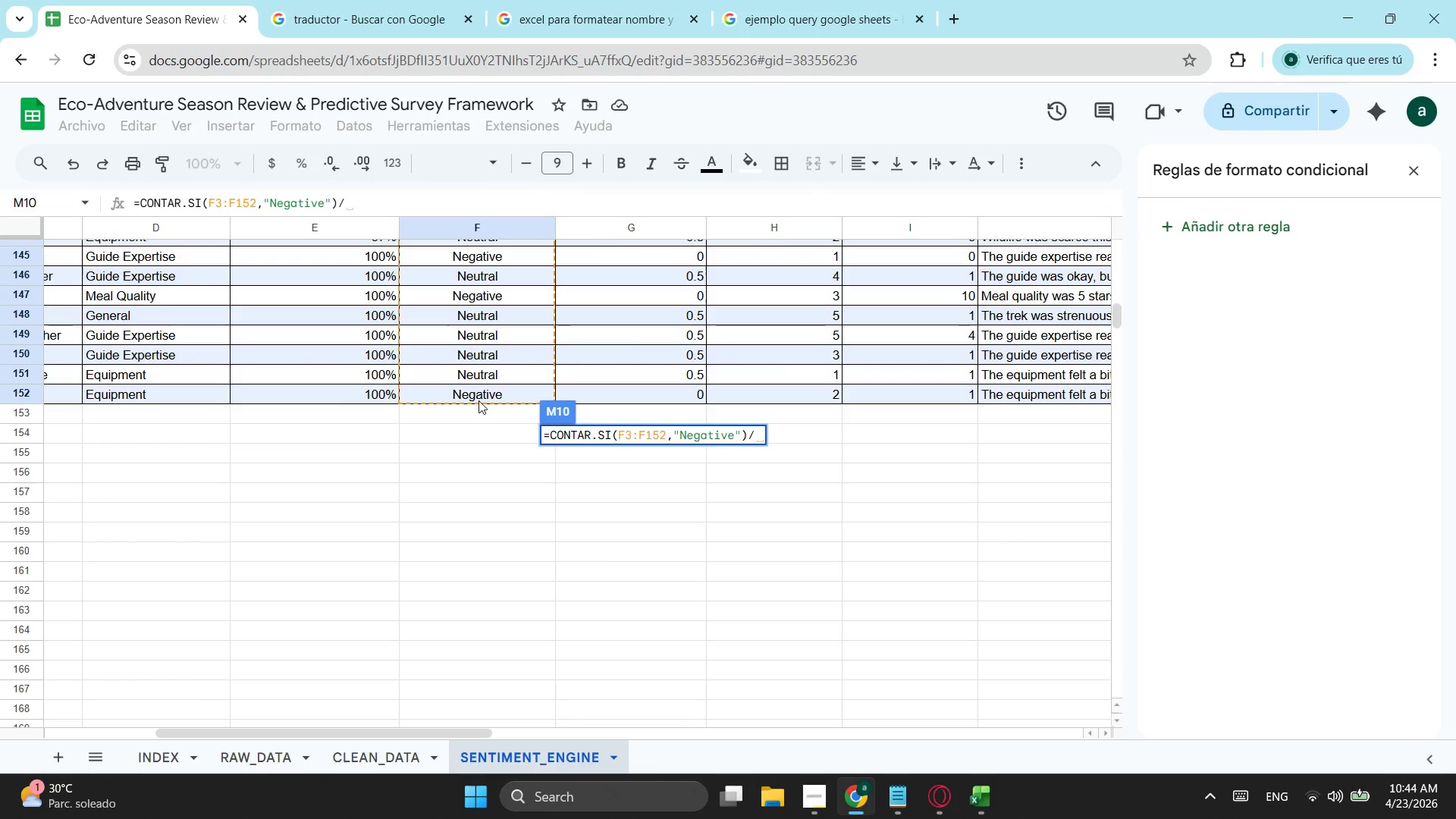 
wait(8.76)
 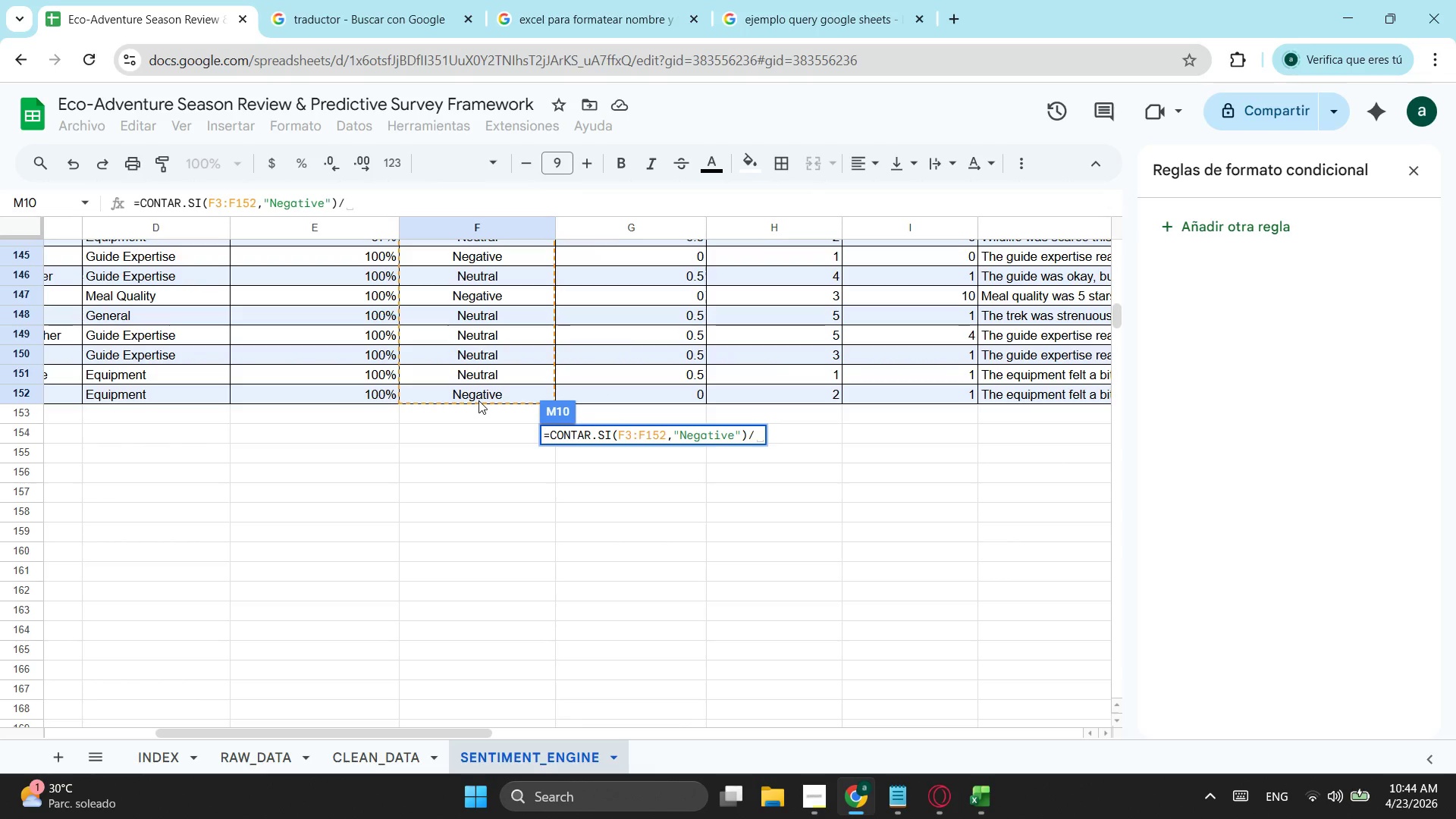 
left_click([651, 433])
 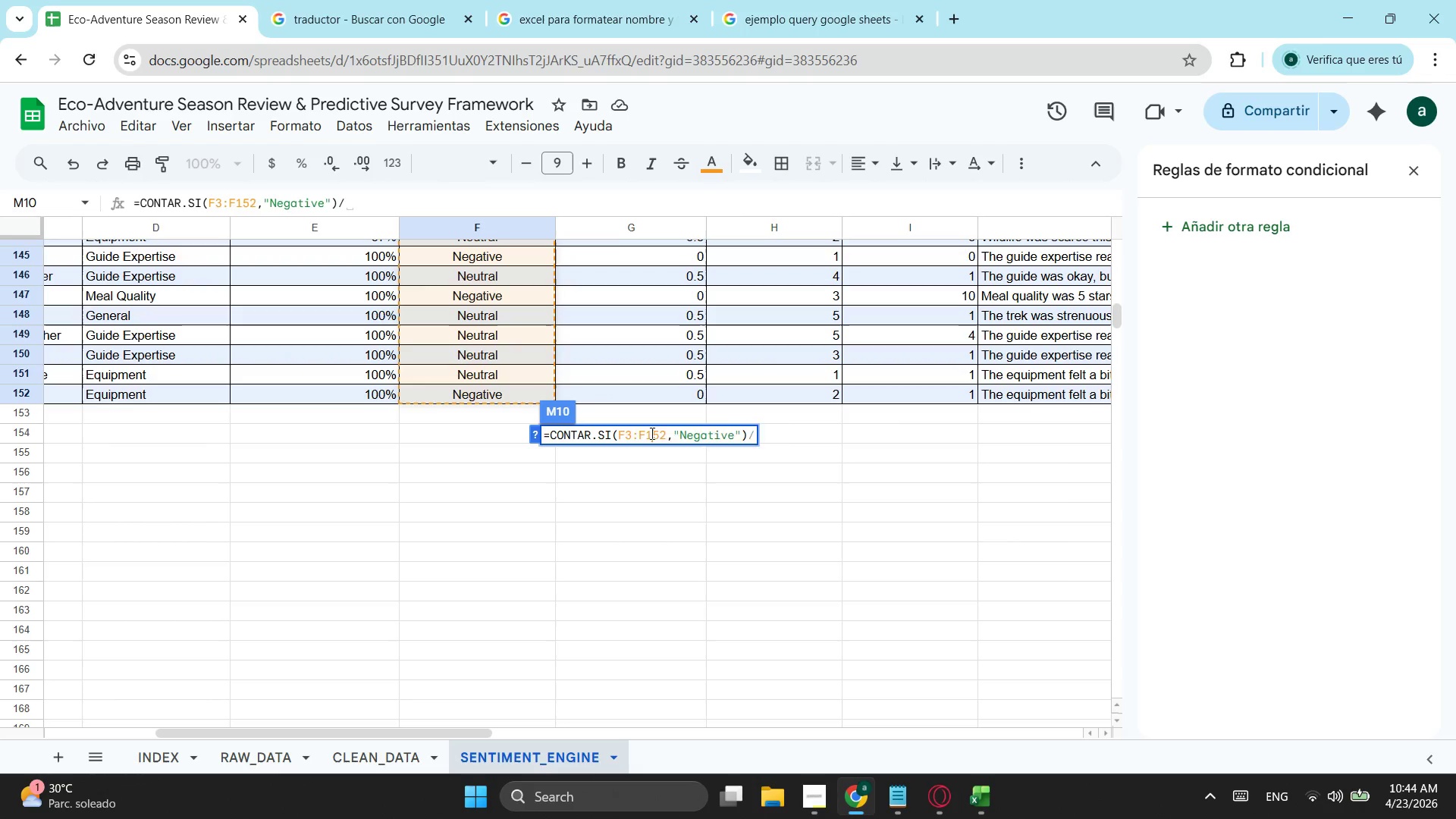 
key(F4)
 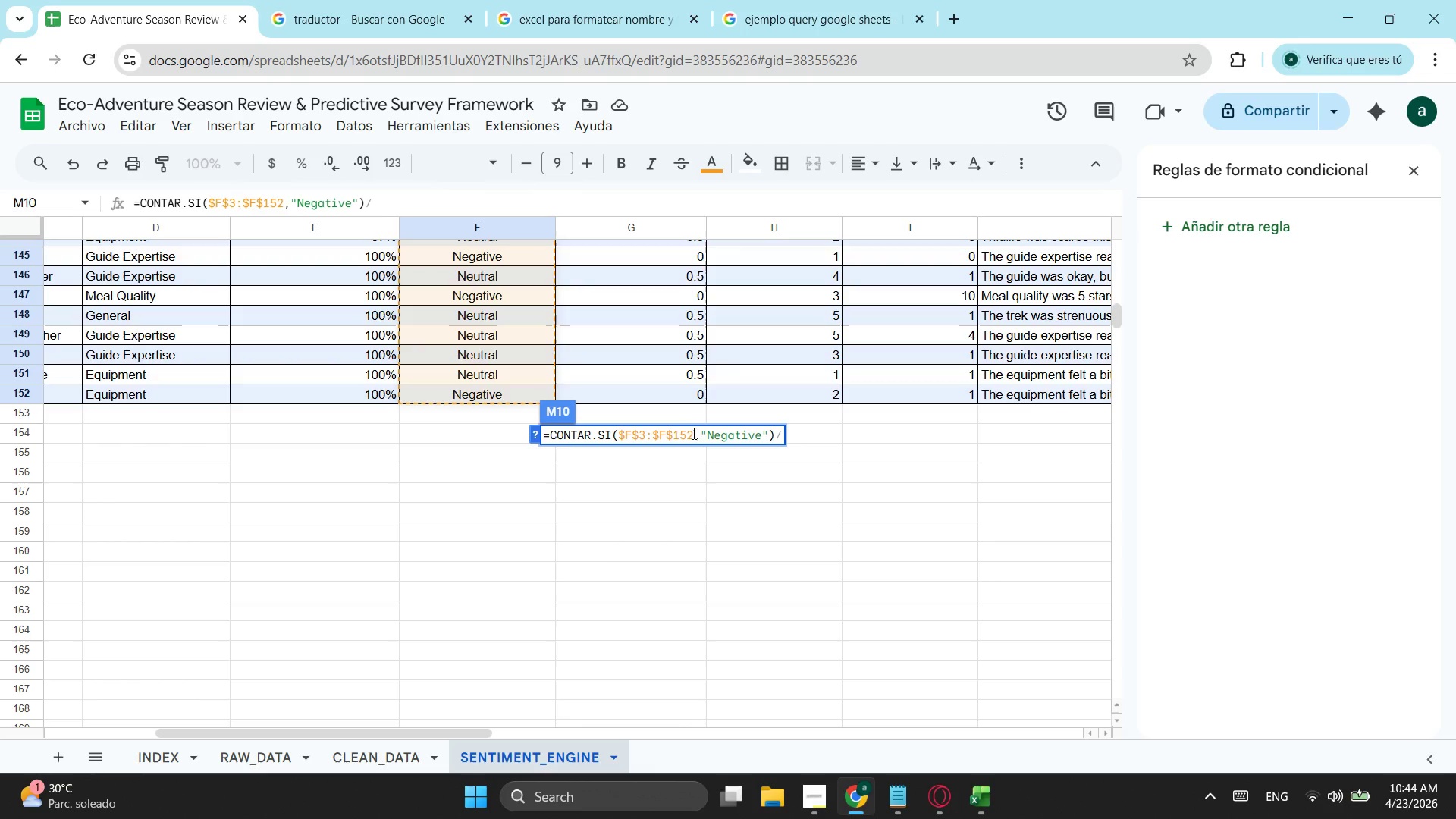 
left_click_drag(start_coordinate=[692, 433], to_coordinate=[617, 439])
 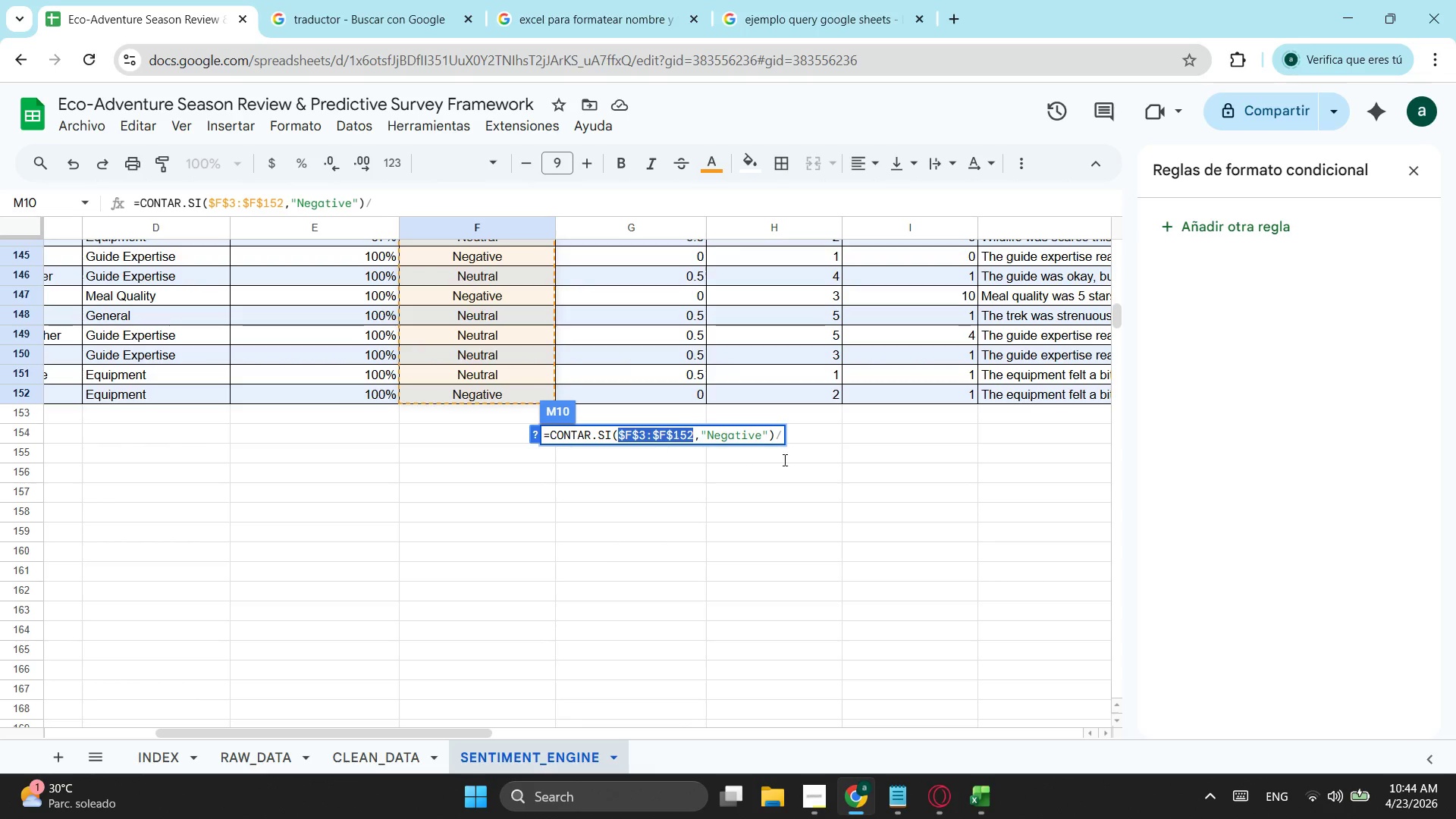 
key(Control+ControlLeft)
 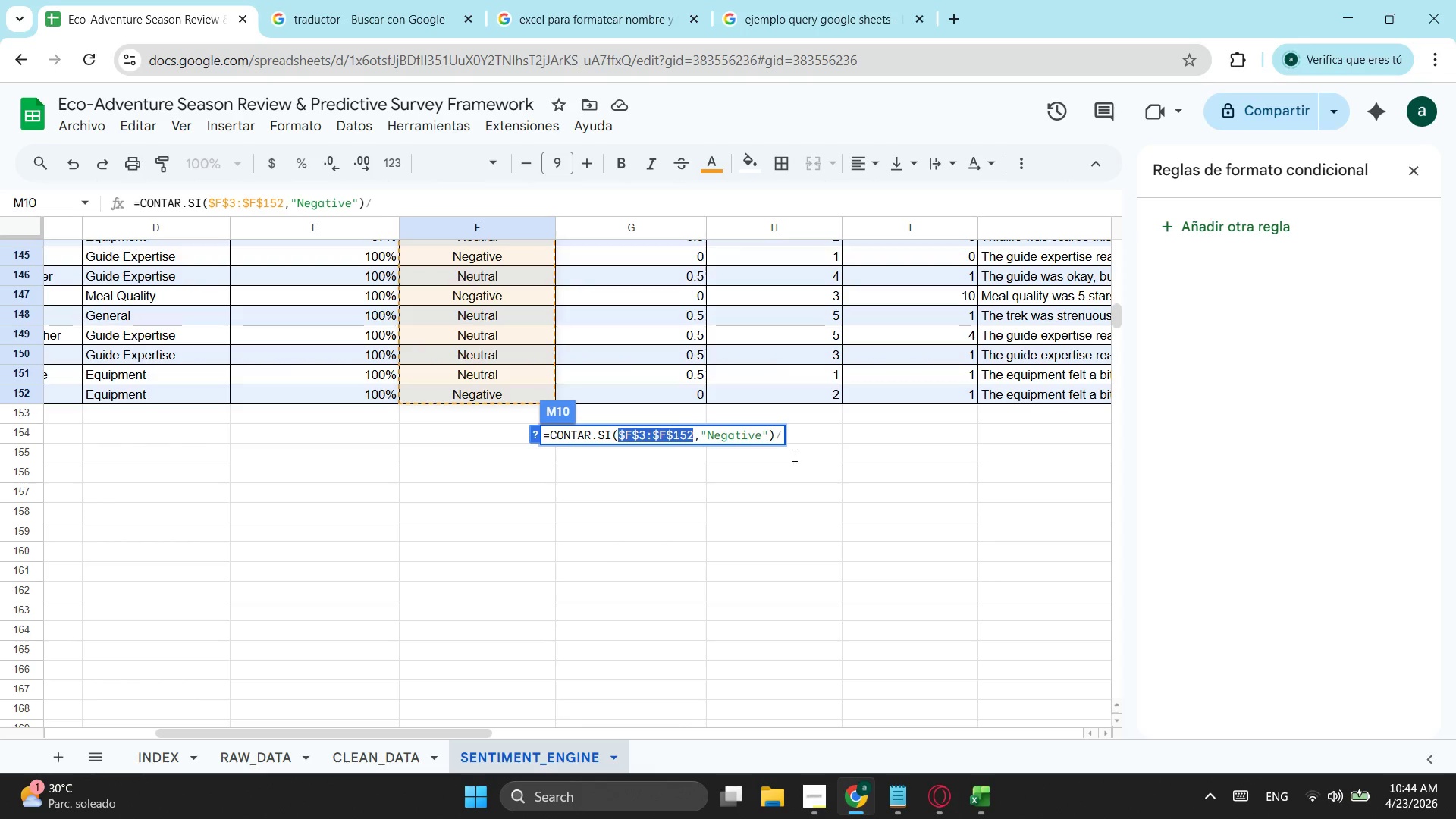 
key(Control+C)
 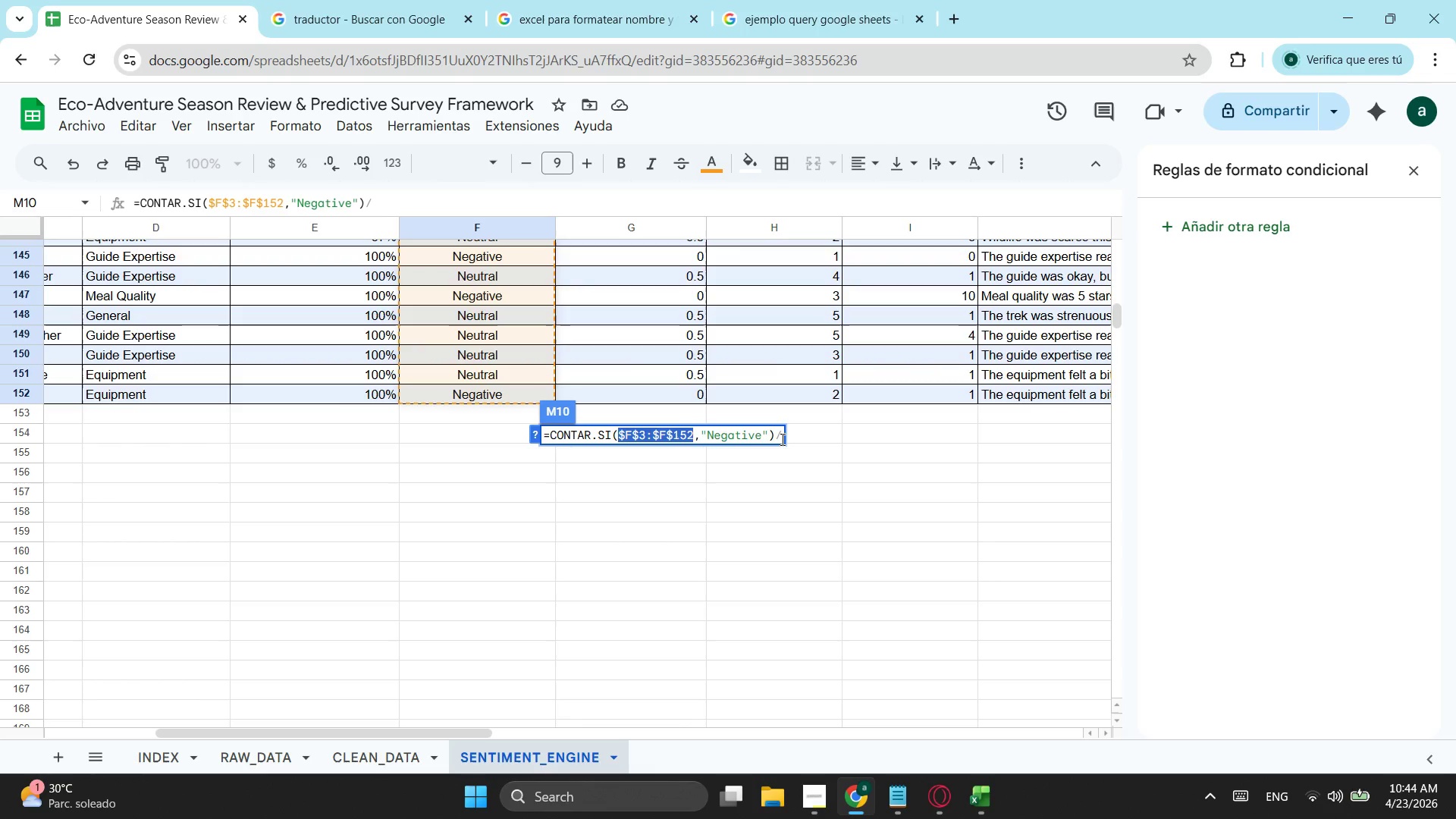 
left_click([781, 439])
 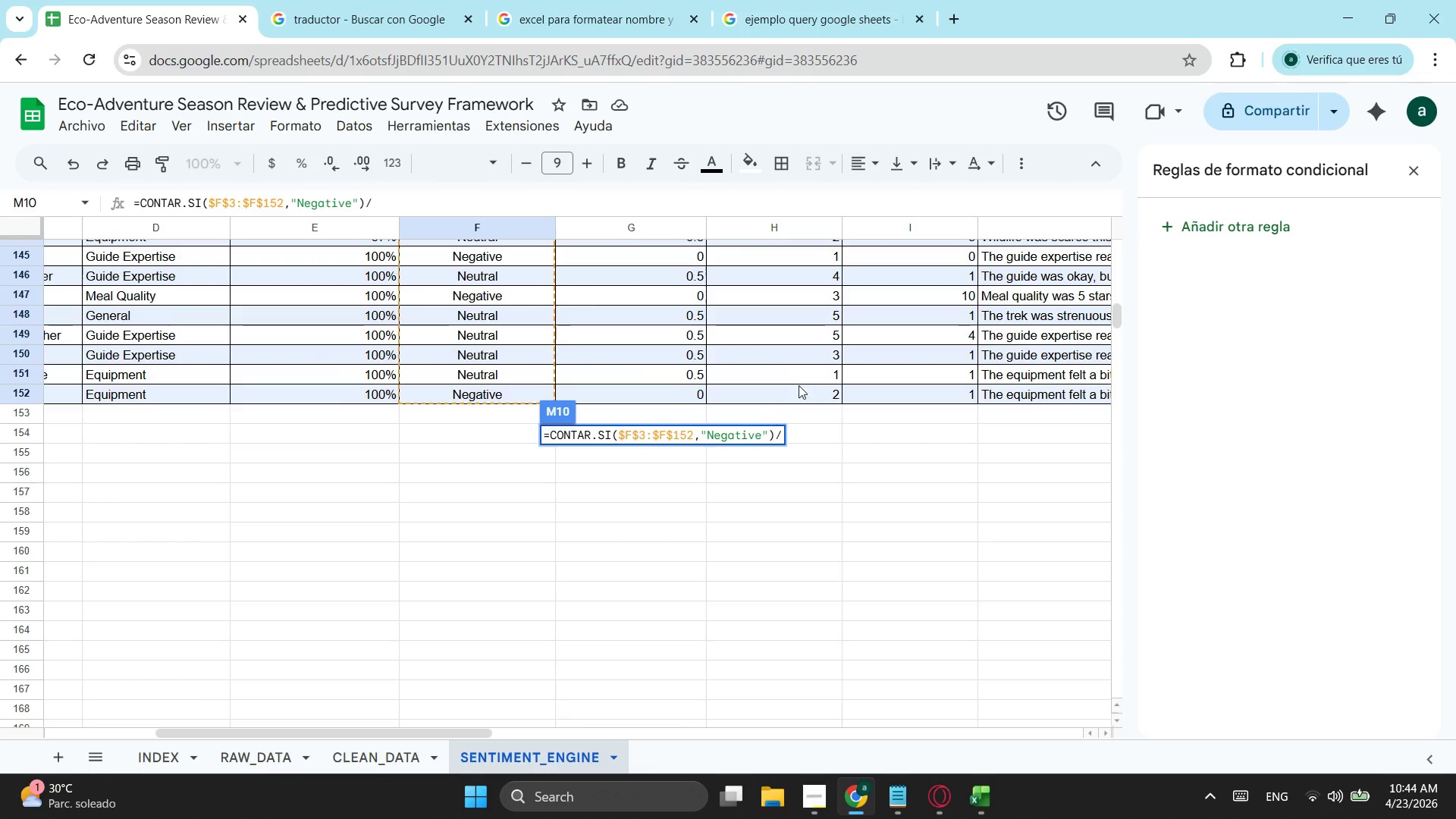 
hold_key(key=ControlLeft, duration=0.55)
 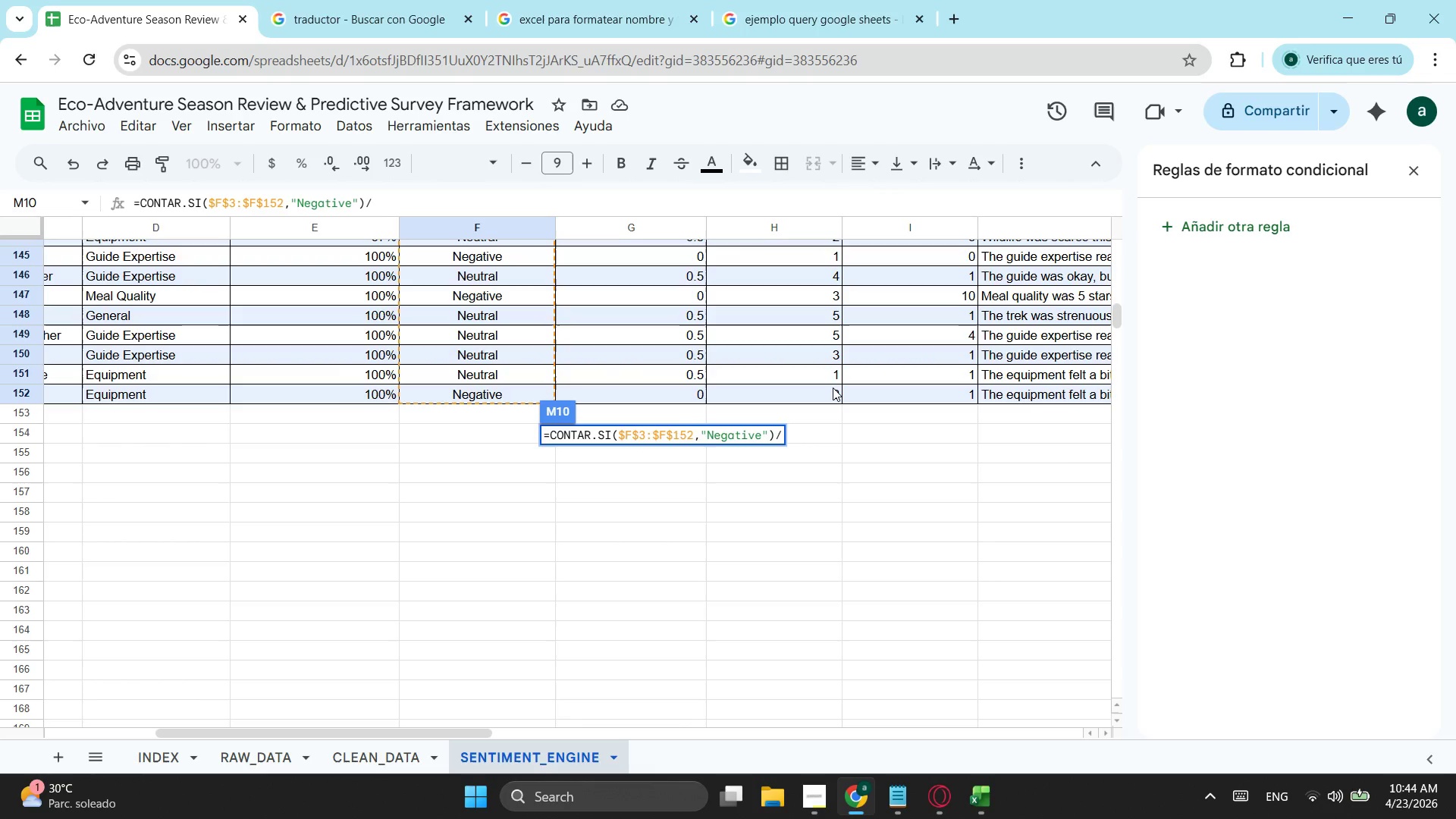 
type(contara)
key(Tab)
 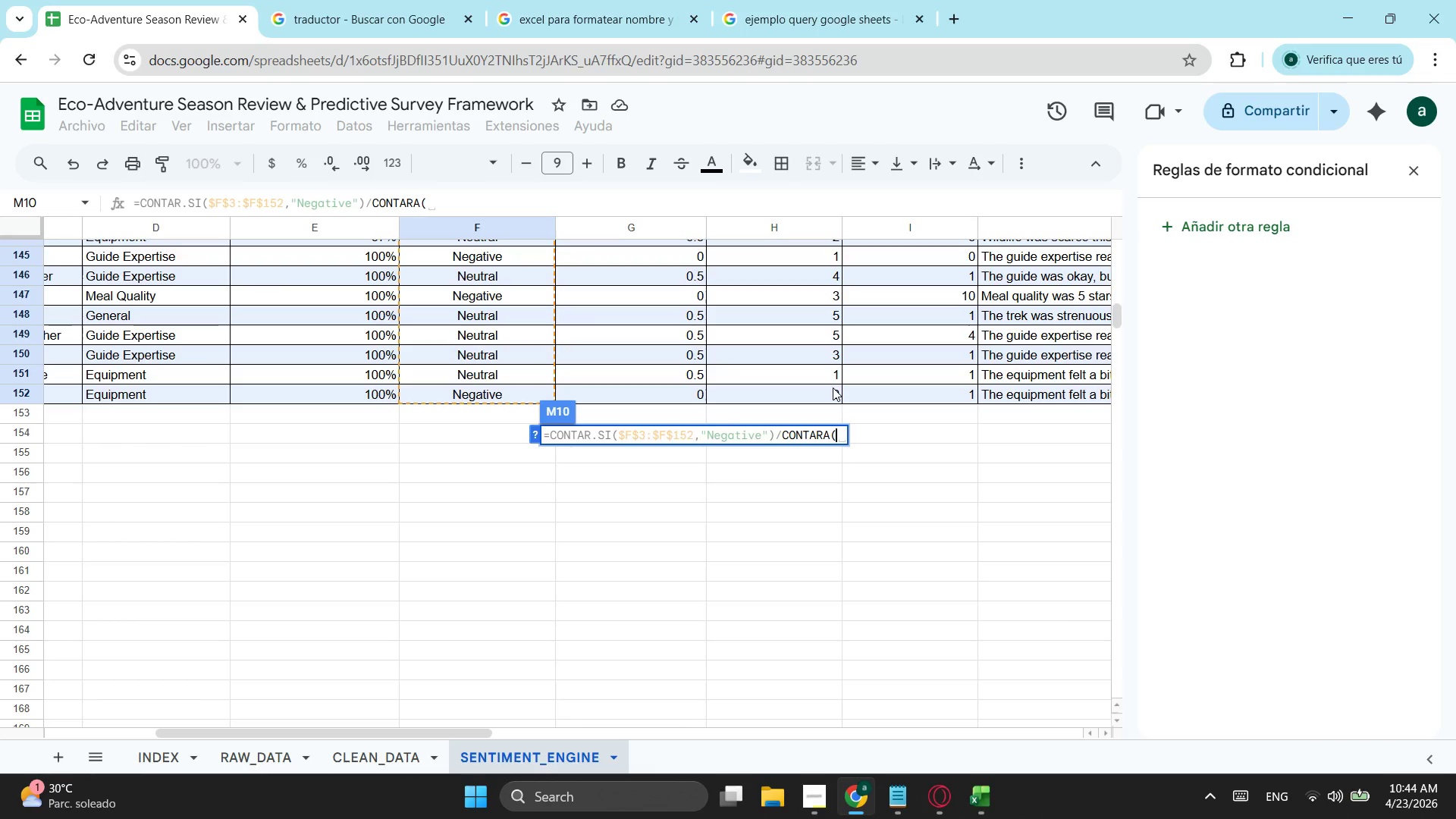 
key(Control+ControlLeft)
 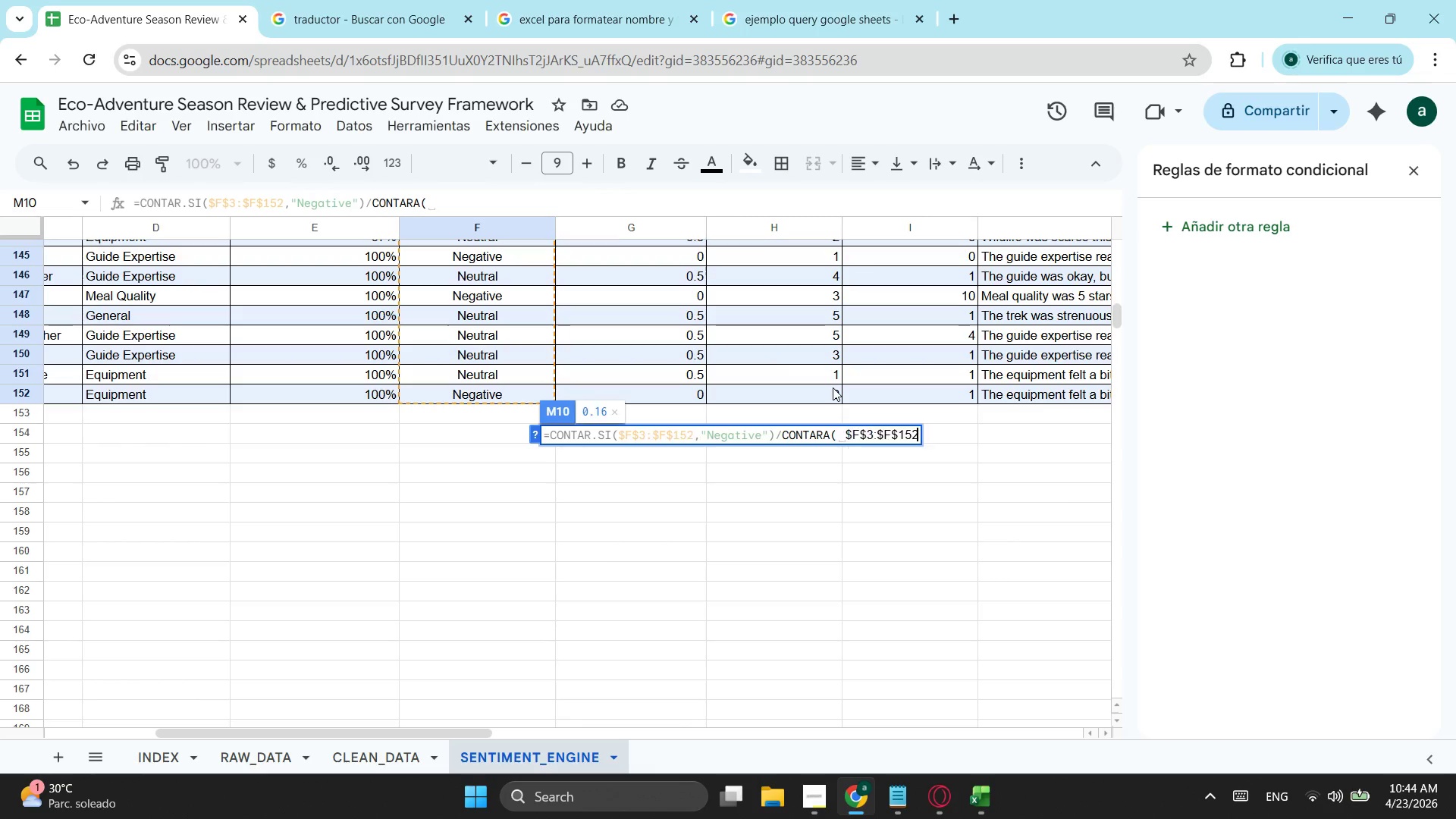 
key(Control+V)
 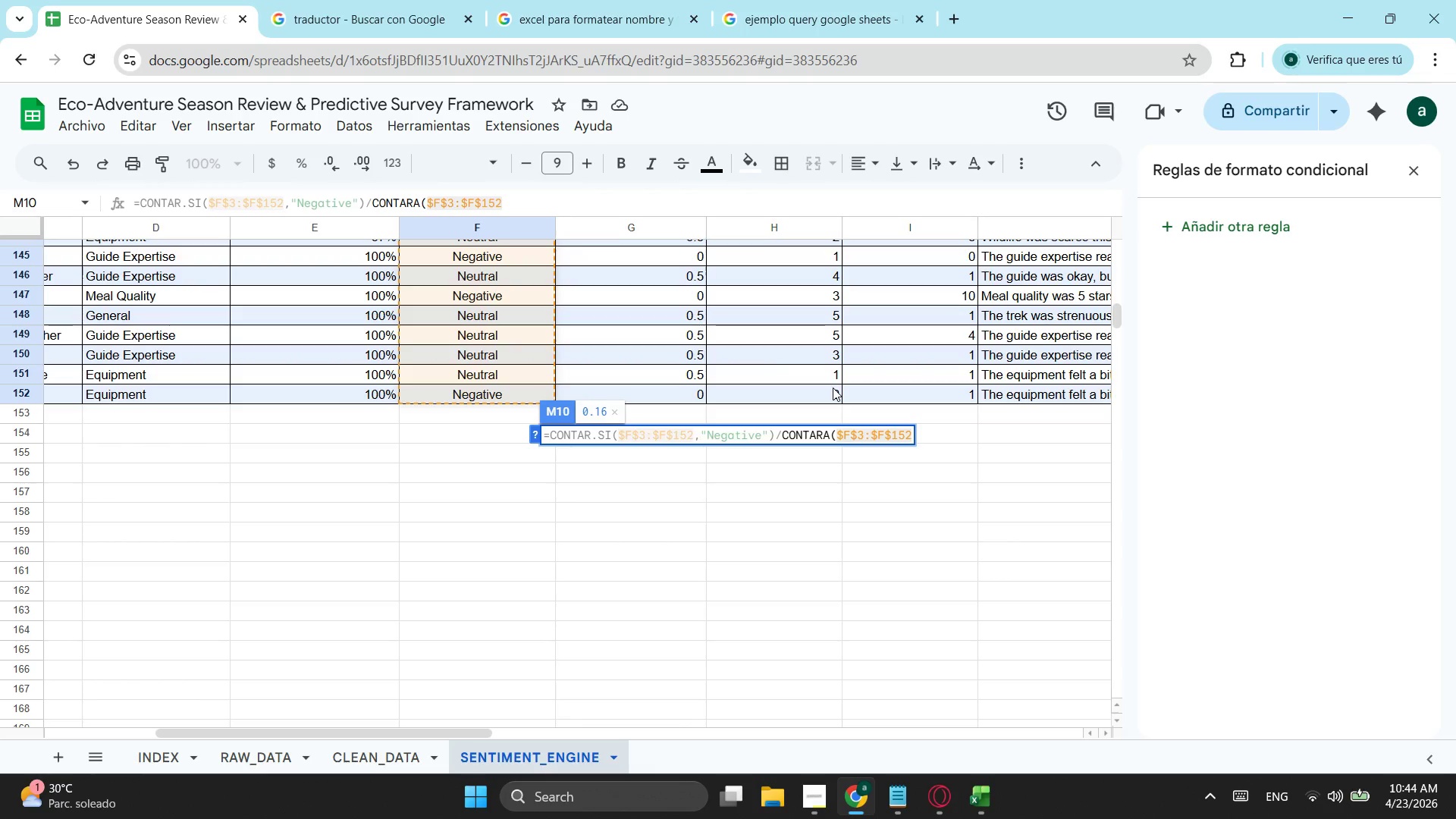 
key(Shift+0)
 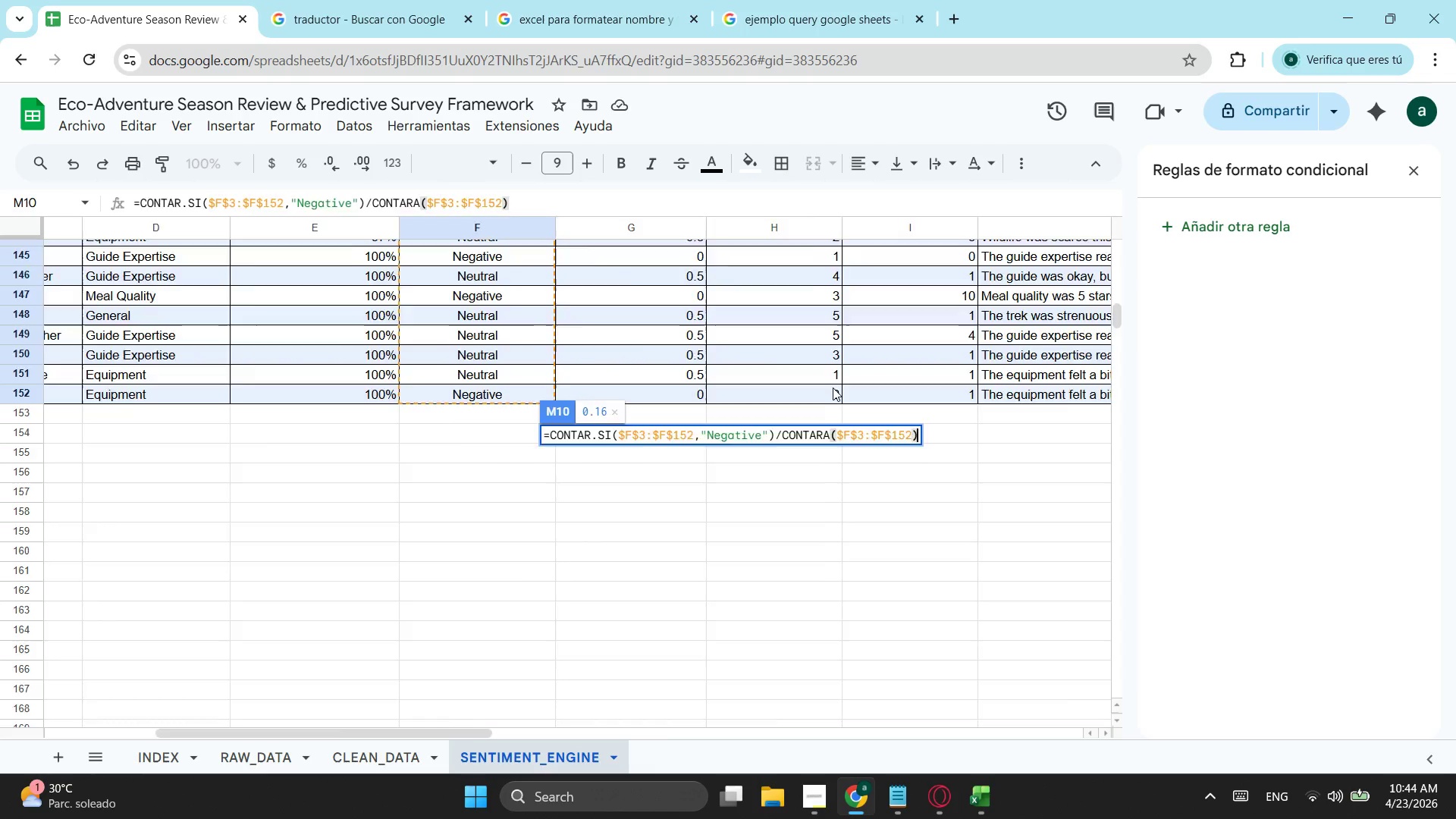 
key(Enter)
 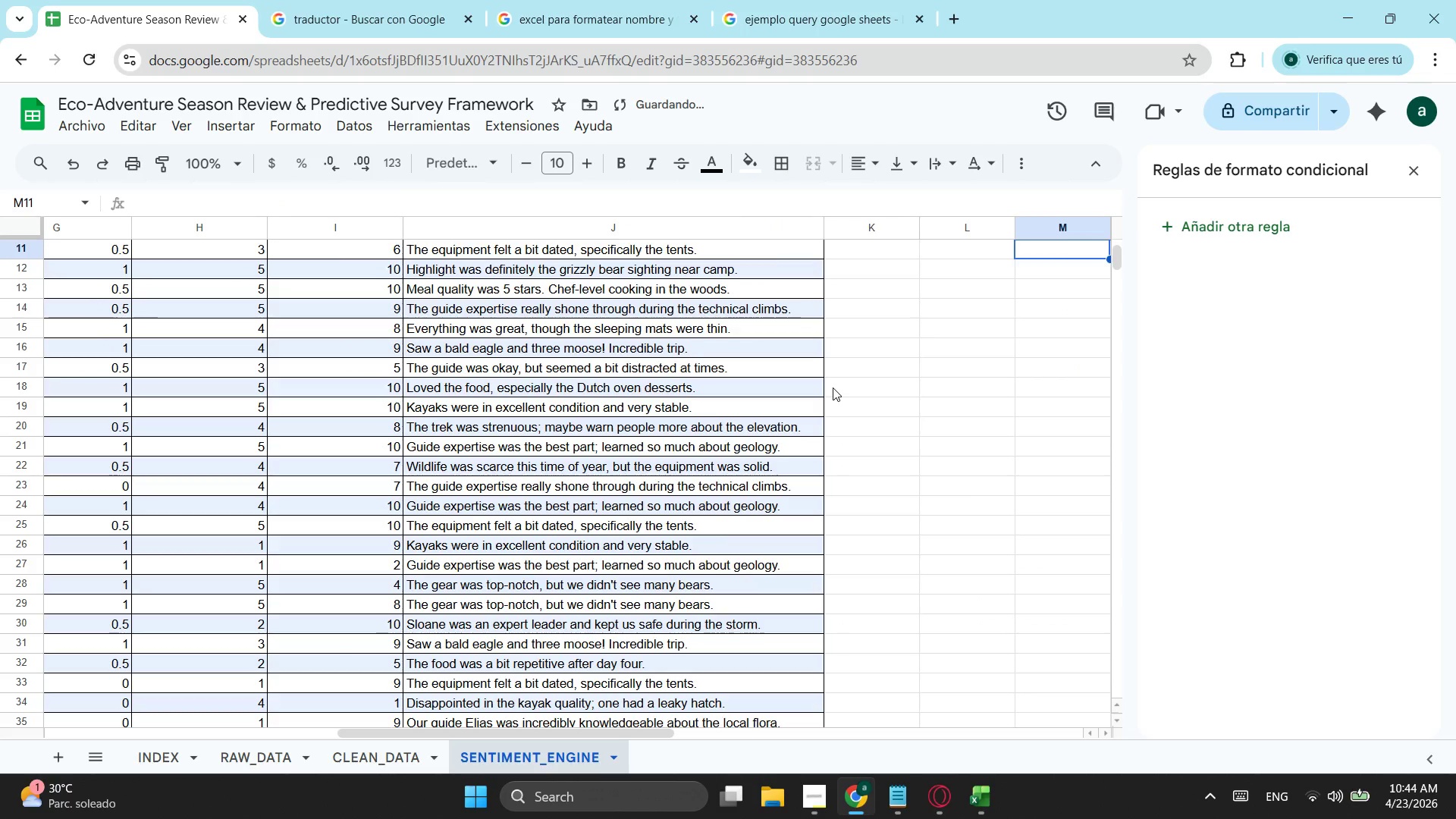 
scroll: coordinate [1144, 359], scroll_direction: up, amount: 4.0
 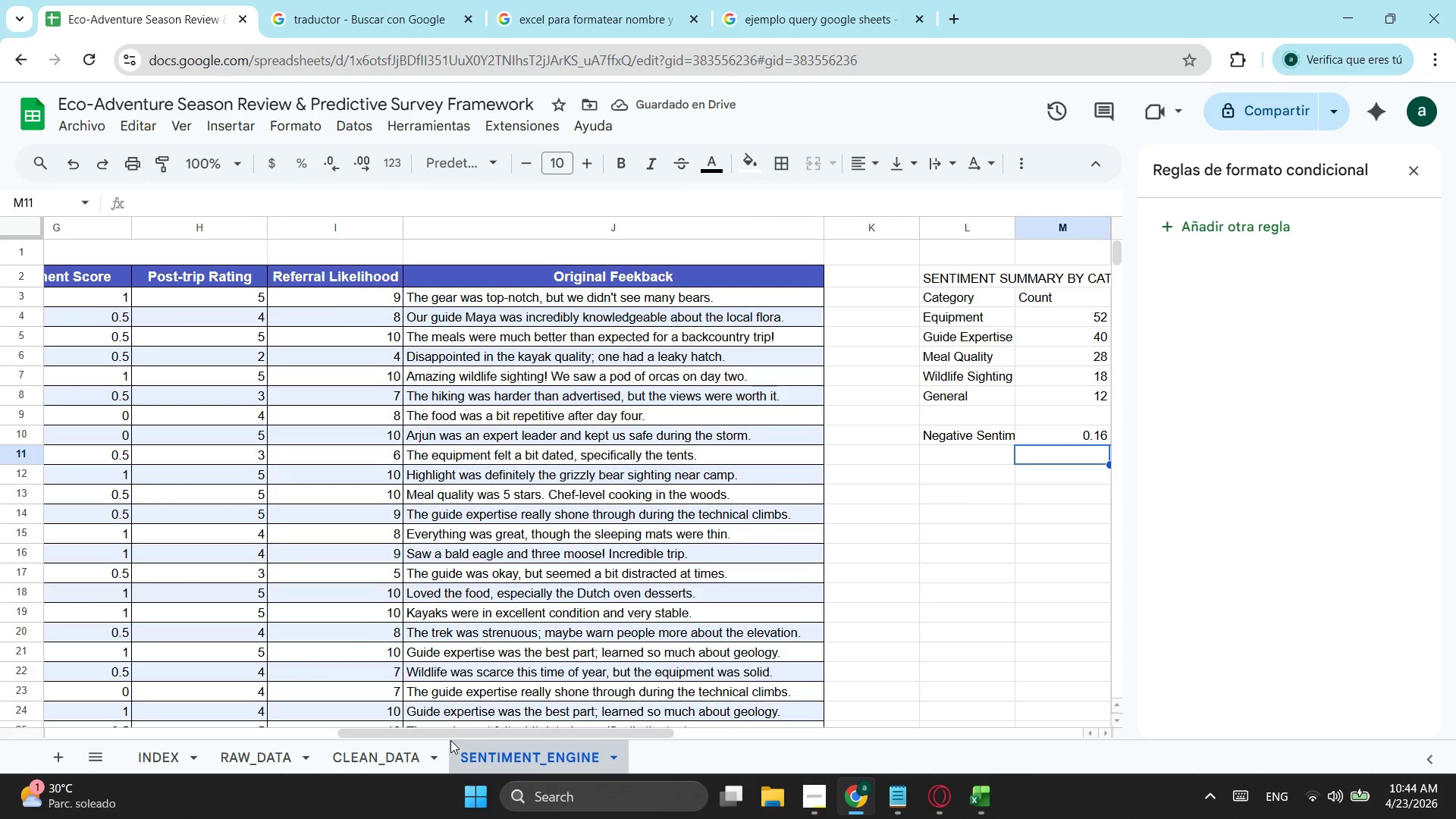 
left_click_drag(start_coordinate=[460, 732], to_coordinate=[533, 723])
 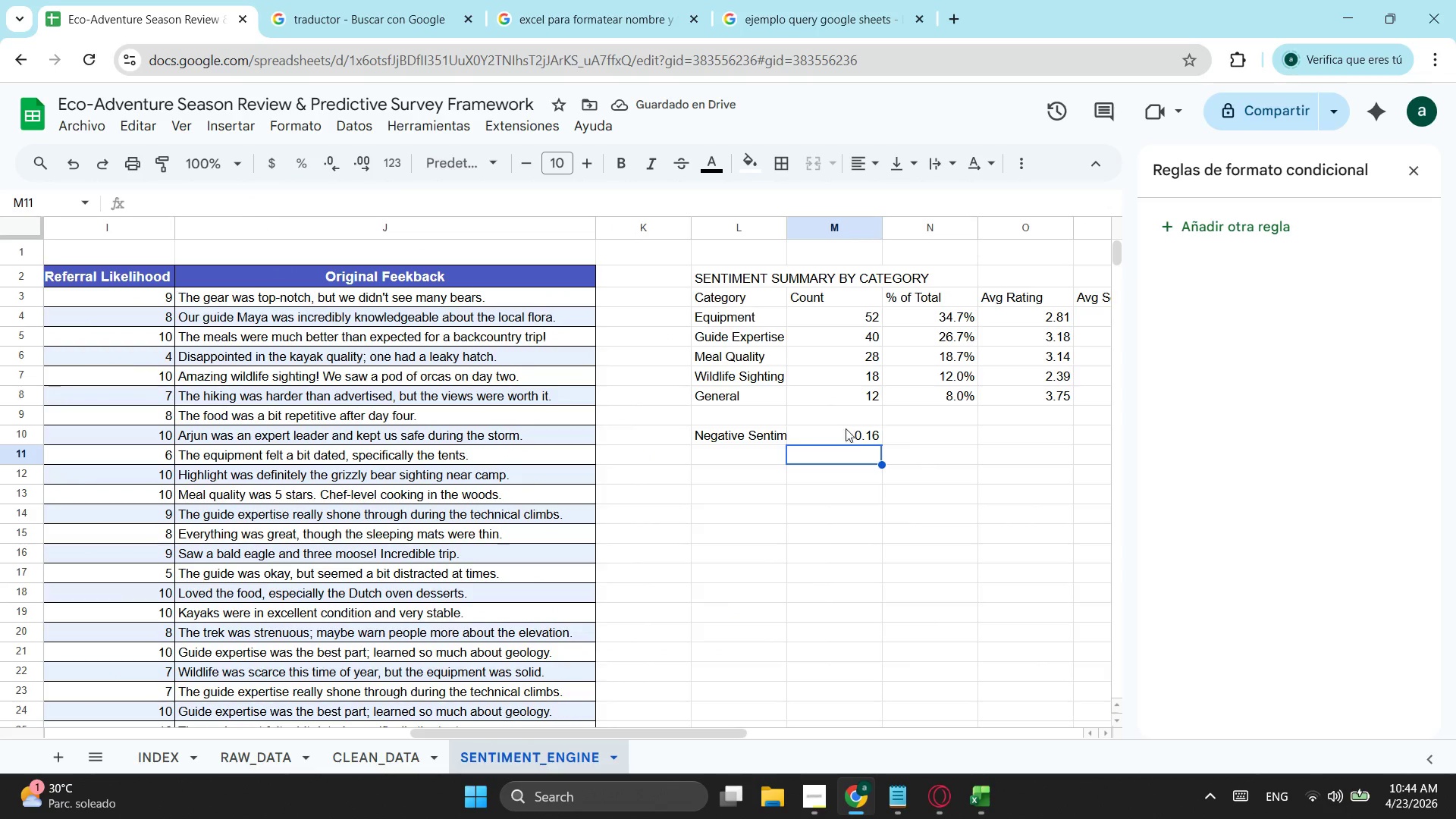 
left_click([847, 430])
 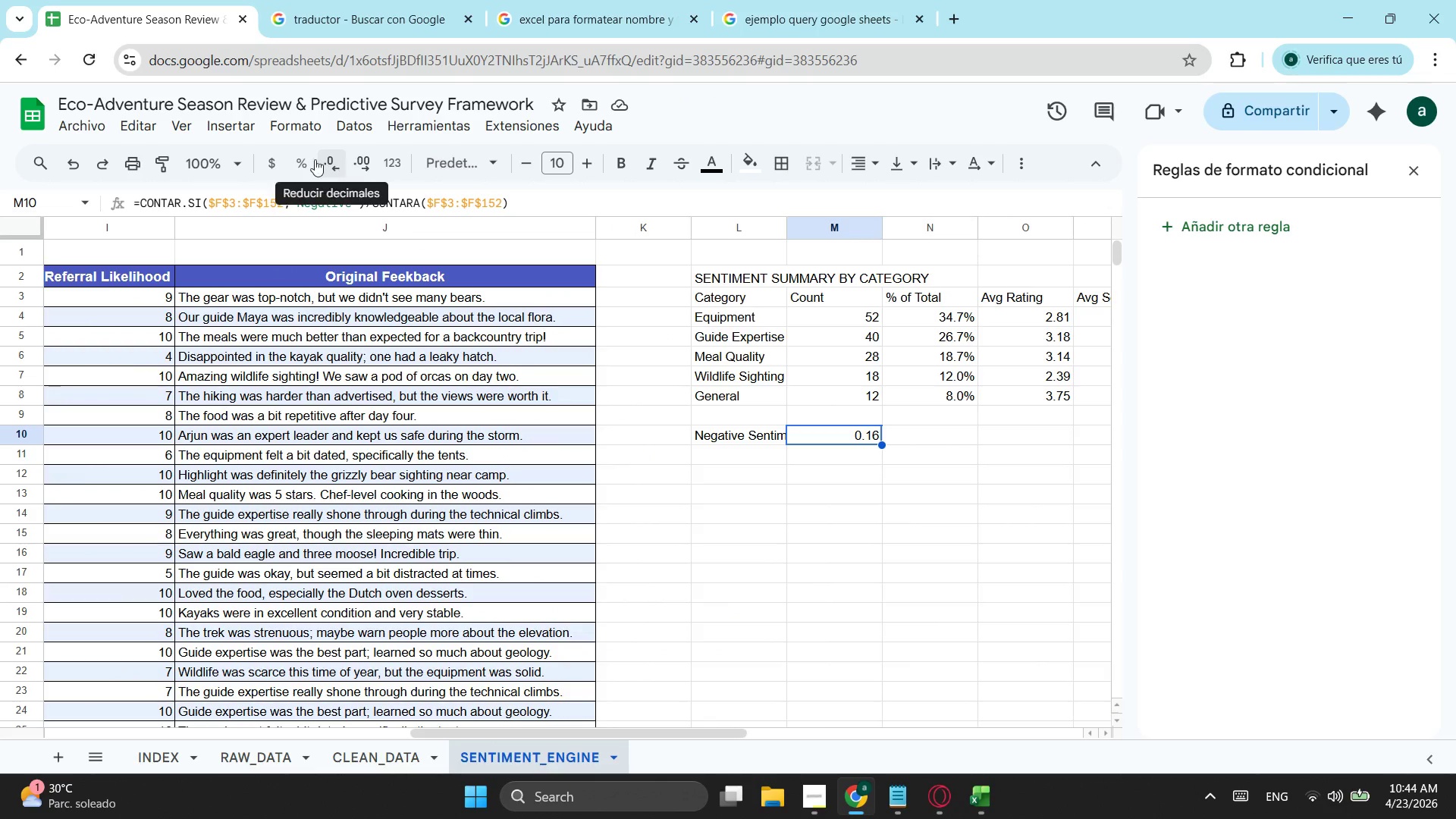 
double_click([327, 159])
 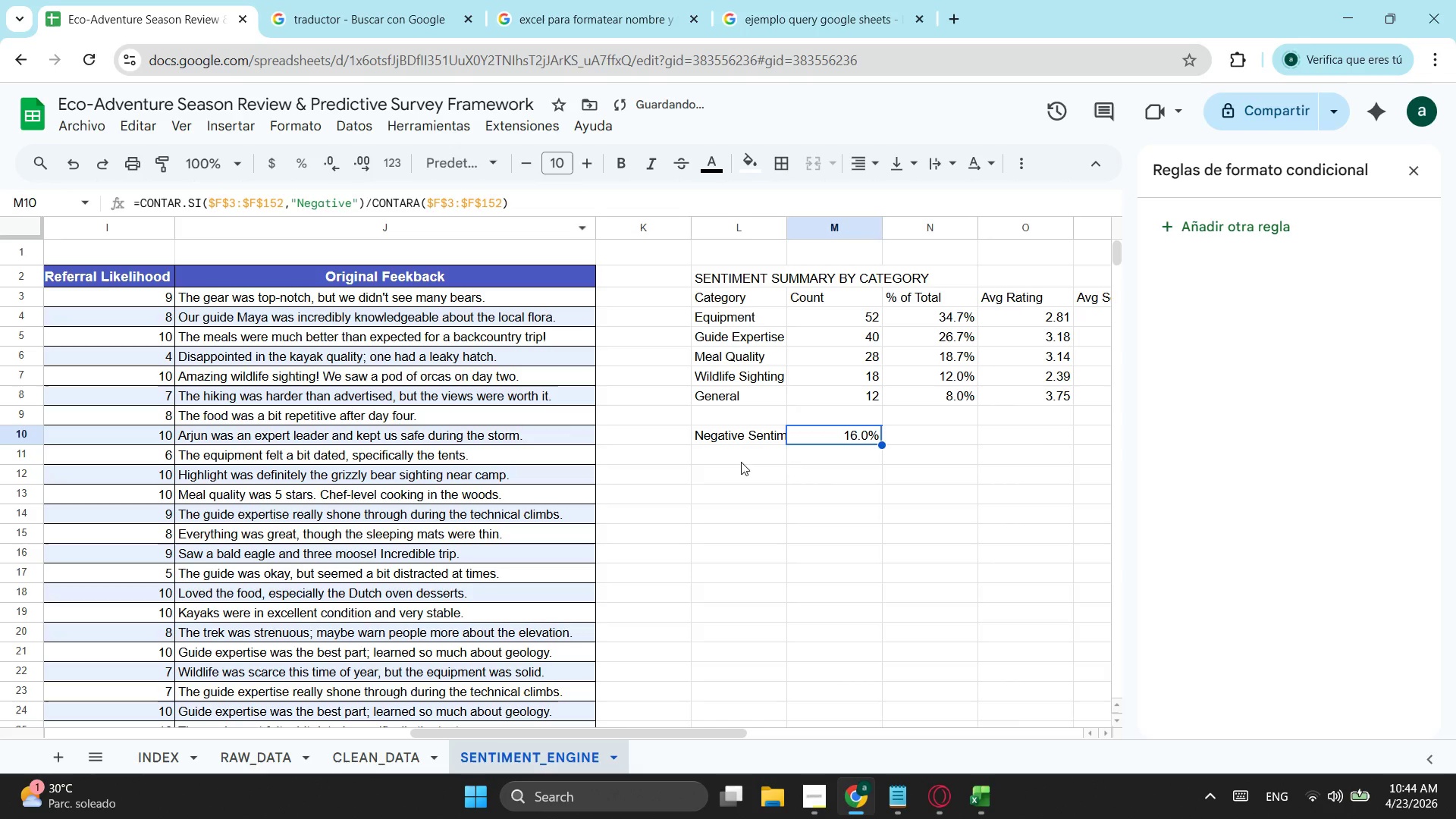 
left_click([727, 453])
 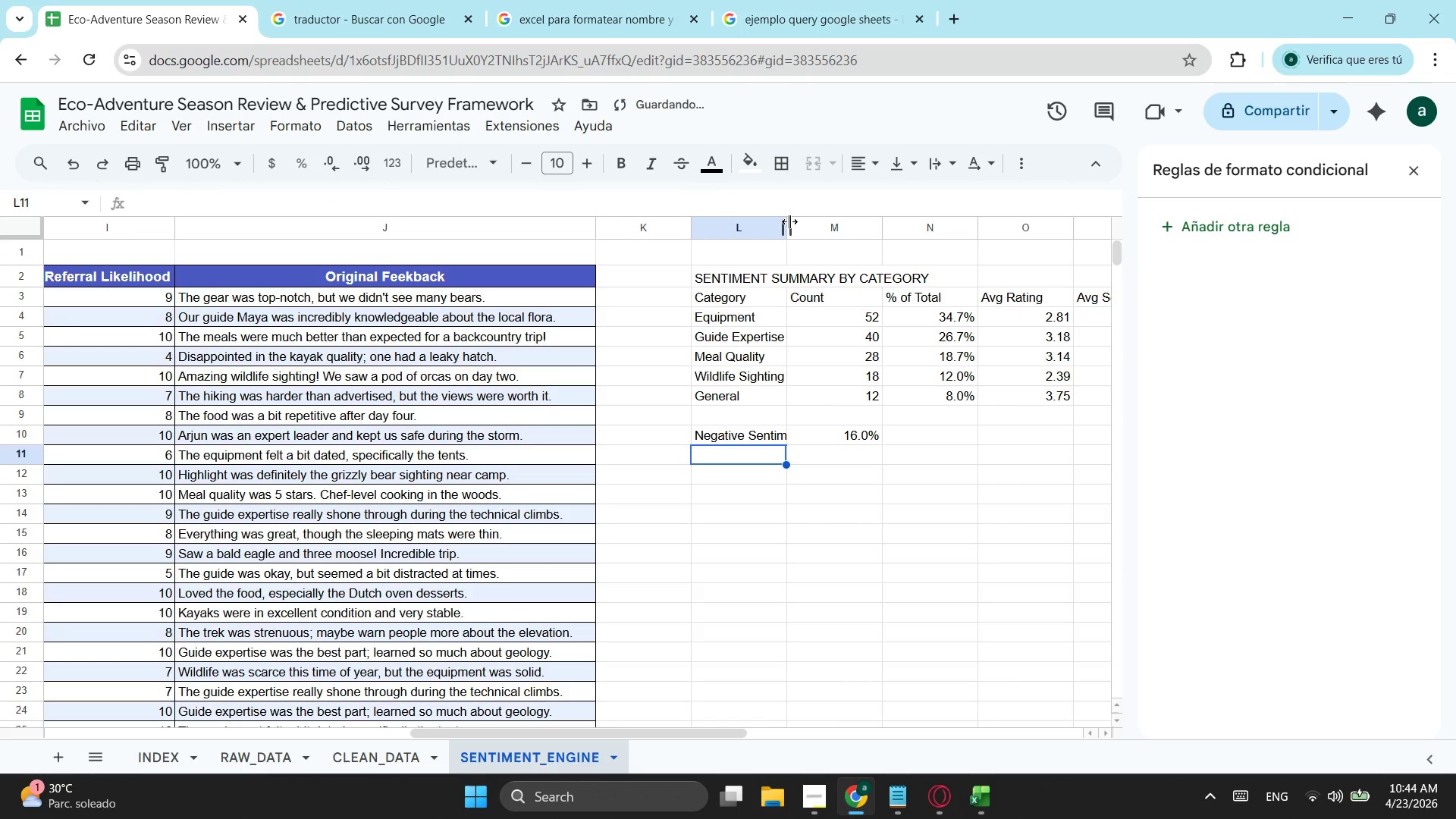 
left_click_drag(start_coordinate=[788, 220], to_coordinate=[829, 237])
 